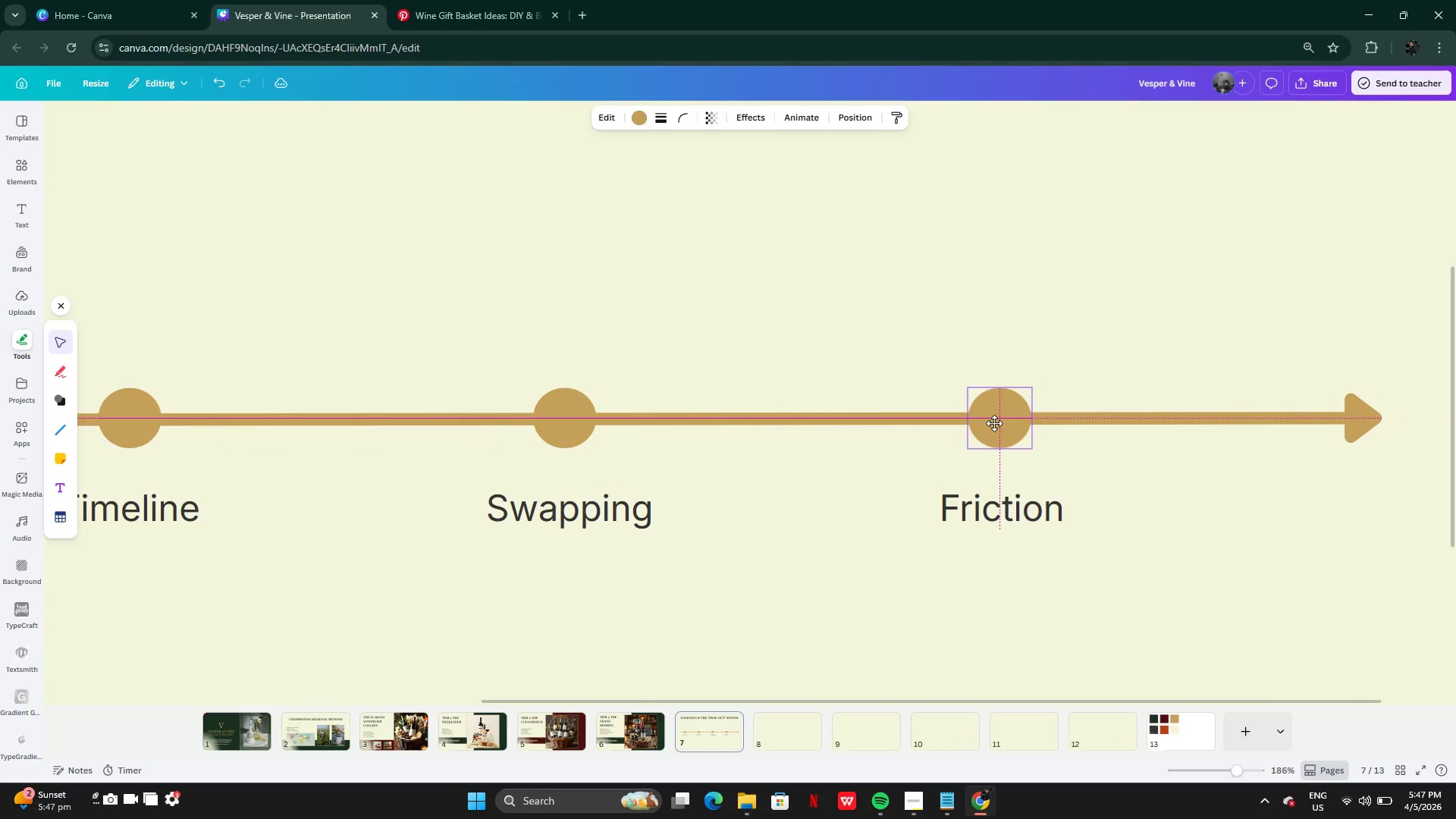 
left_click([862, 586])
 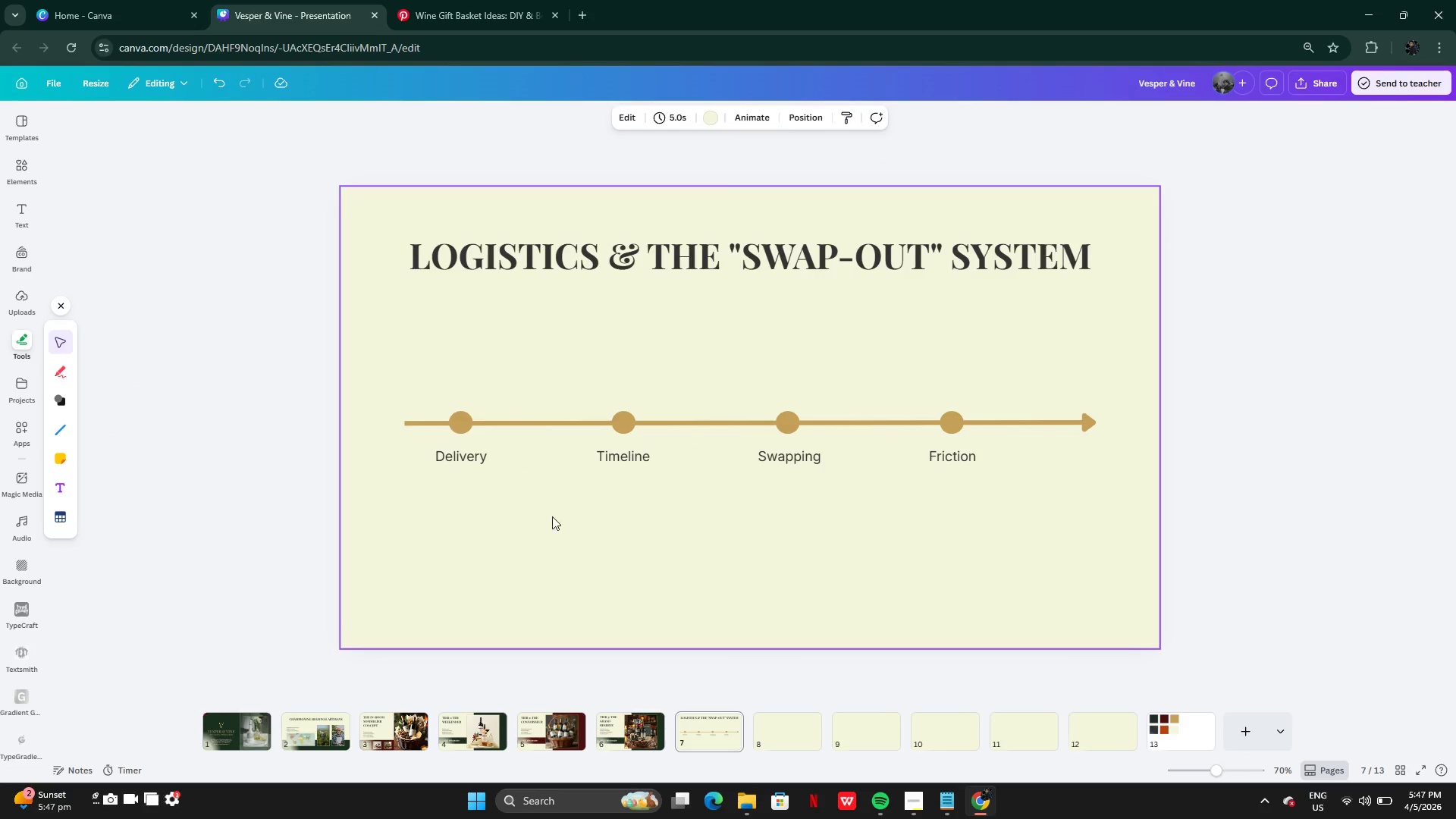 
wait(6.88)
 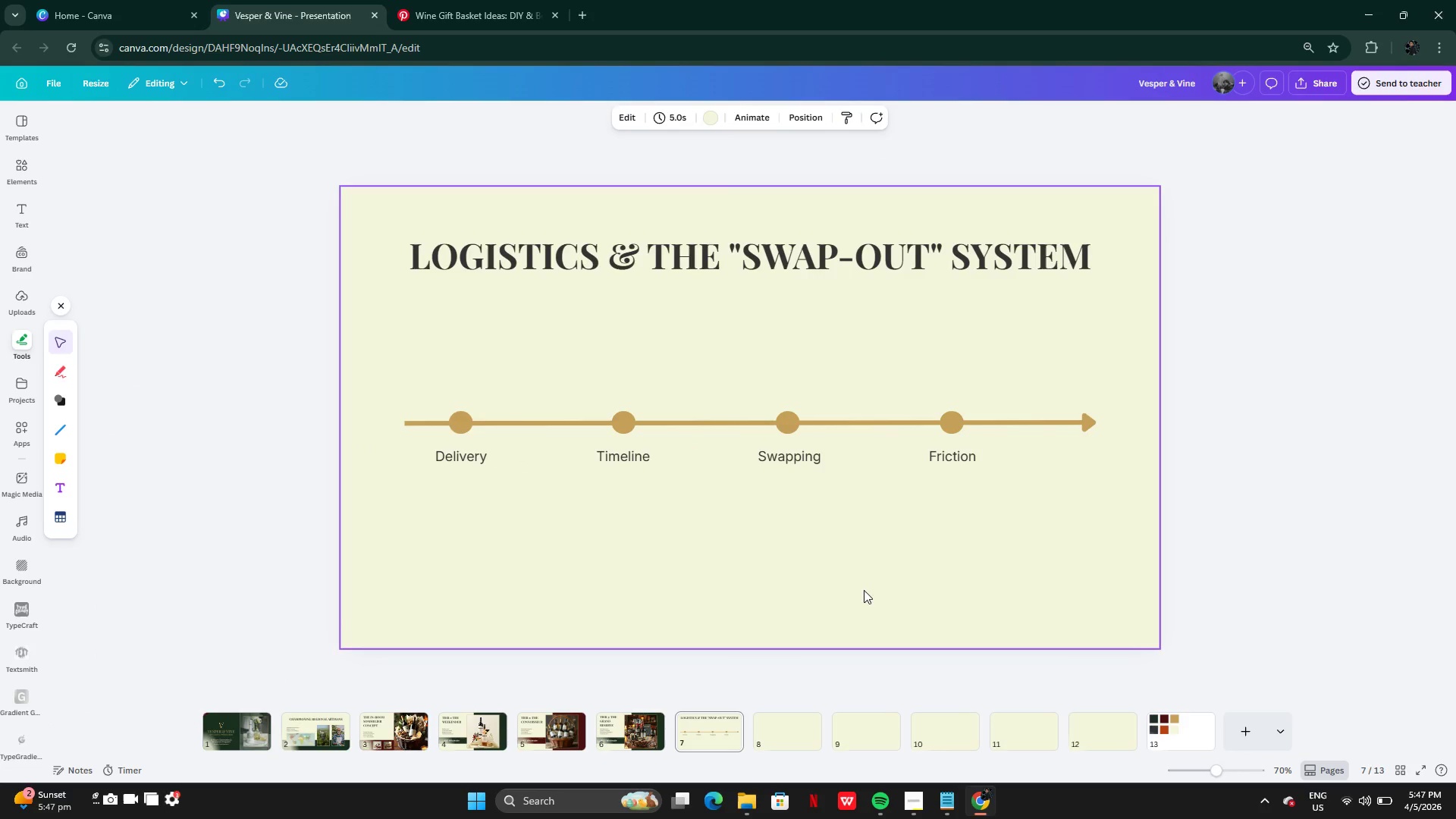 
left_click([238, 382])
 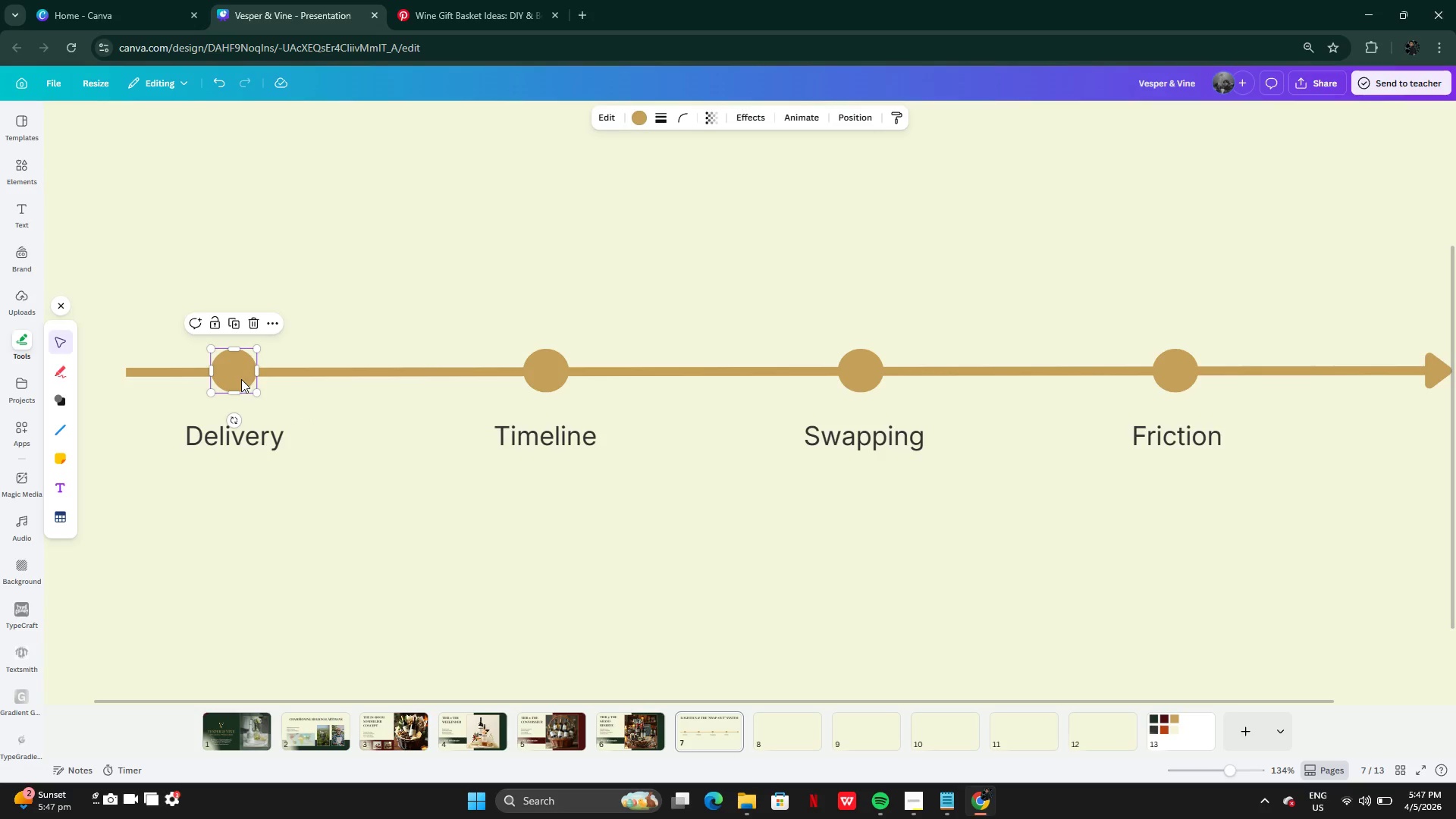 
key(Alt+AltLeft)
 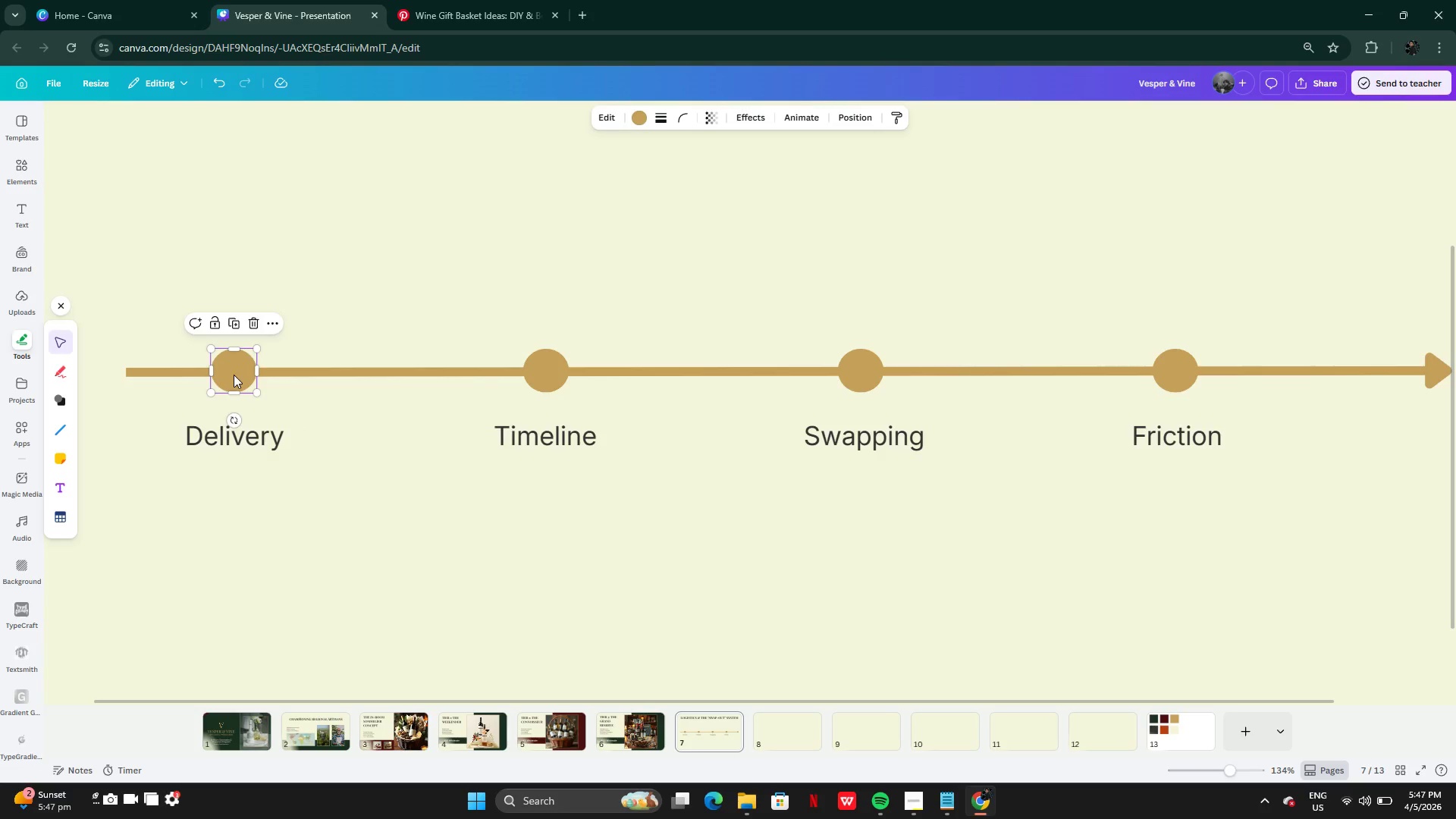 
left_click_drag(start_coordinate=[231, 375], to_coordinate=[244, 375])
 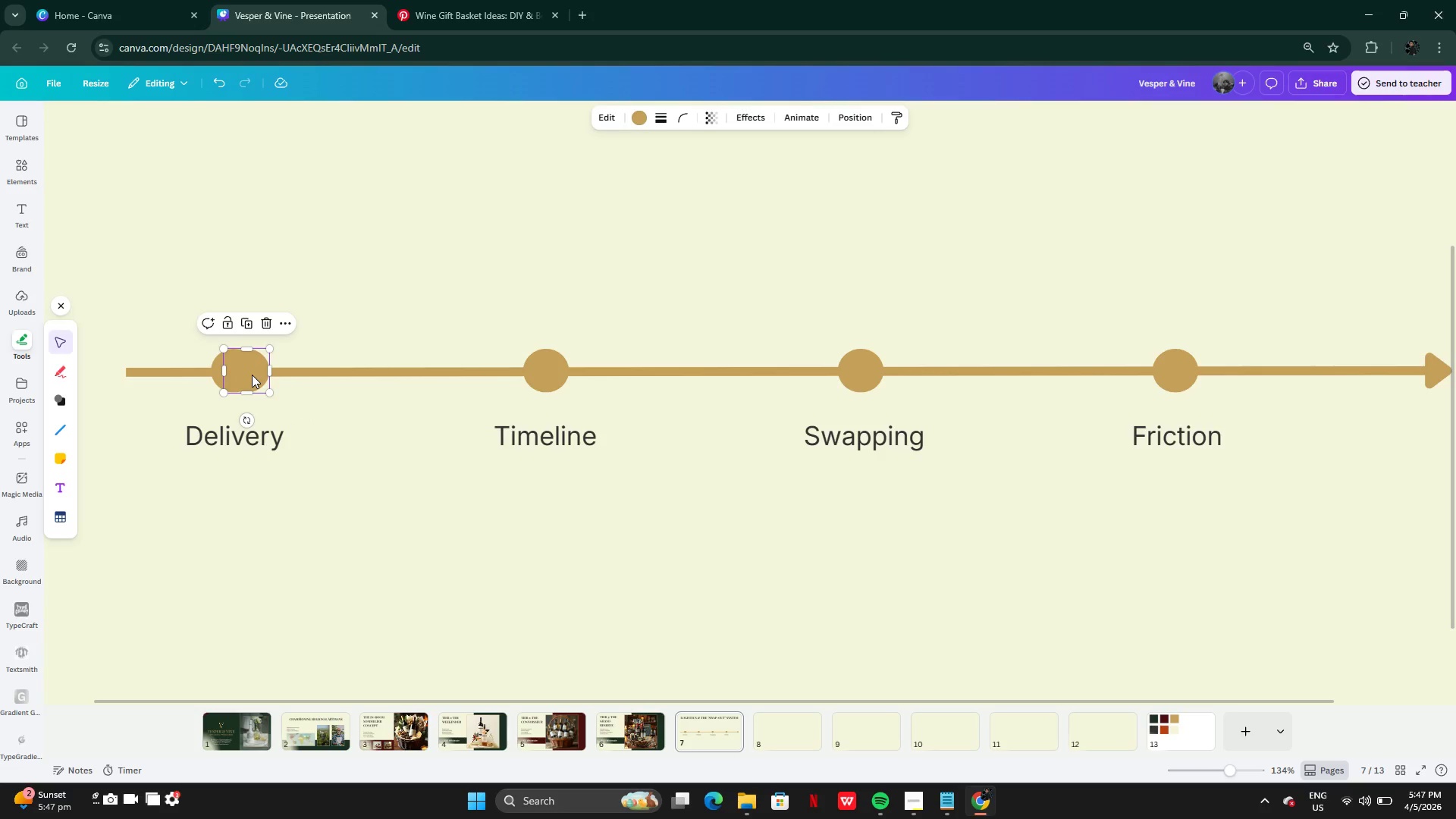 
left_click_drag(start_coordinate=[252, 375], to_coordinate=[391, 371])
 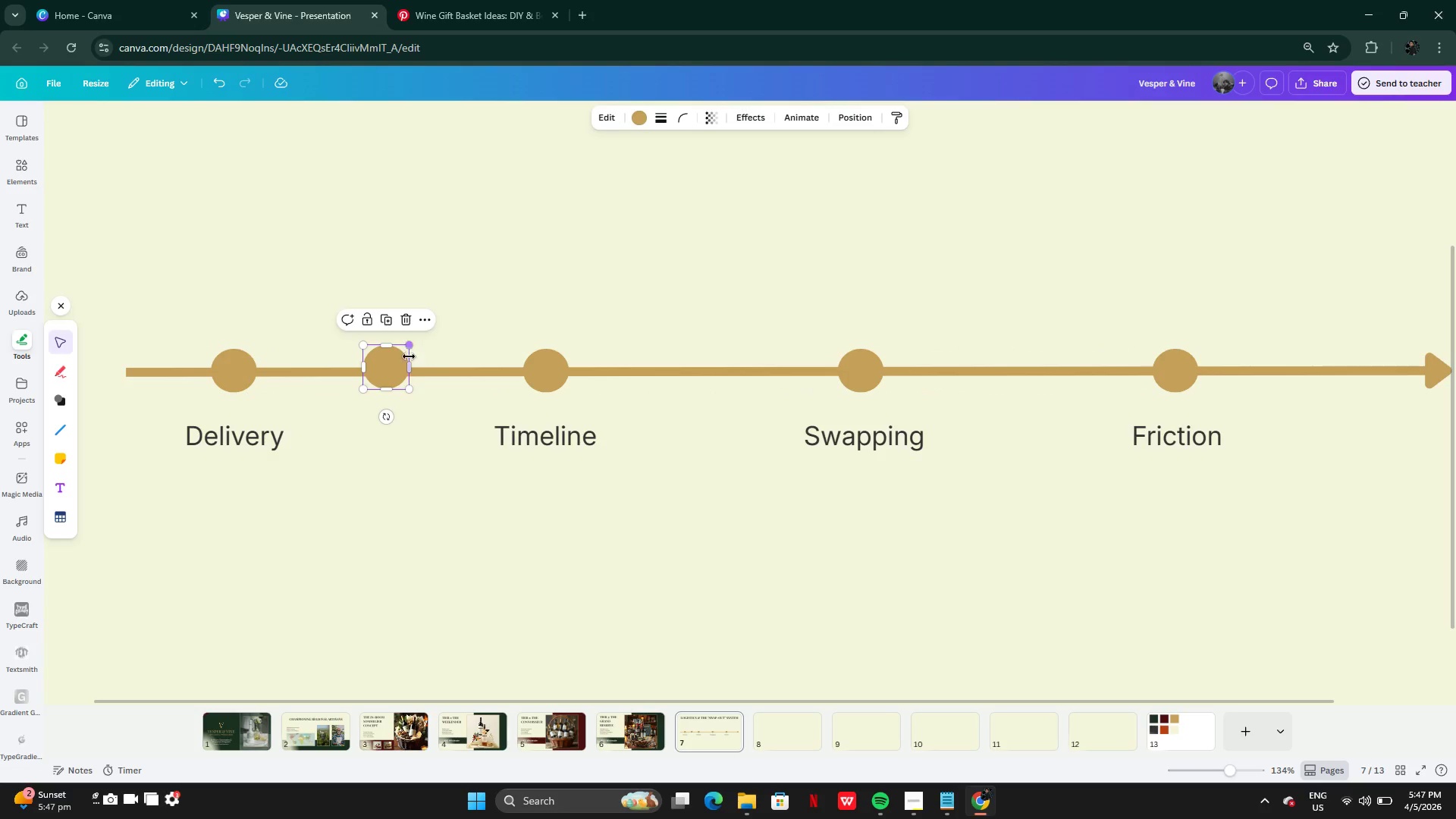 
left_click_drag(start_coordinate=[409, 357], to_coordinate=[369, 358])
 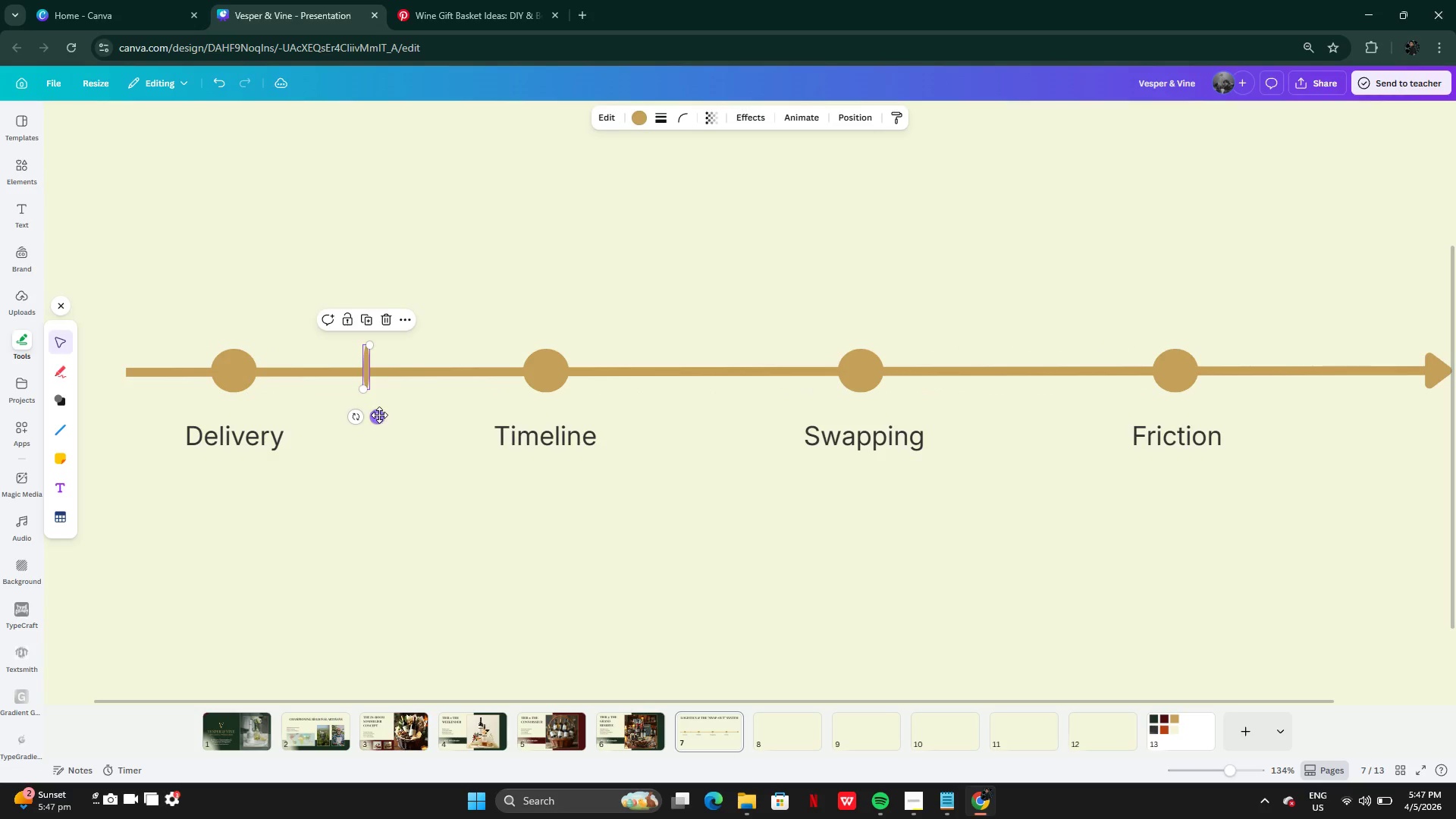 
left_click_drag(start_coordinate=[379, 416], to_coordinate=[401, 418])
 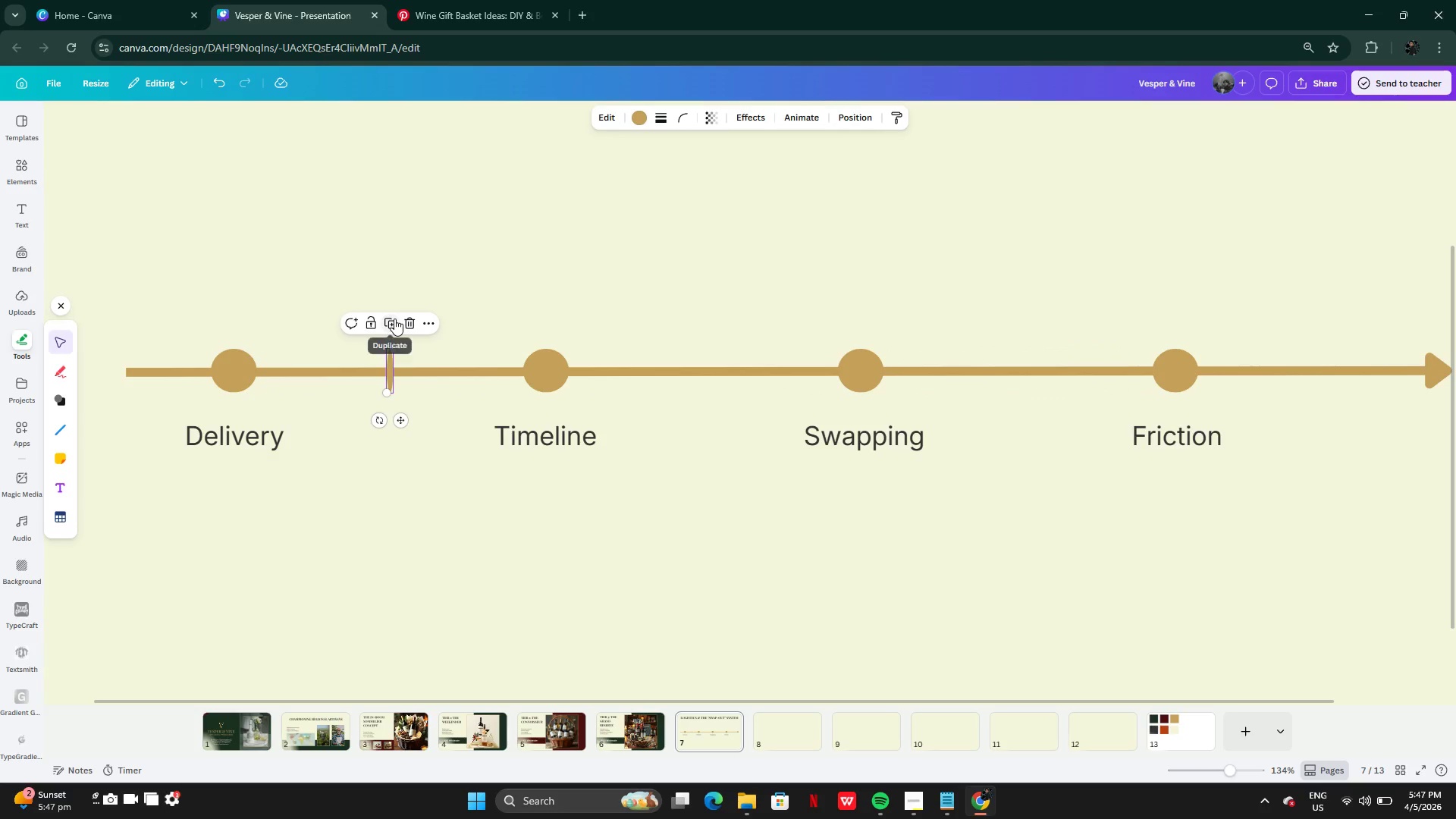 
left_click([394, 318])
 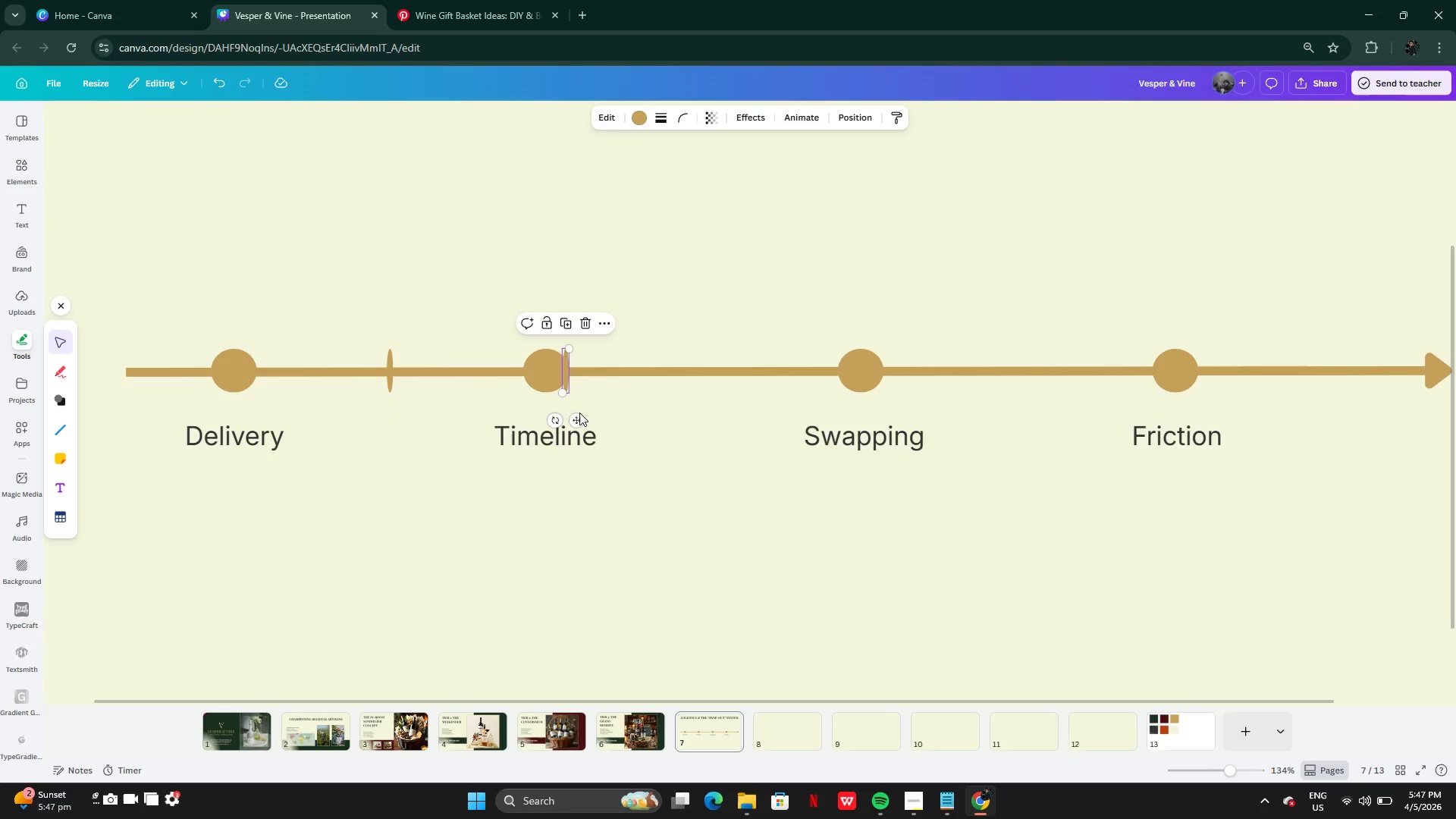 
left_click_drag(start_coordinate=[579, 416], to_coordinate=[717, 415])
 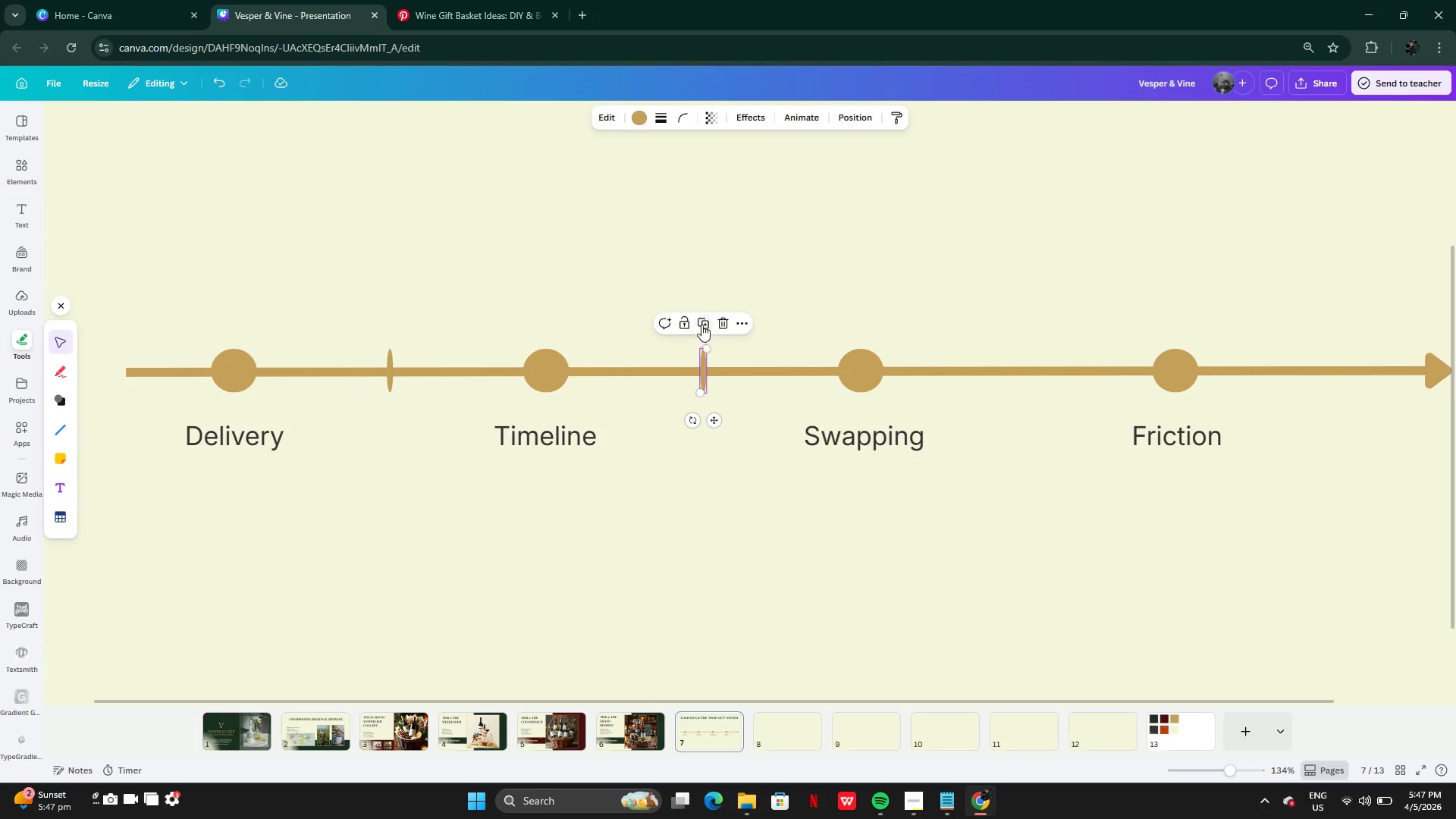 
left_click([705, 323])
 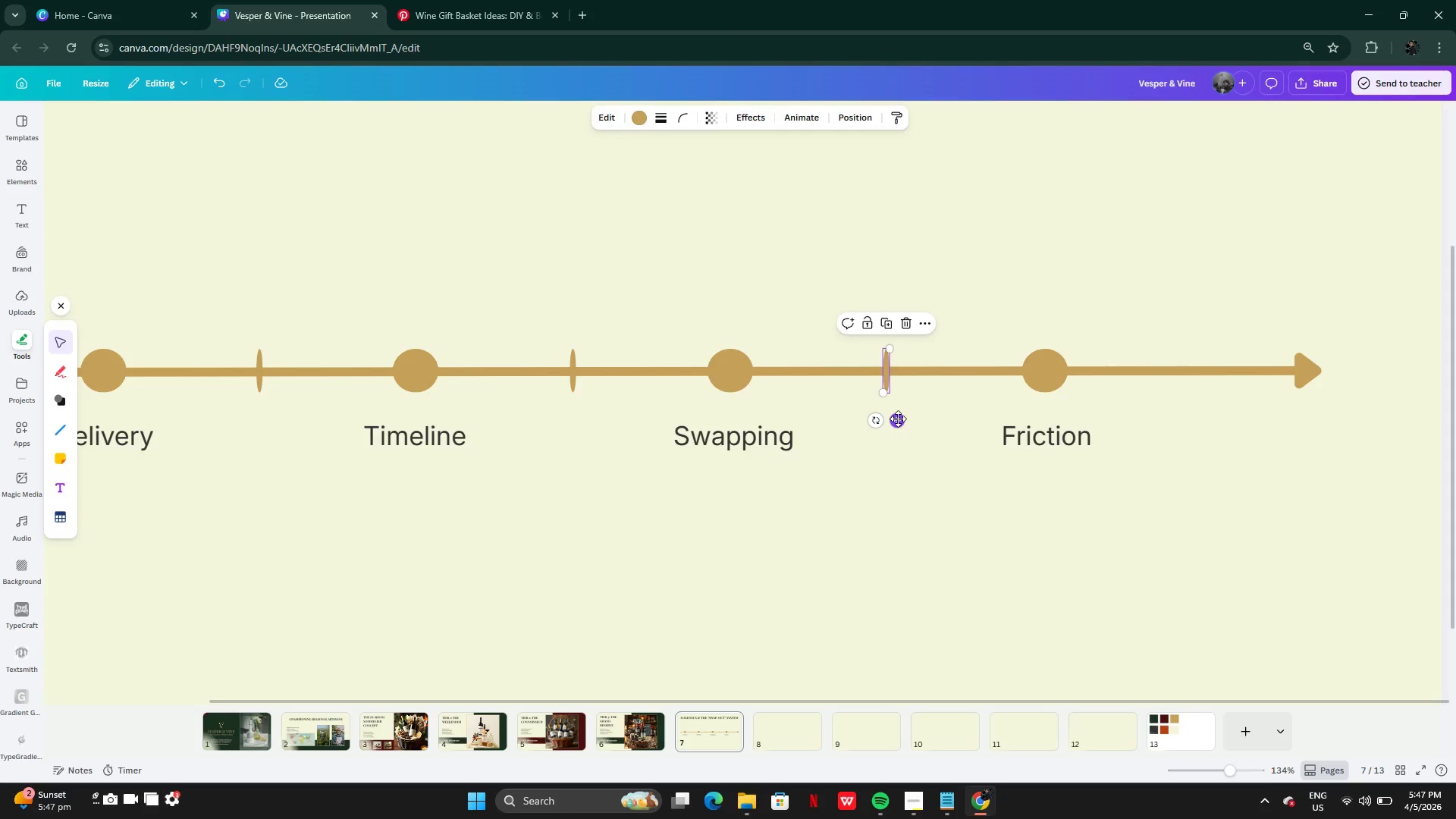 
left_click([921, 513])
 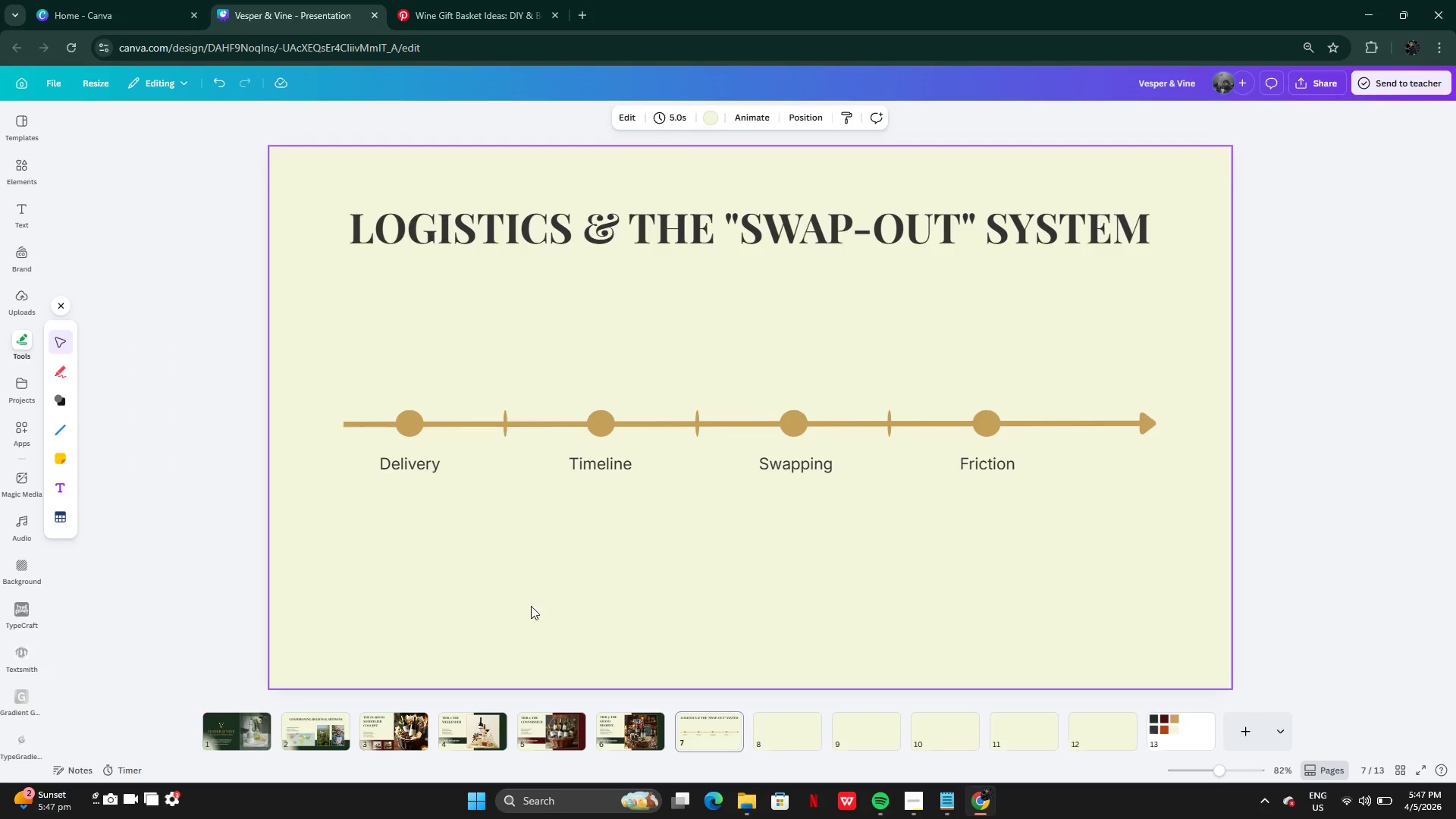 
left_click([32, 161])
 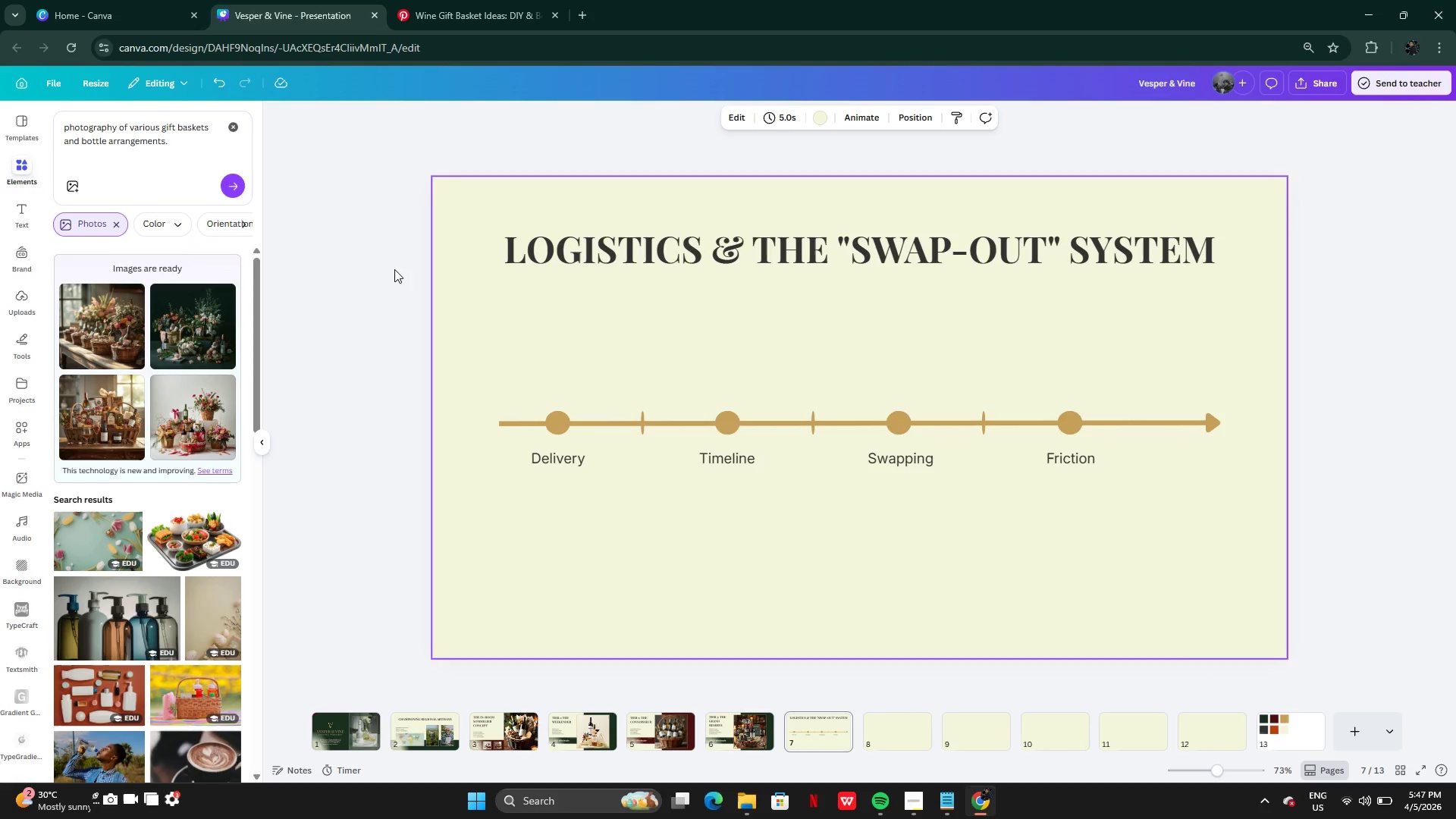 
left_click_drag(start_coordinate=[488, 402], to_coordinate=[1135, 425])
 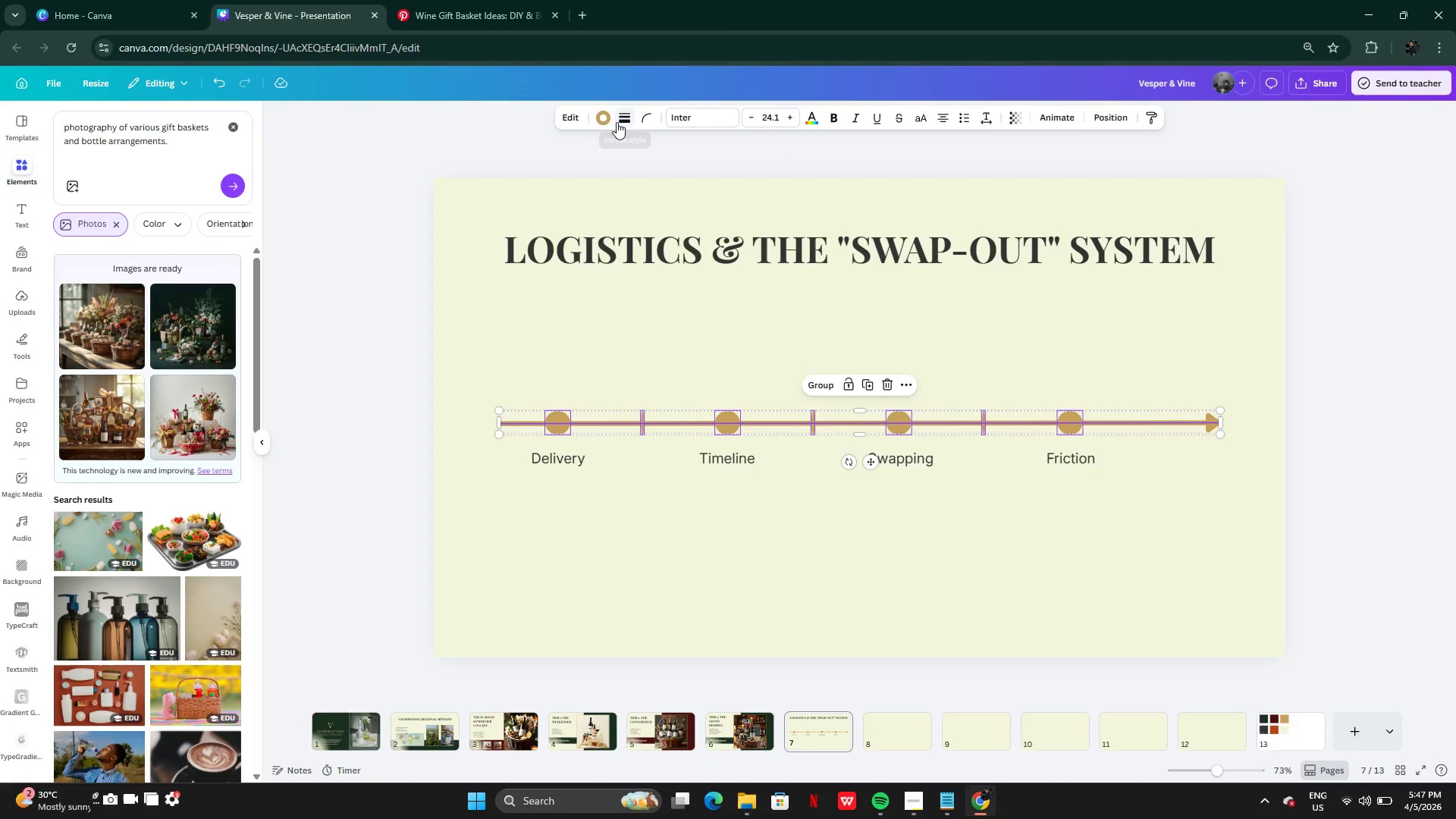 
left_click([601, 121])
 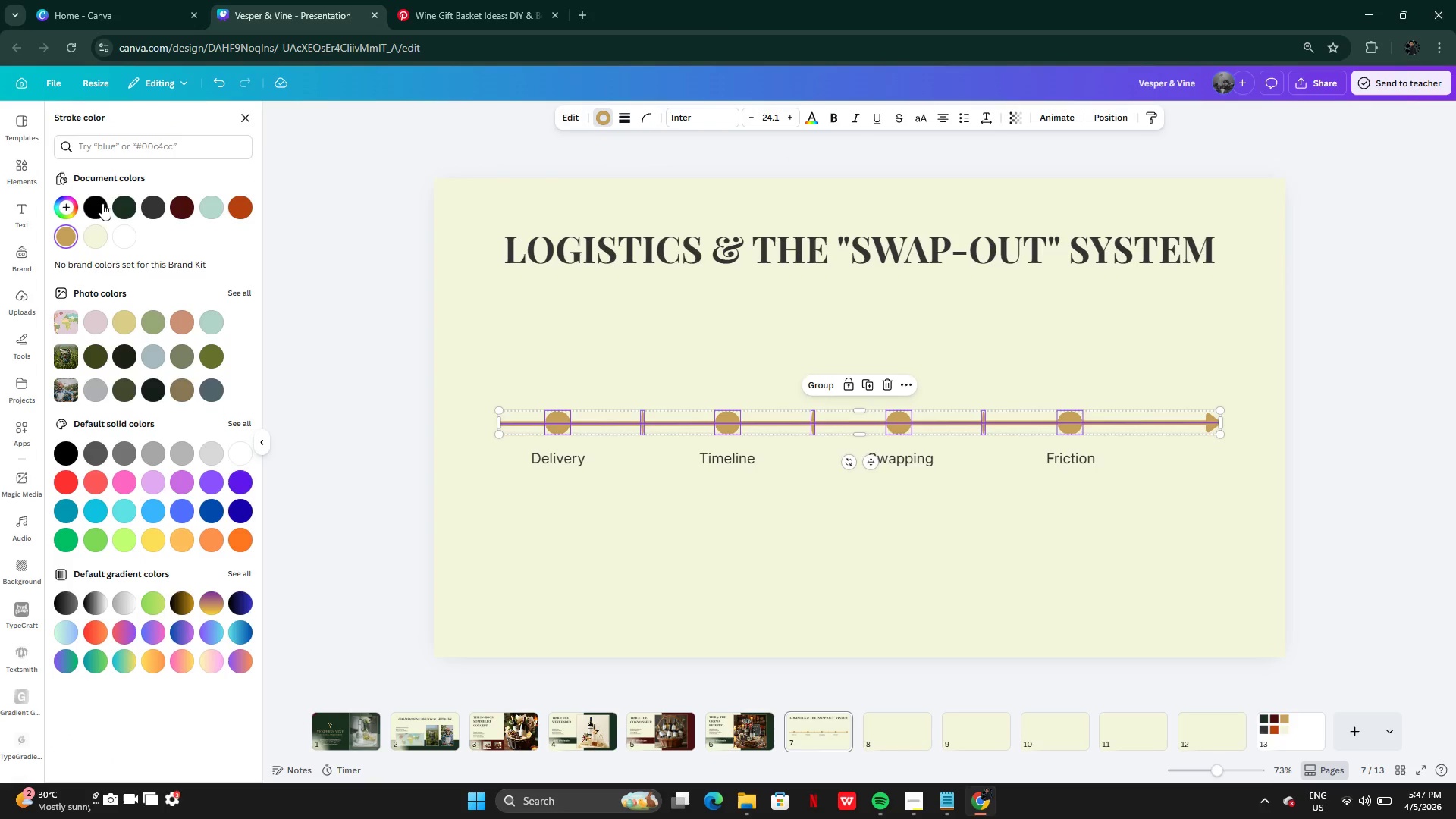 
left_click([118, 206])
 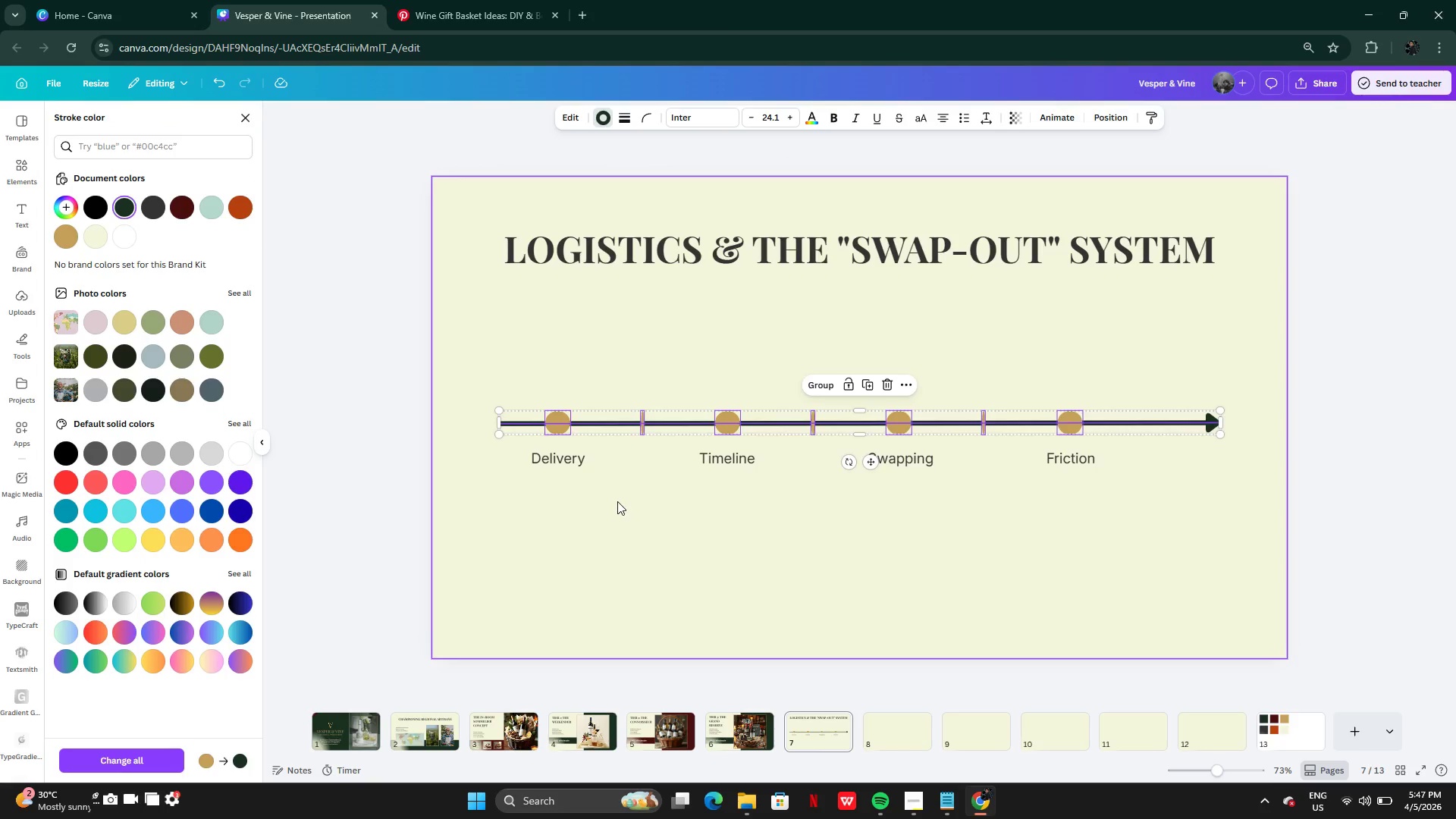 
left_click([613, 501])
 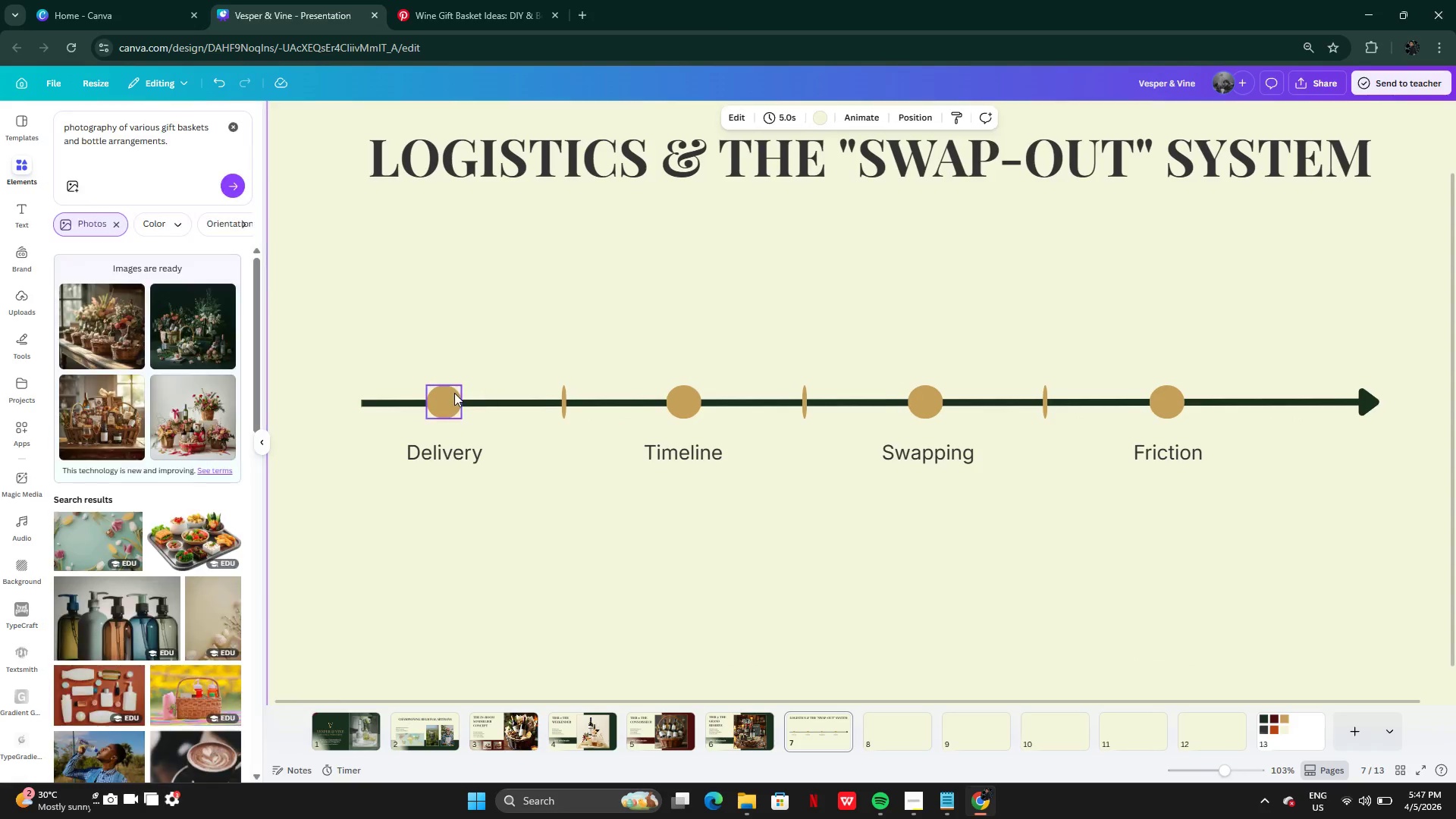 
left_click([453, 394])
 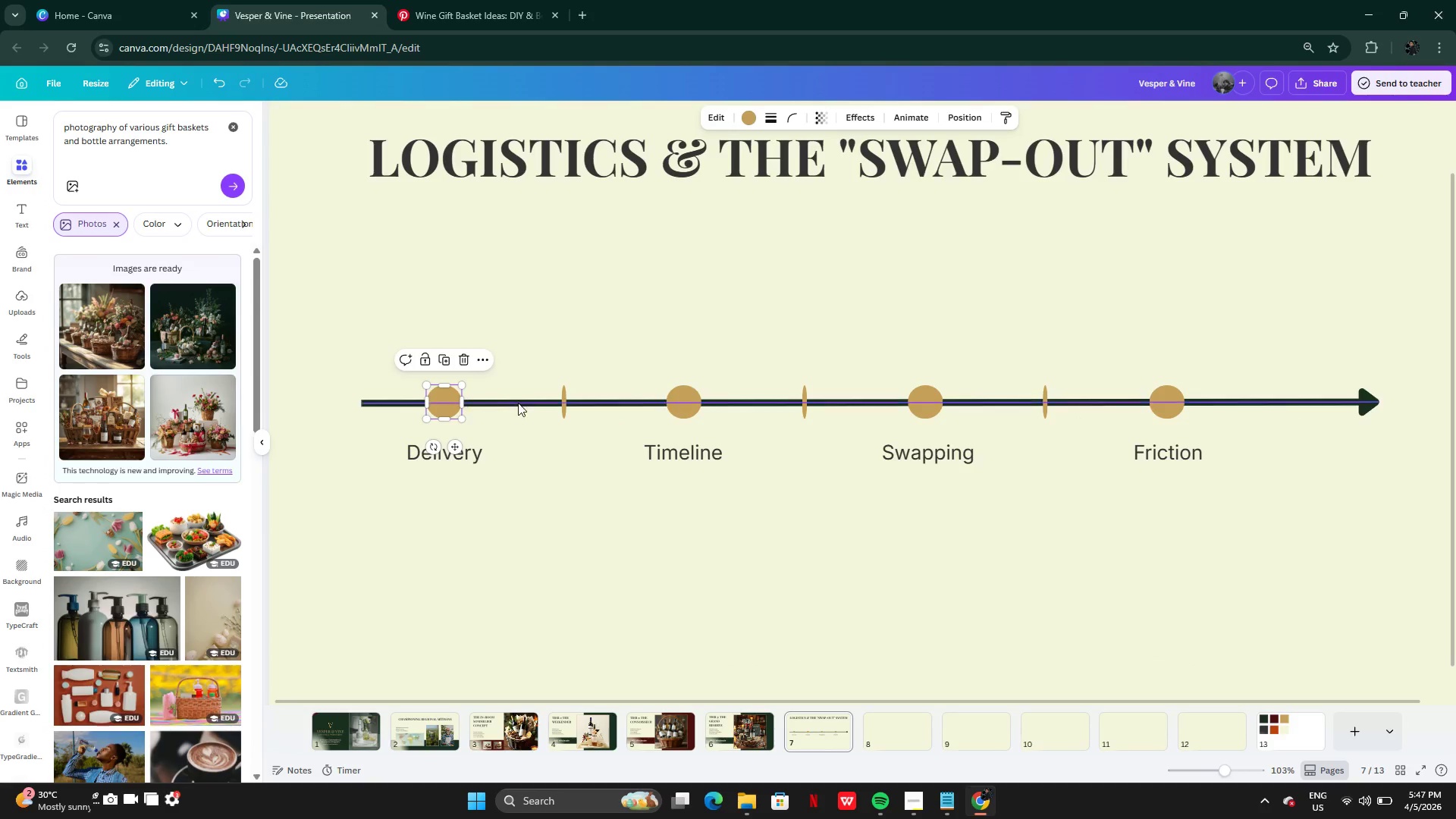 
hold_key(key=ShiftLeft, duration=1.5)
left_click([562, 410])
 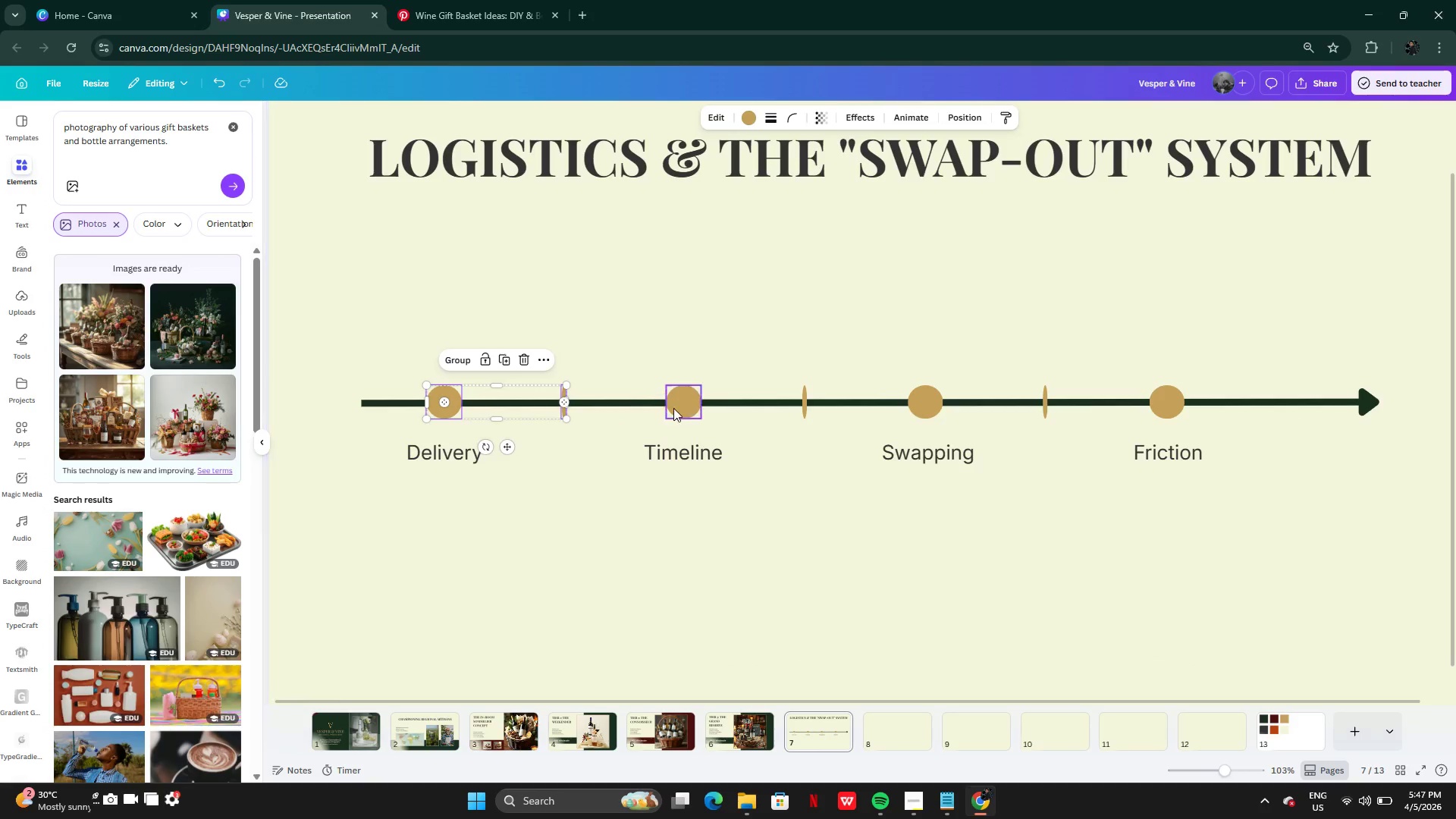 
hold_key(key=ShiftLeft, duration=1.5)
left_click([674, 408])
 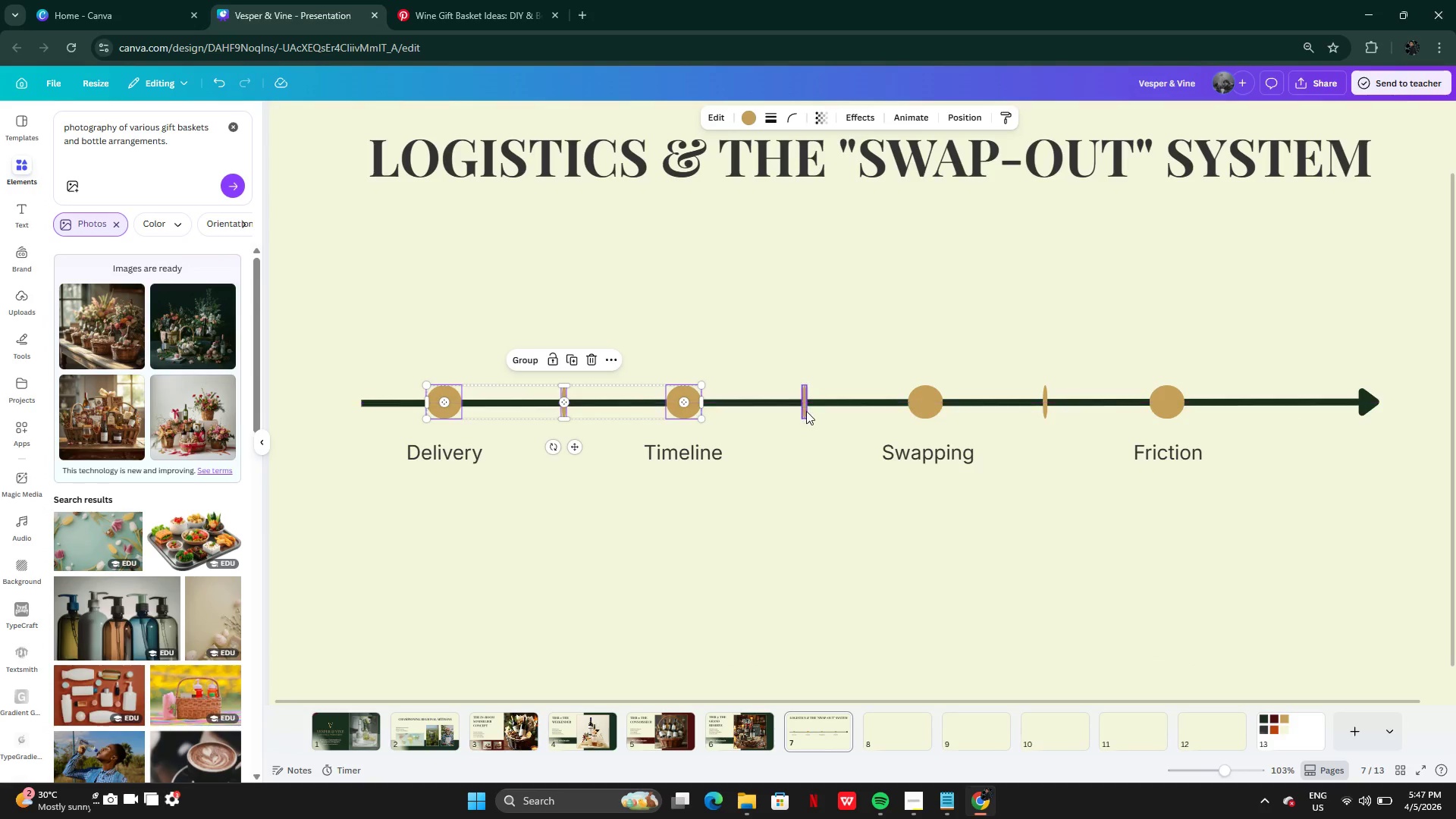 
left_click([807, 411])
 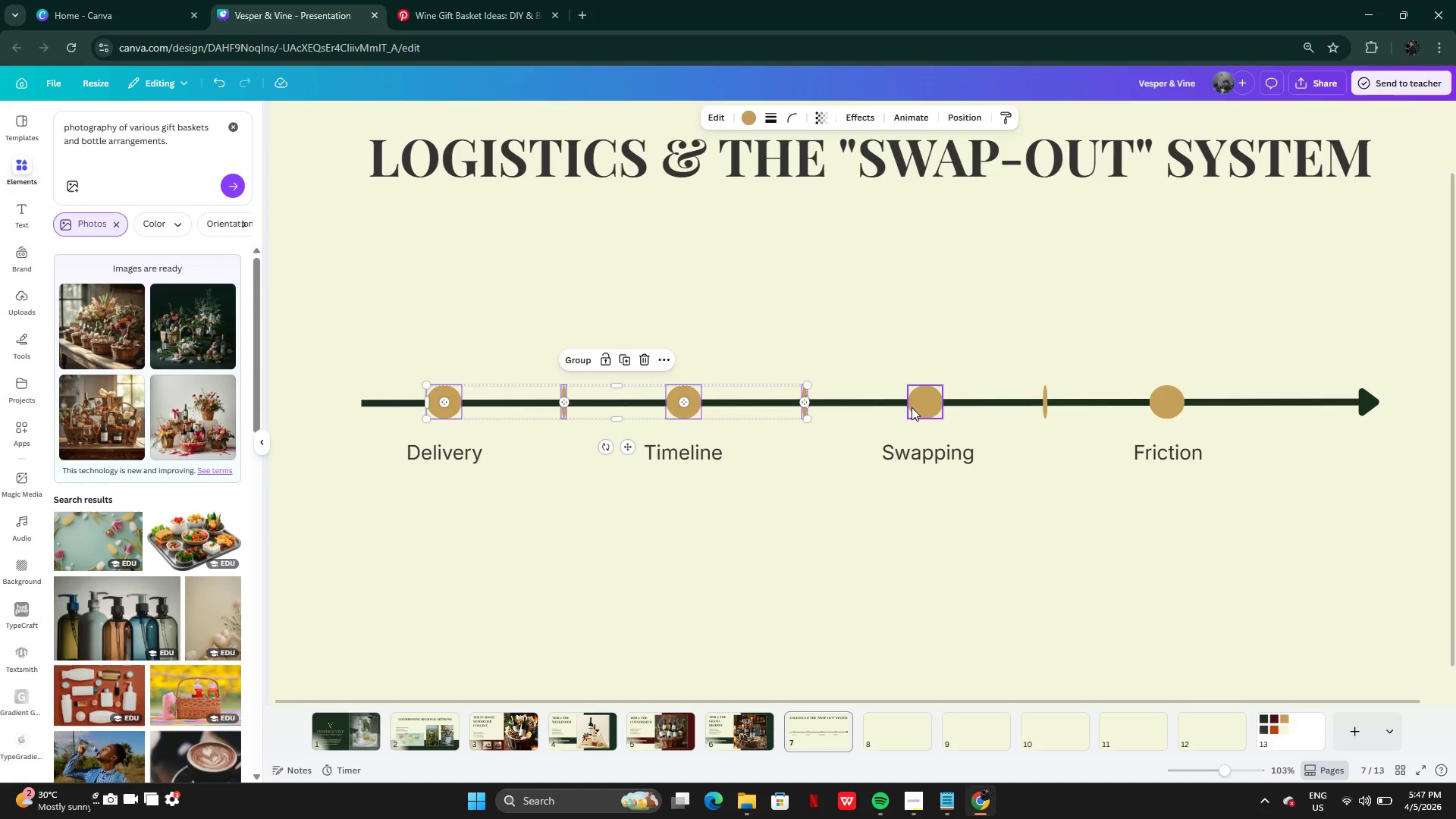 
hold_key(key=ShiftLeft, duration=1.5)
left_click([904, 407])
 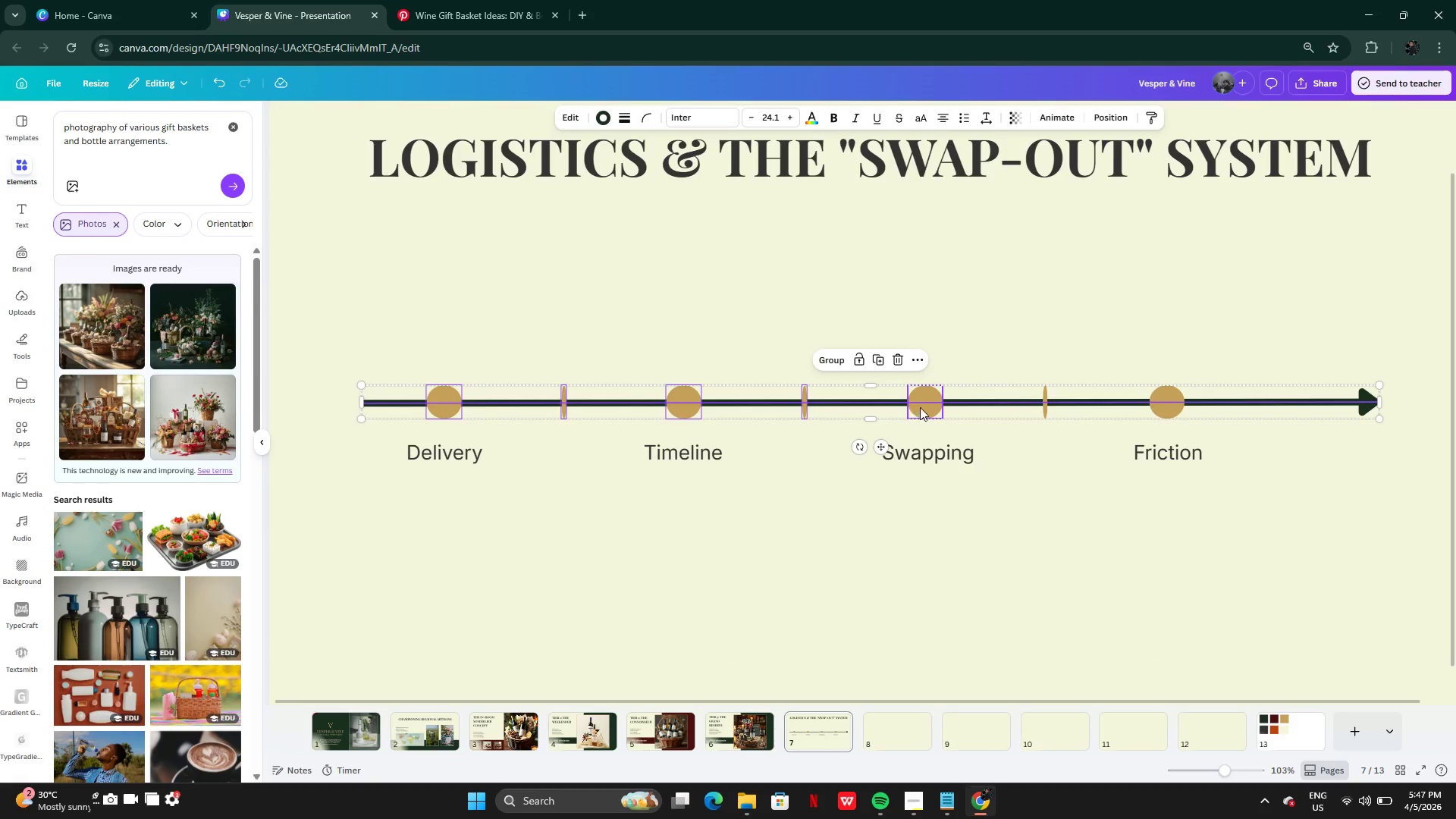 
left_click([924, 407])
 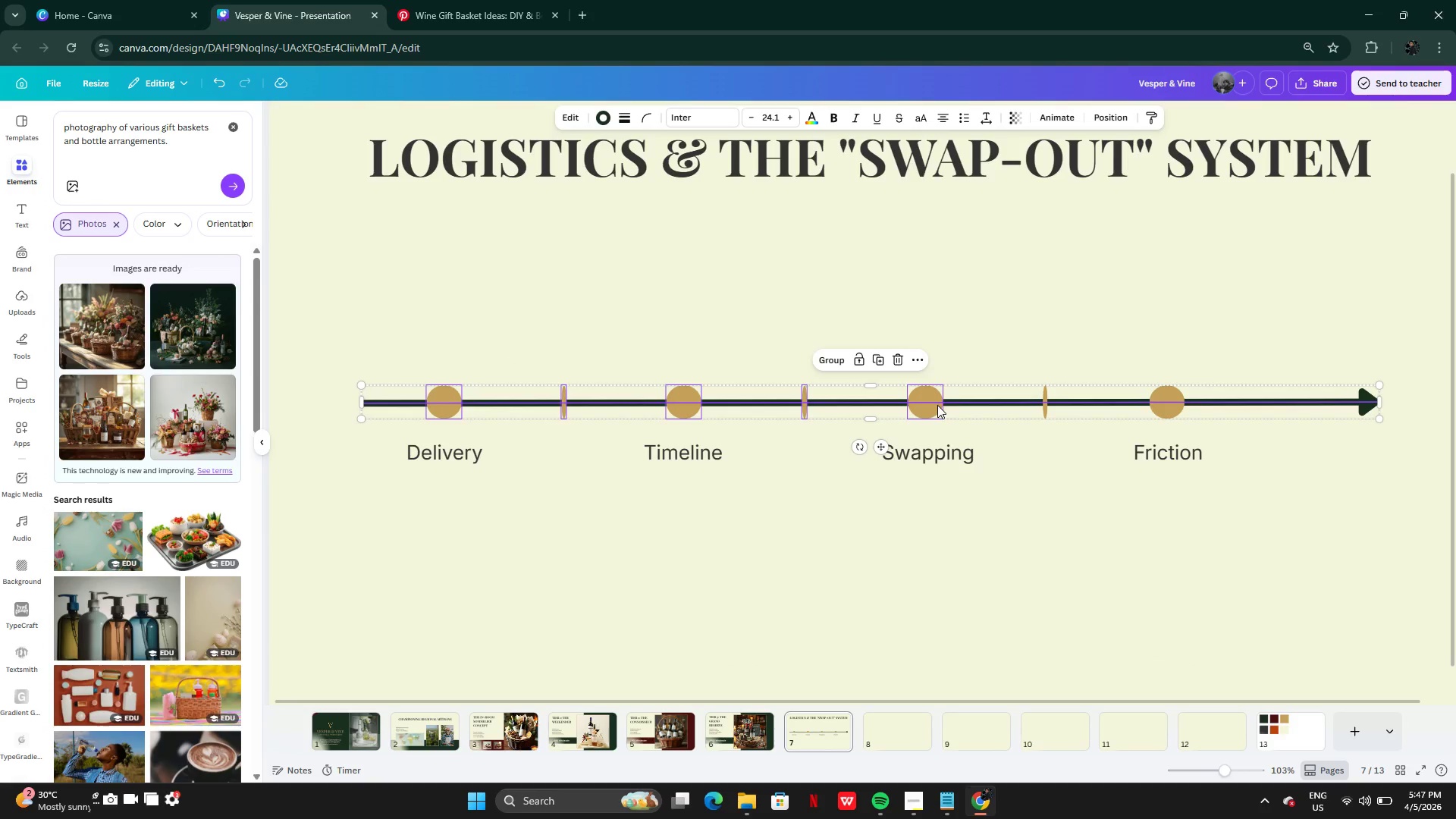 
hold_key(key=ShiftLeft, duration=1.5)
left_click([1044, 406])
 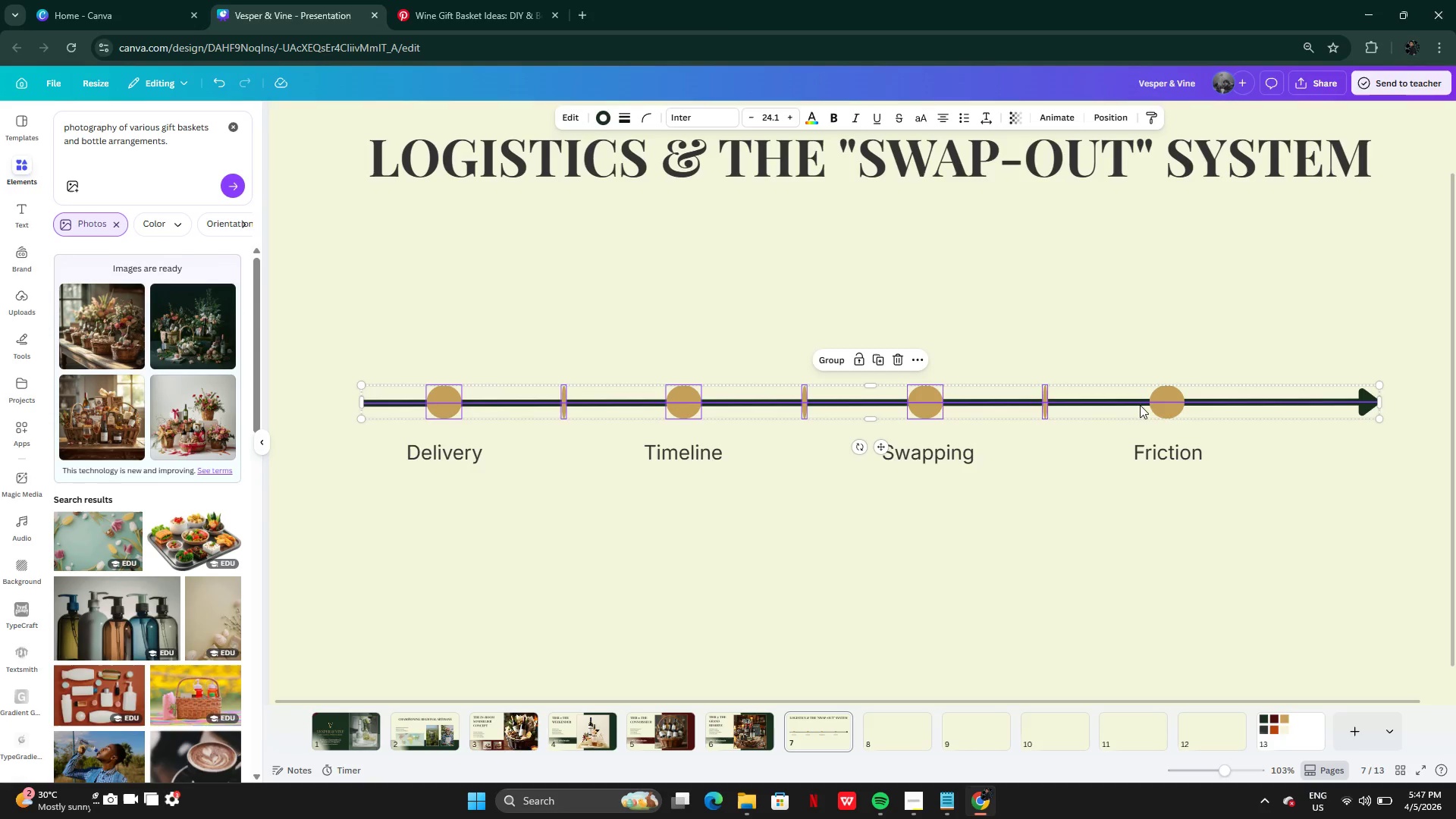 
hold_key(key=ShiftLeft, duration=0.77)
left_click([1160, 405])
 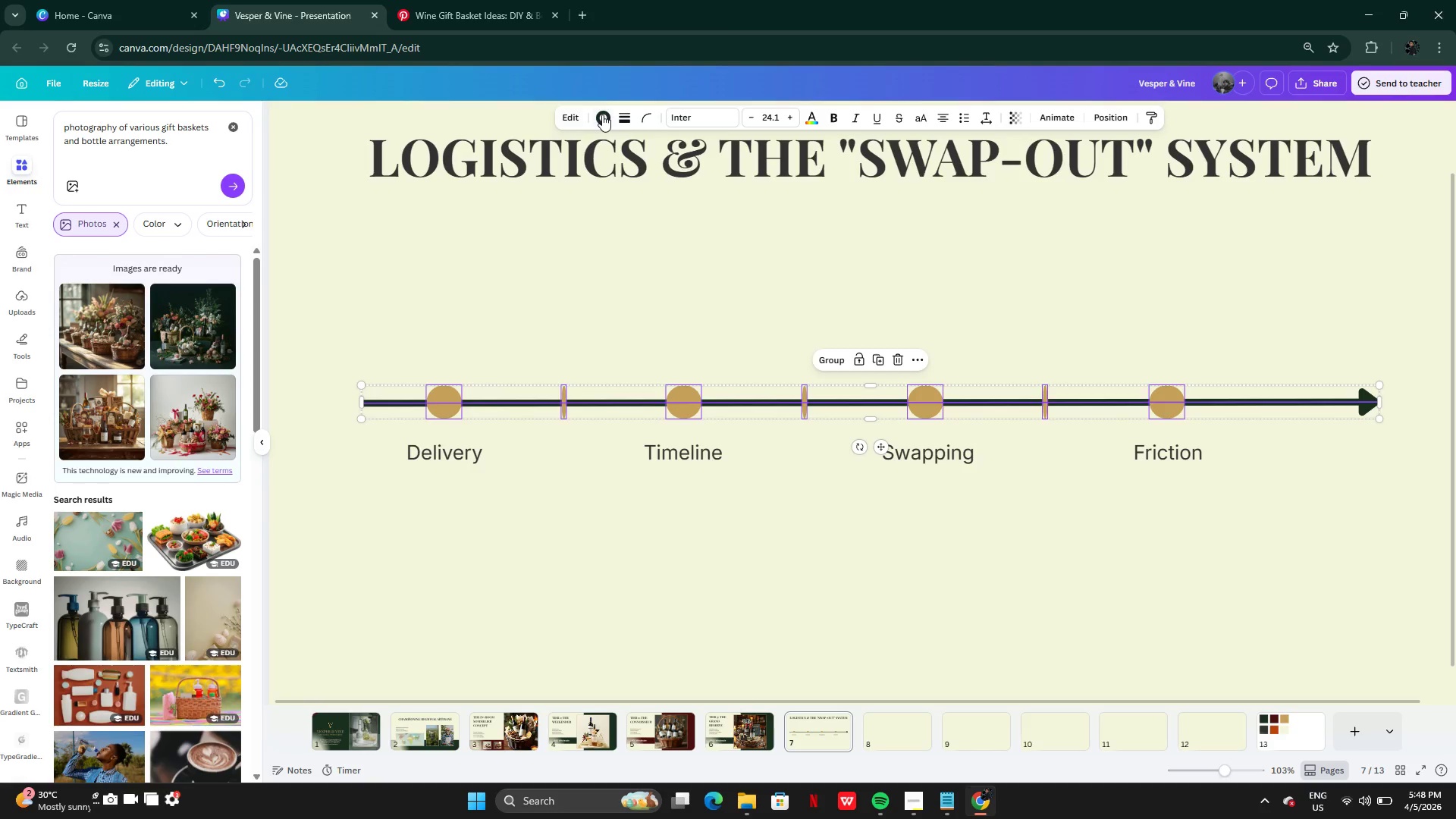 
left_click([603, 115])
 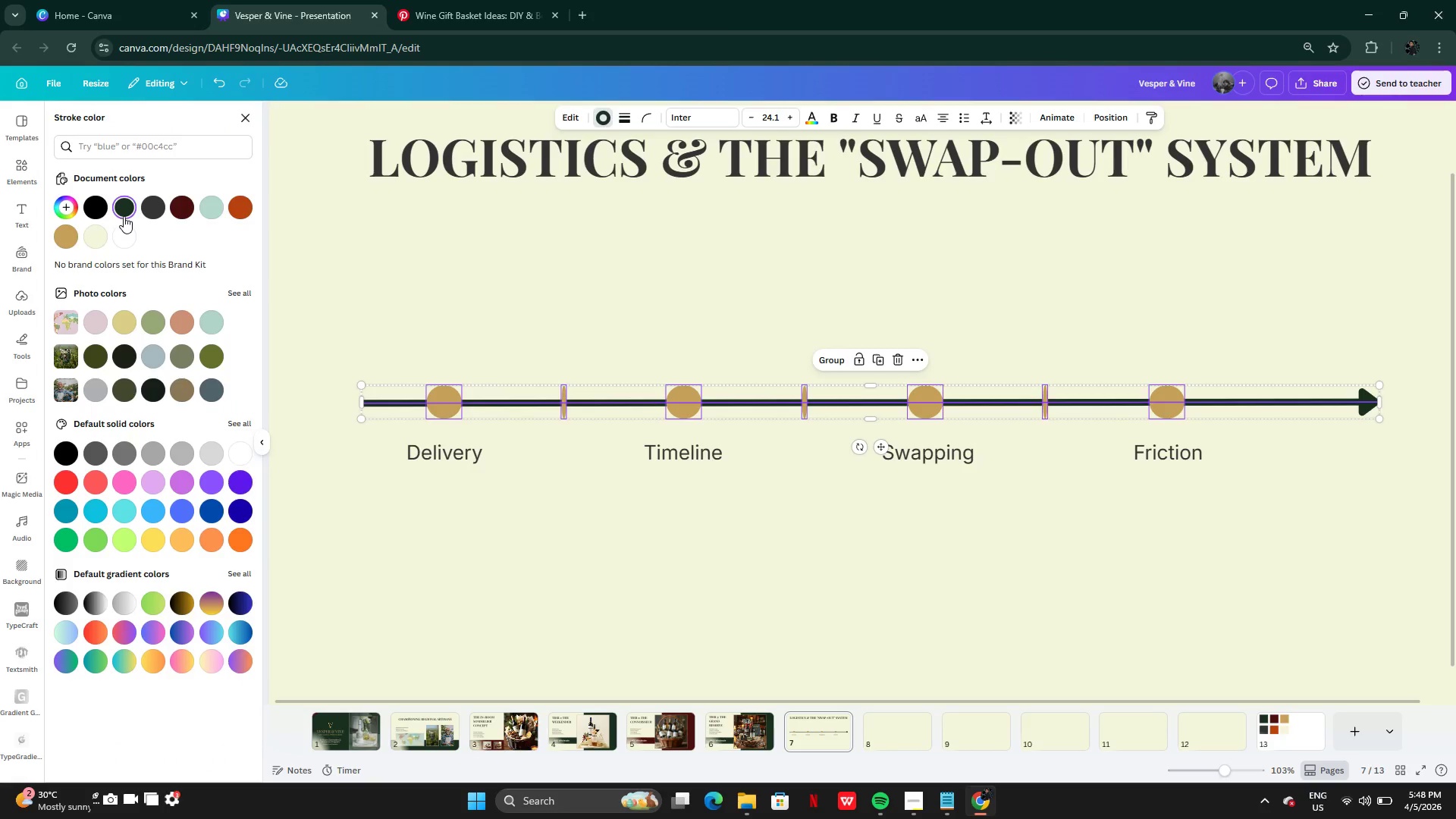 
left_click([124, 209])
 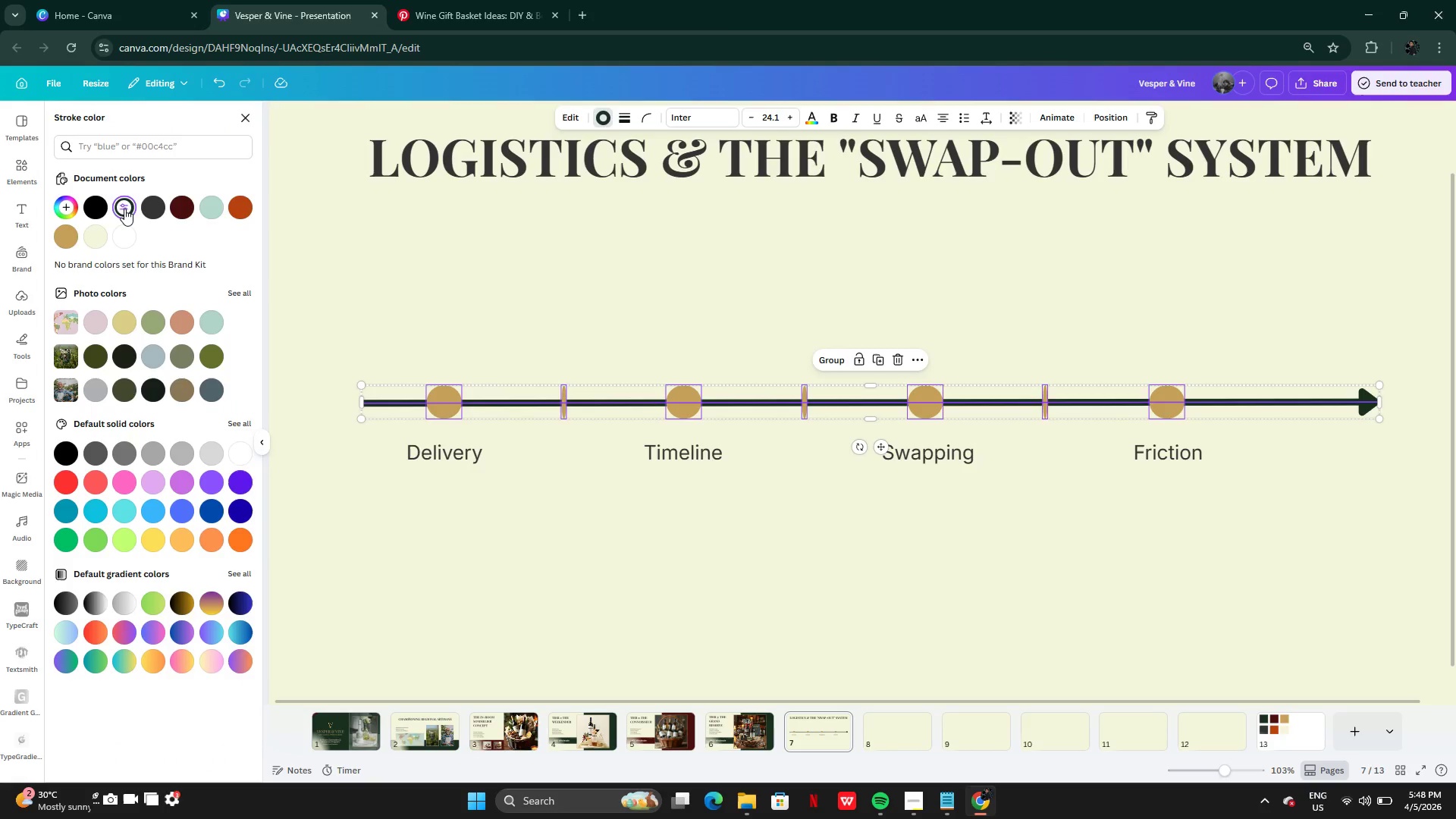 
left_click([124, 209])
 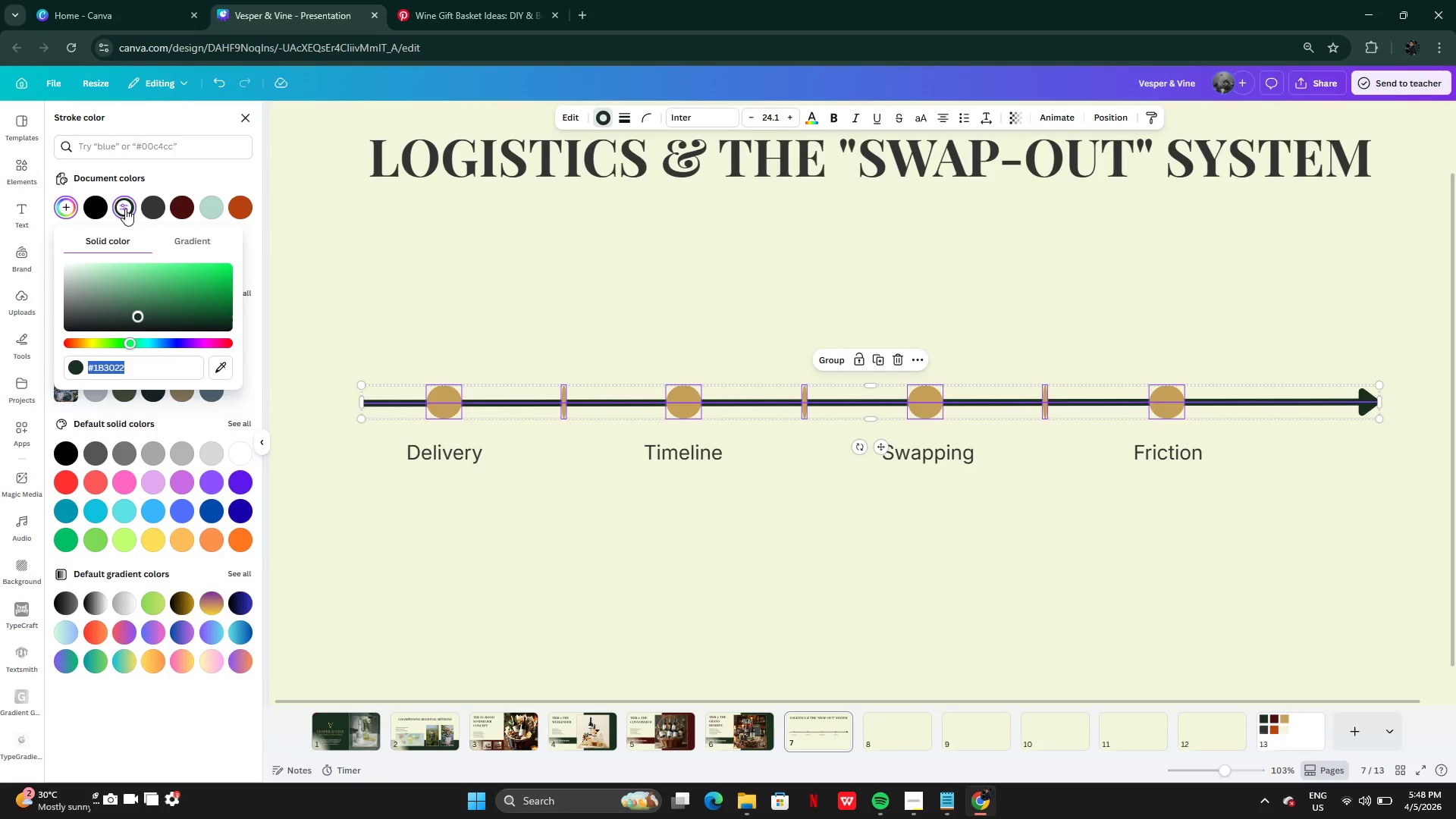 
left_click([125, 209])
 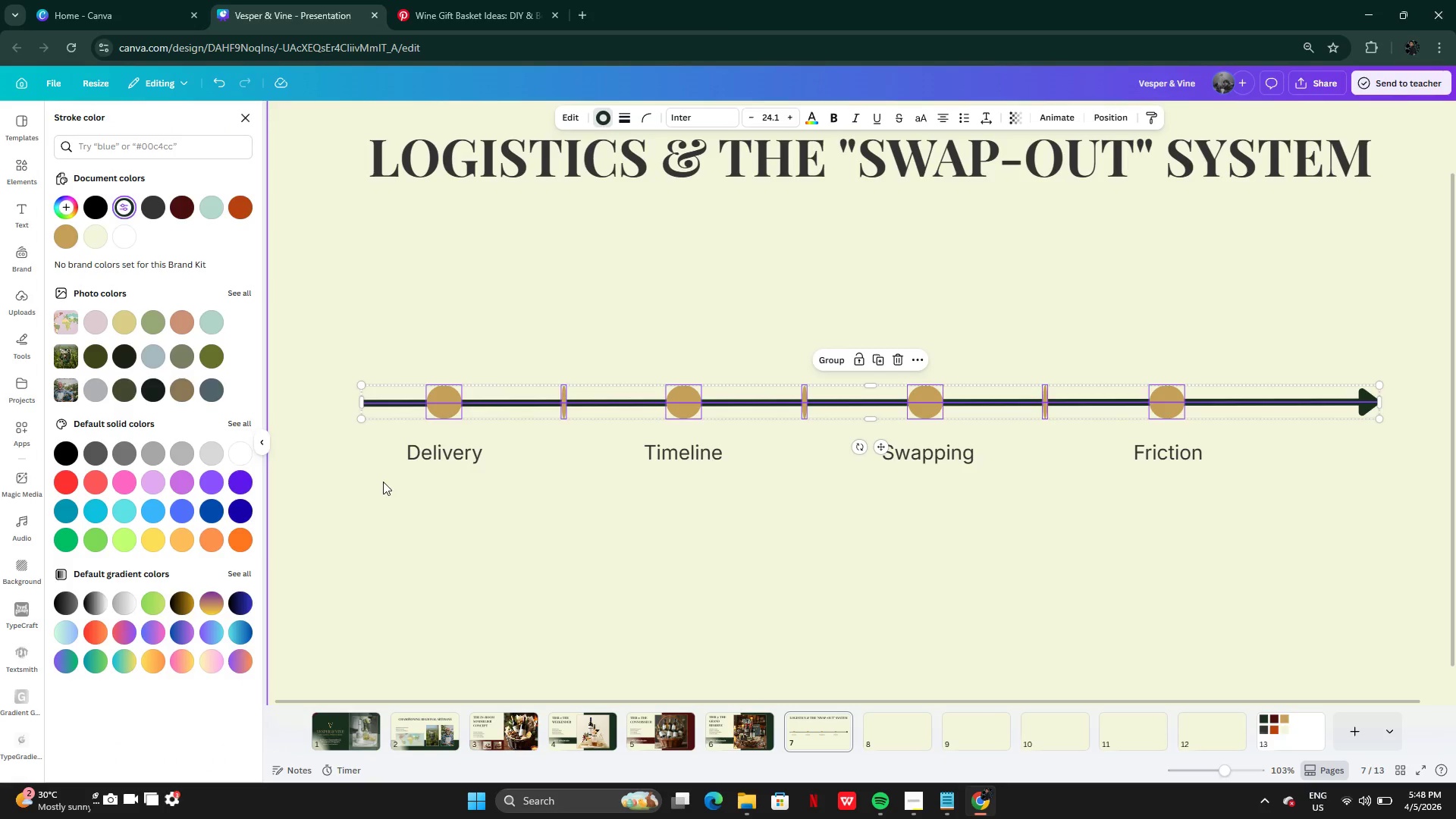 
double_click([403, 482])
 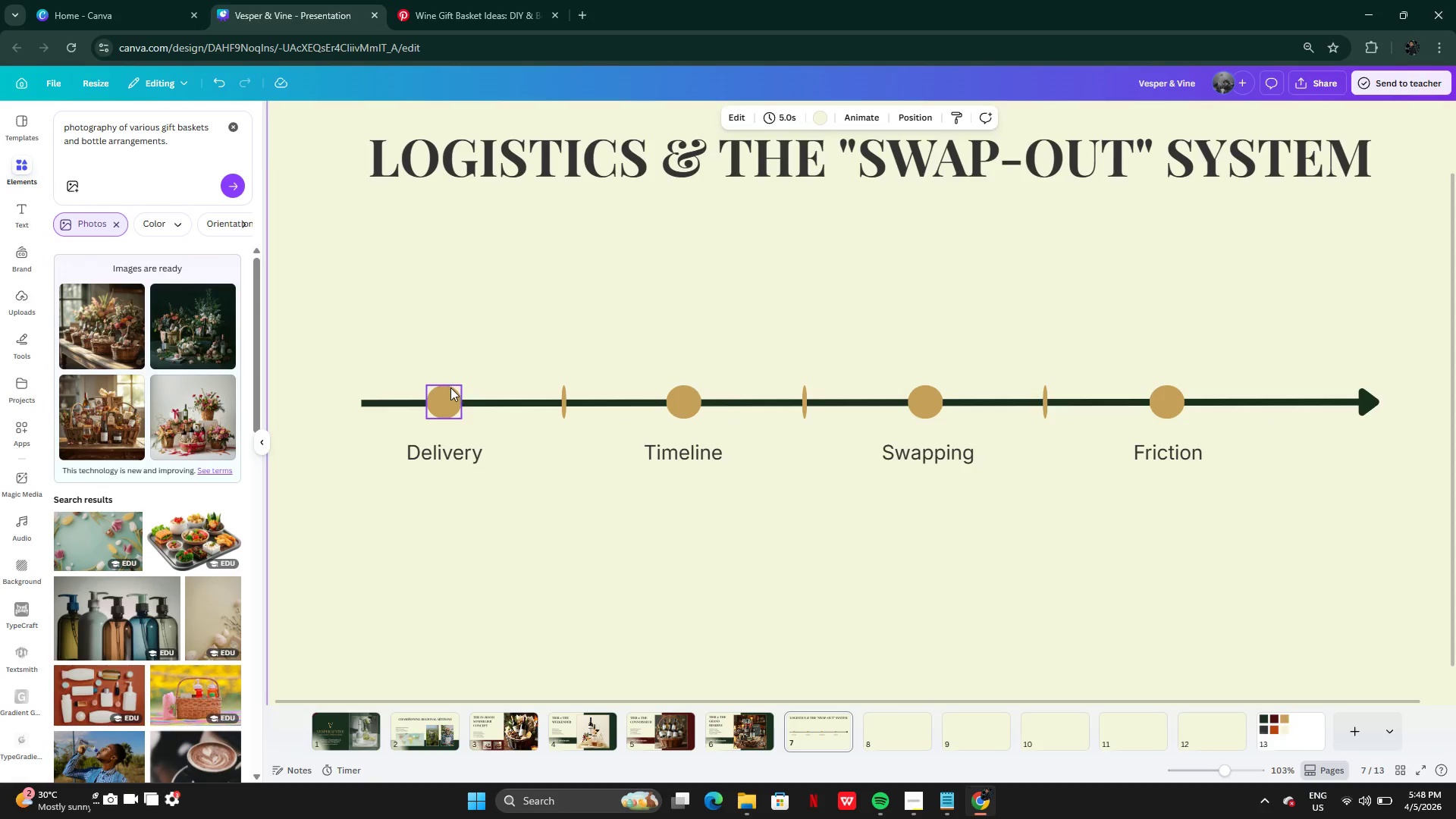 
left_click([450, 388])
 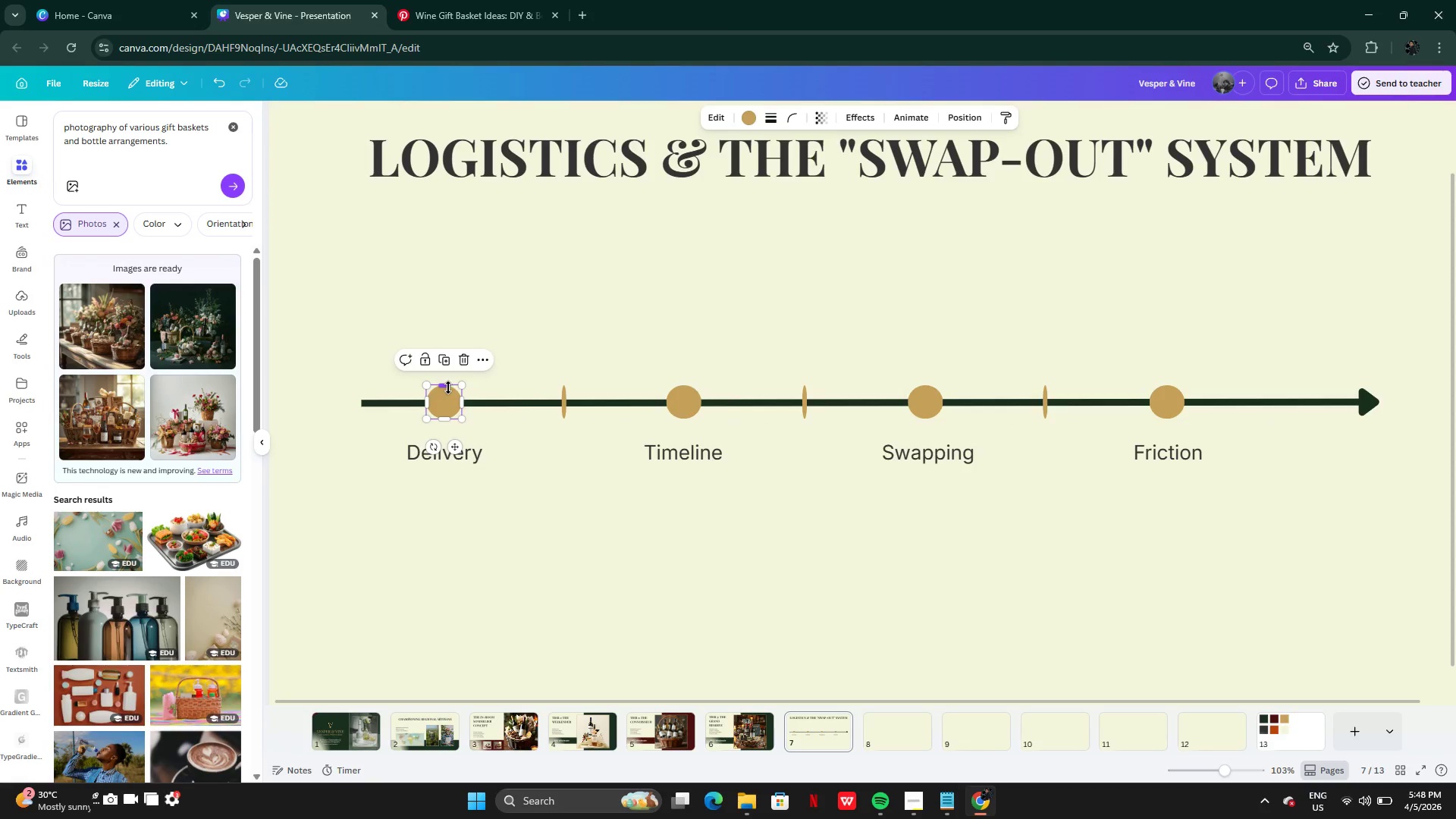 
hold_key(key=ShiftLeft, duration=1.22)
left_click([565, 408])
 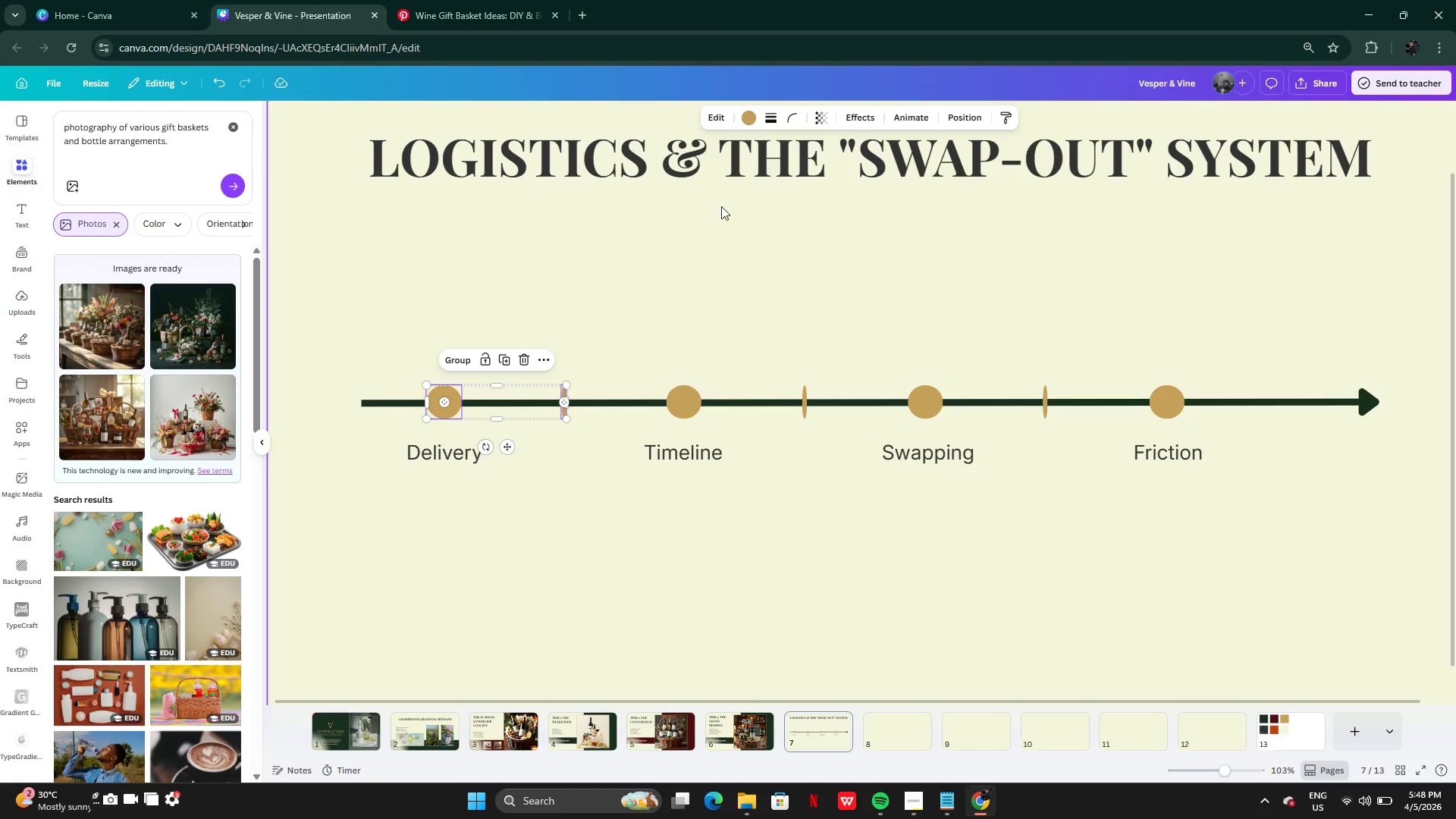 
hold_key(key=ShiftLeft, duration=1.53)
left_click([673, 404])
 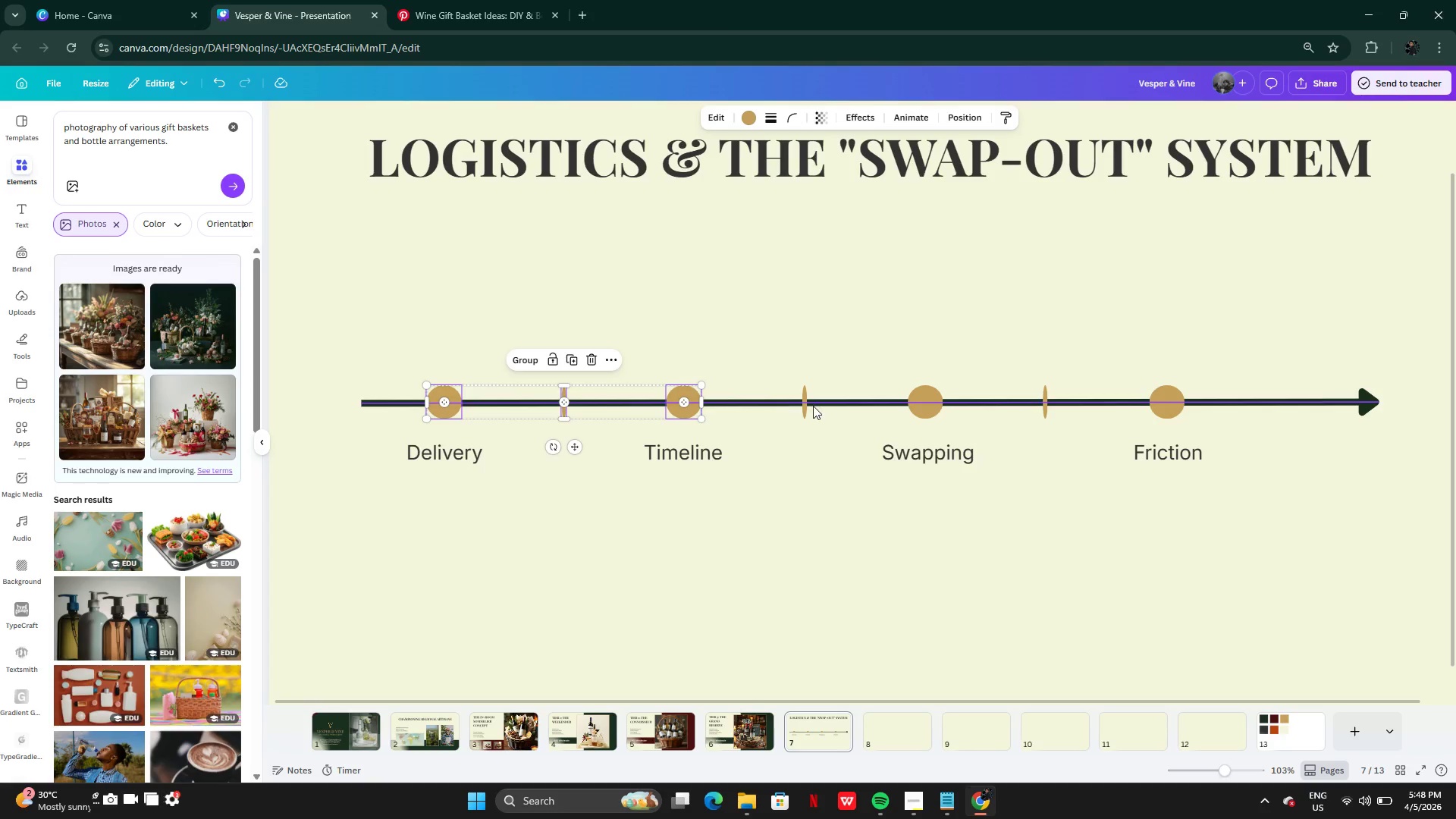 
hold_key(key=ShiftLeft, duration=1.5)
left_click([803, 411])
 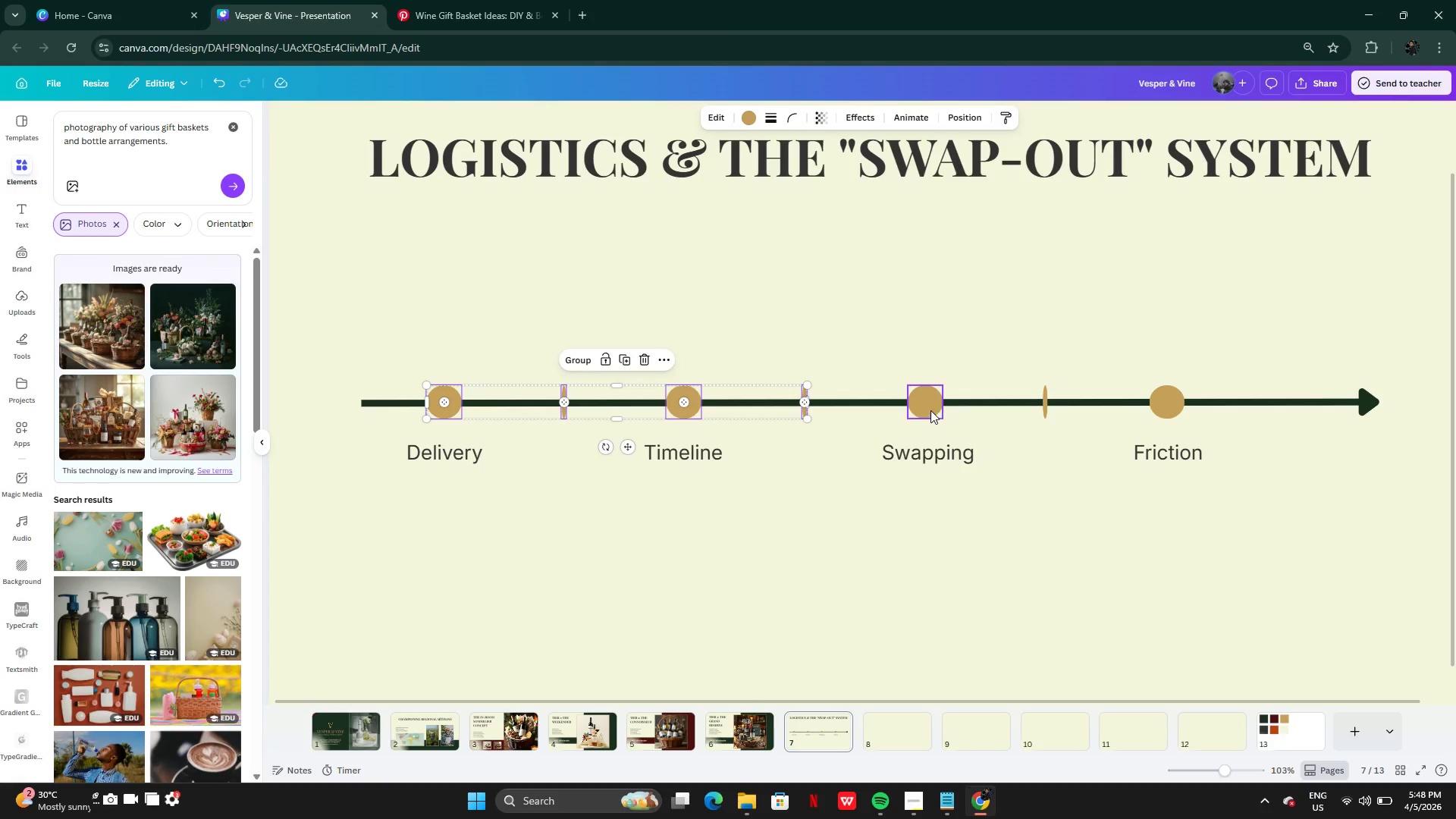 
hold_key(key=ShiftLeft, duration=1.51)
left_click([928, 411])
 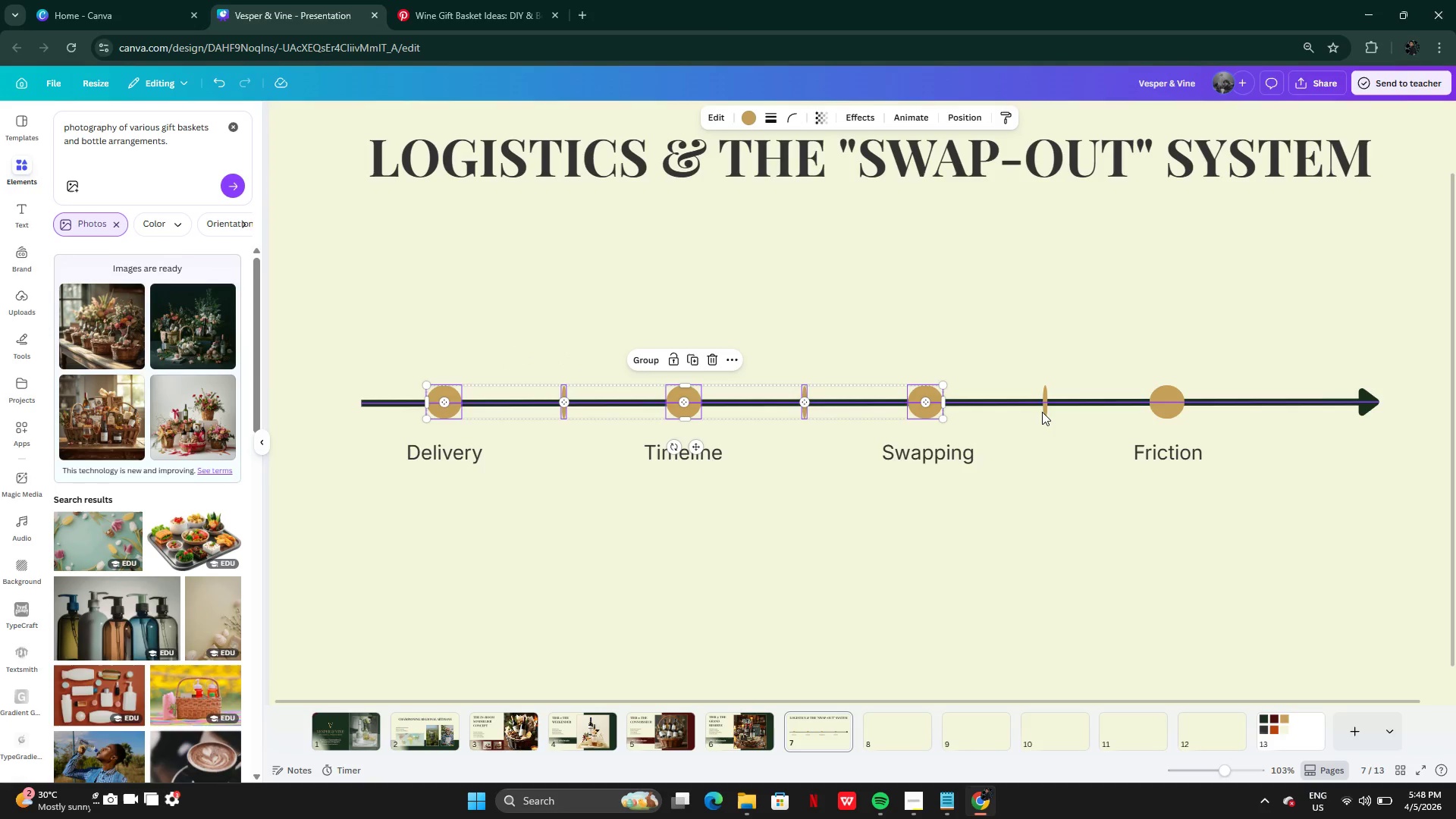 
left_click([1043, 412])
 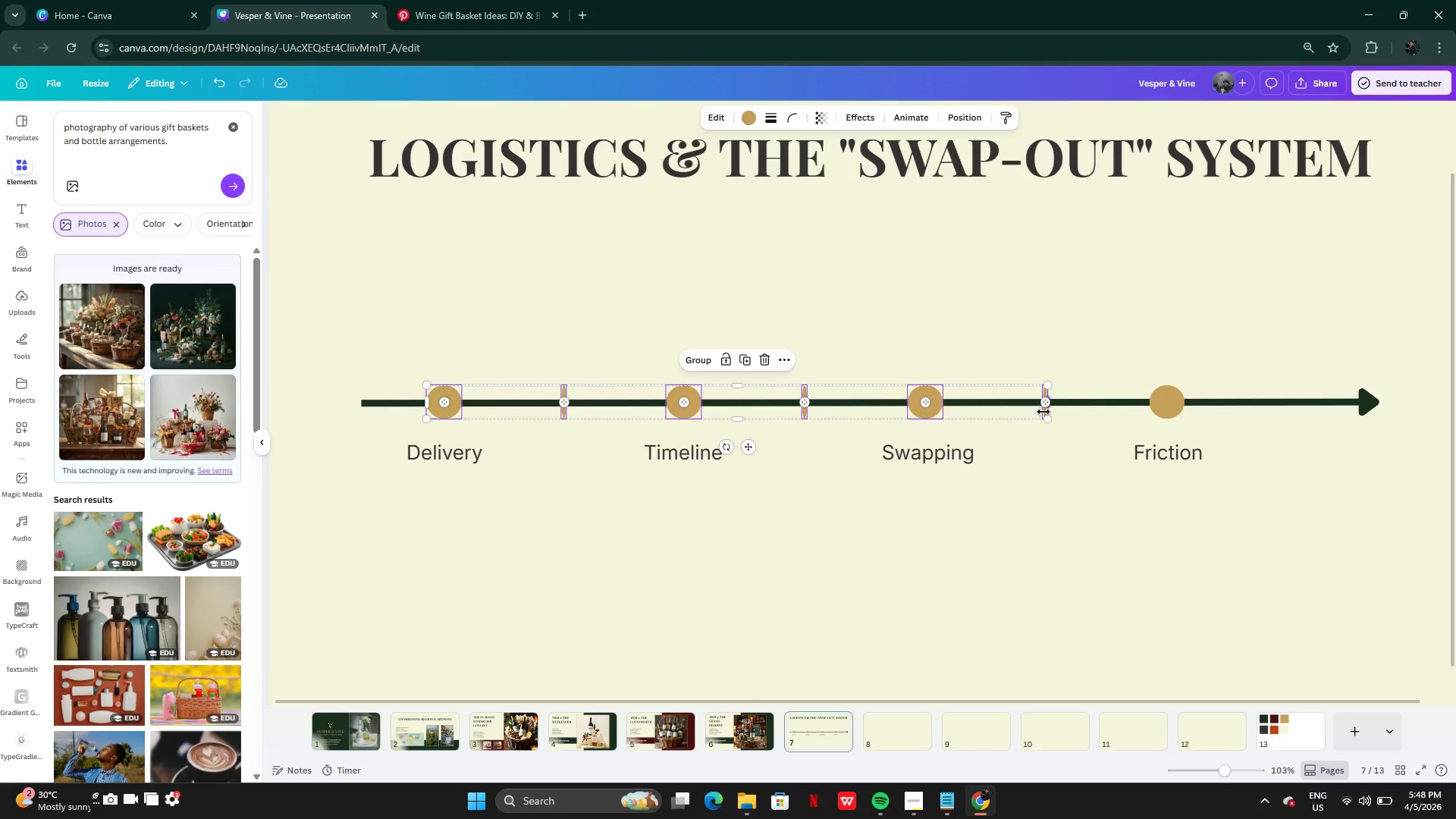 
hold_key(key=ShiftLeft, duration=1.52)
left_click([1161, 414])
 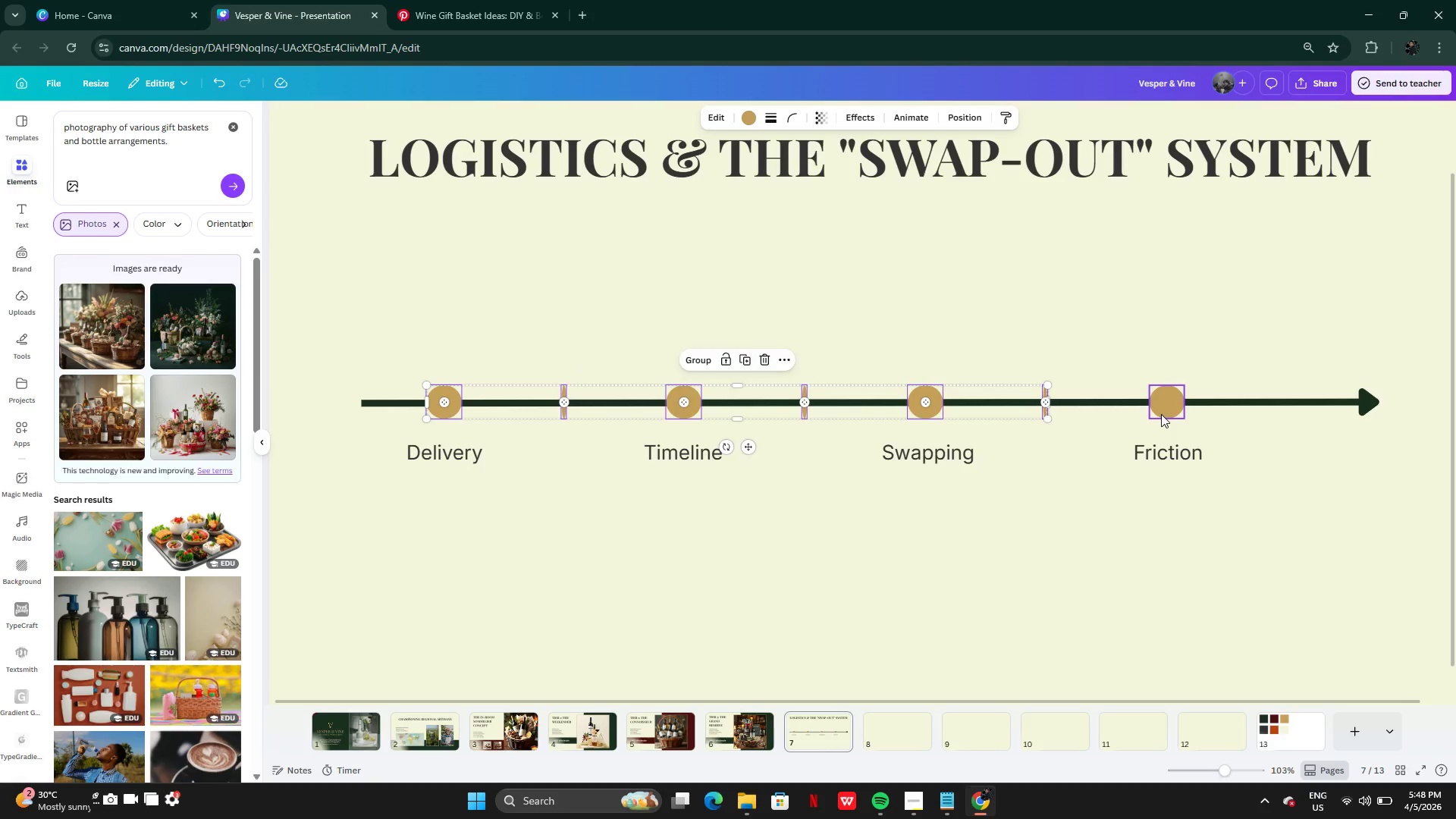 
hold_key(key=ShiftLeft, duration=0.33)
 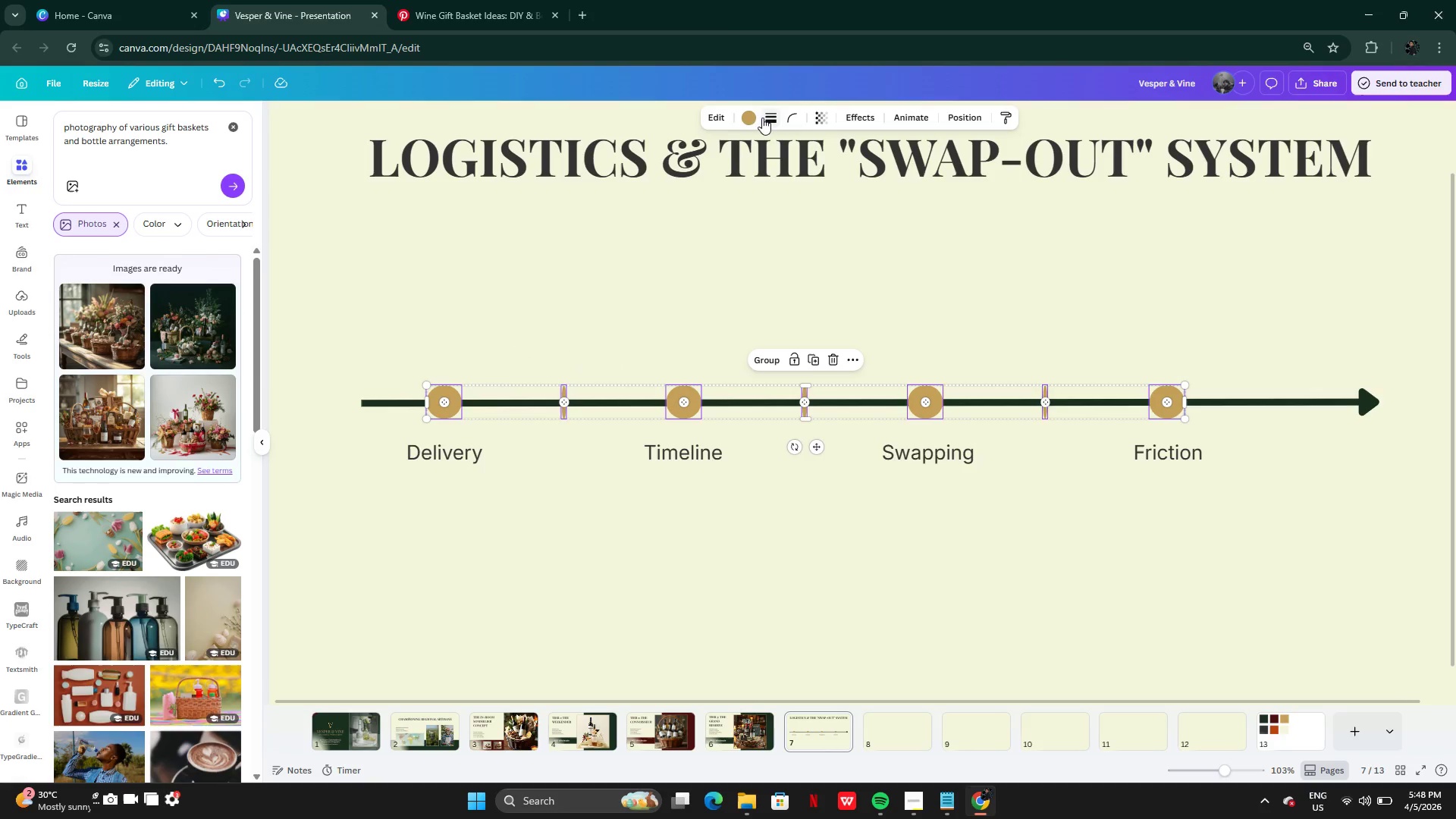 
left_click([755, 118])
 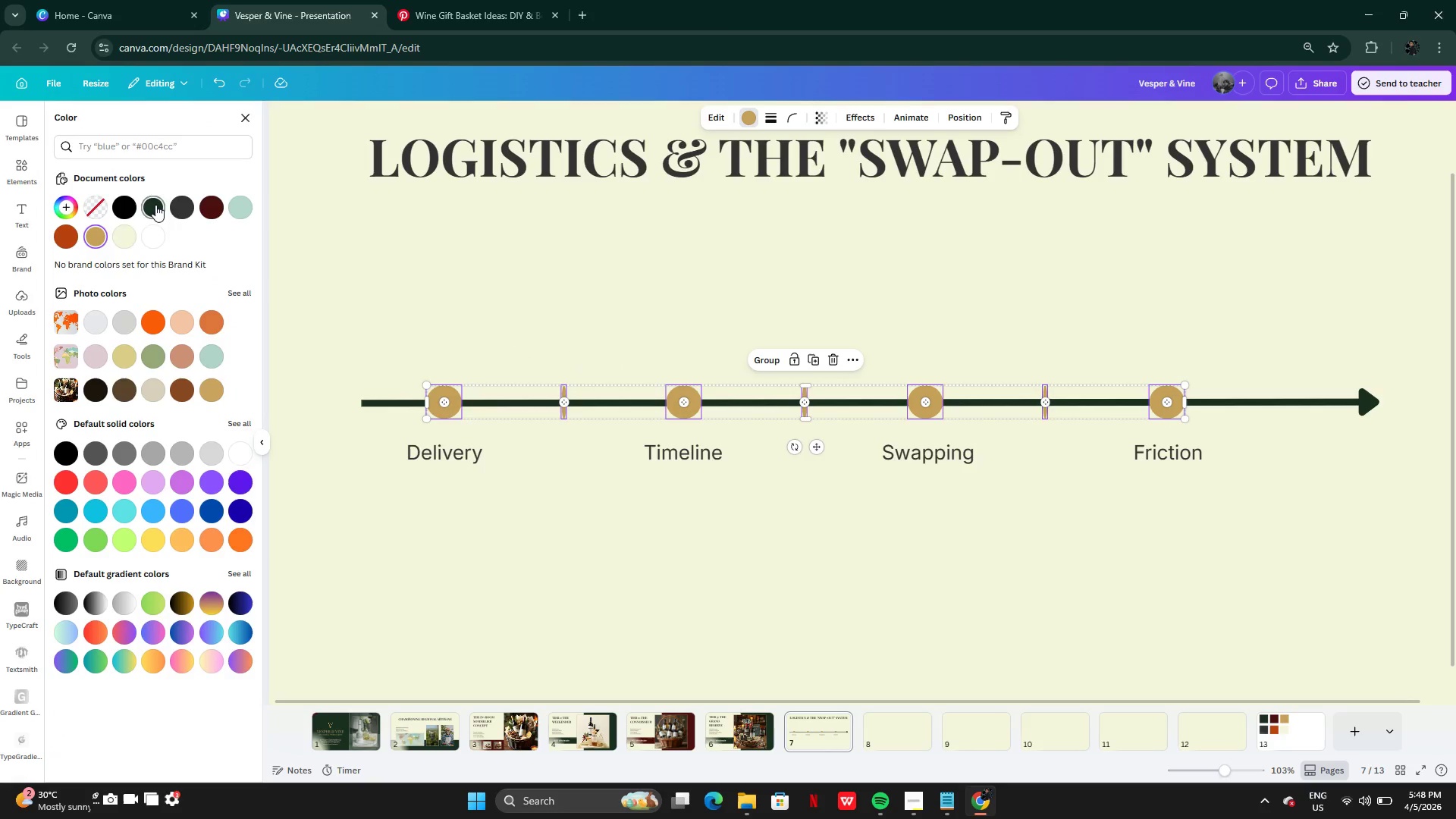 
left_click([149, 206])
 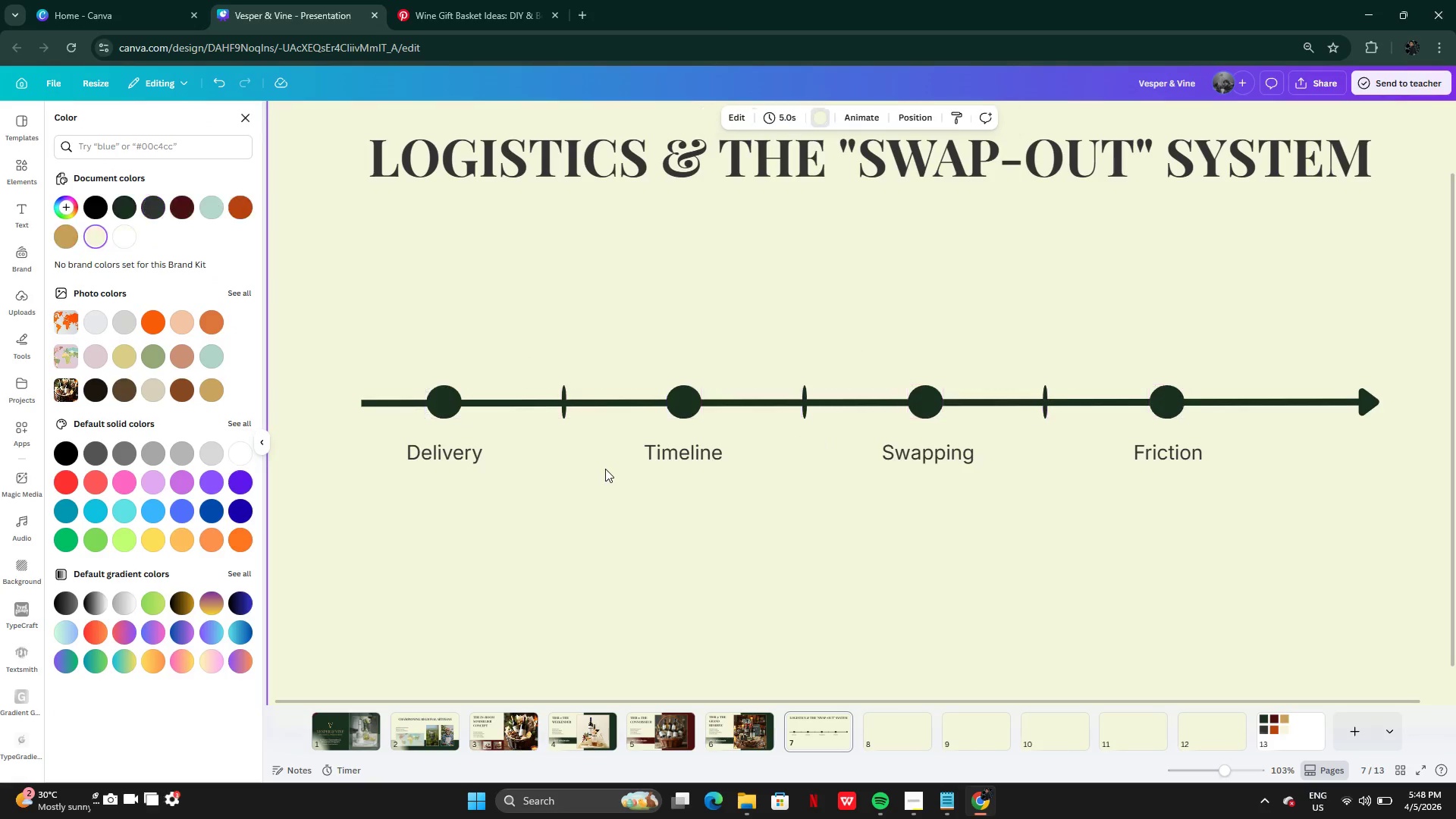 
double_click([599, 508])
 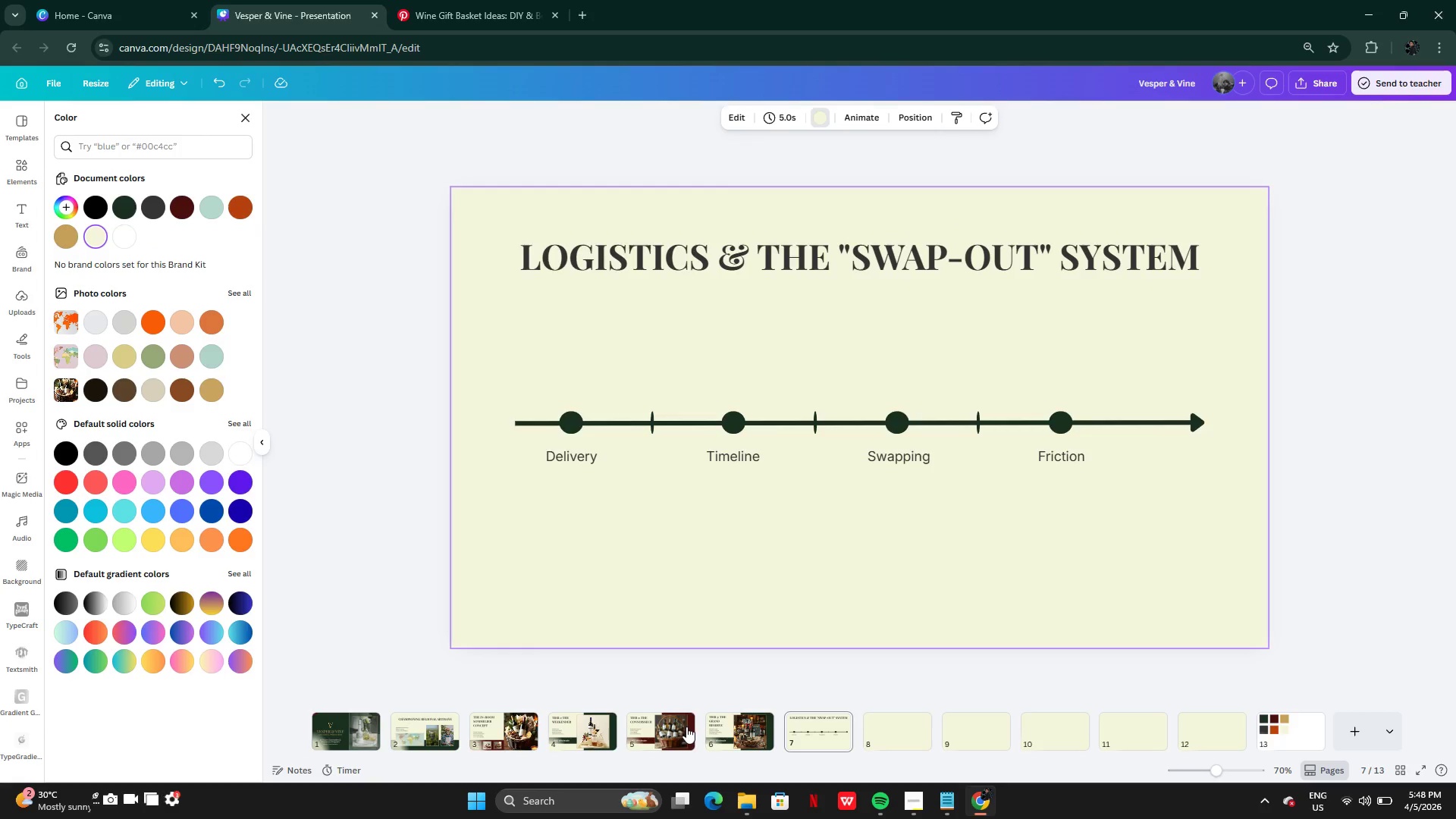 
left_click([565, 457])
 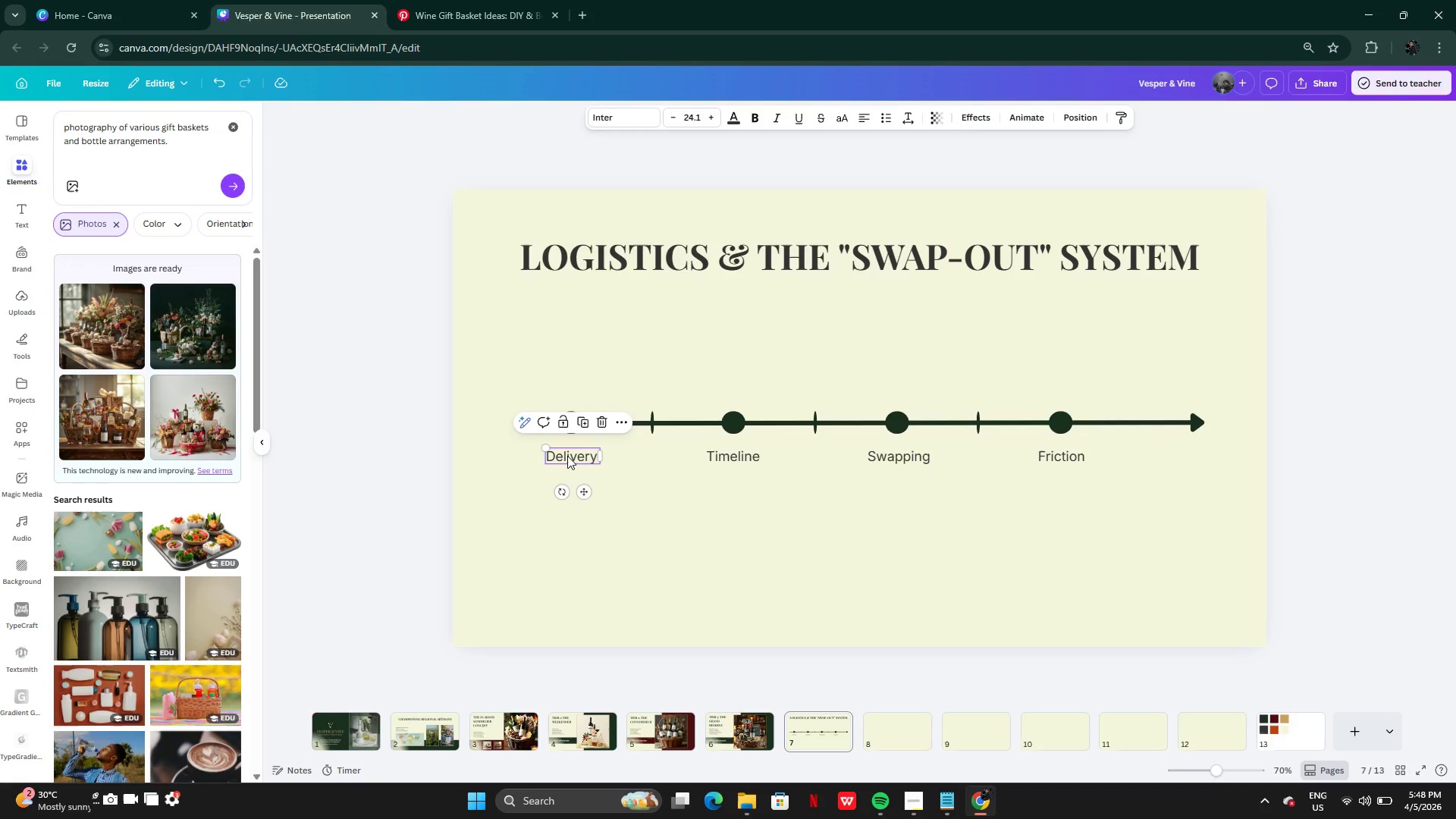 
key(Alt+AltLeft)
 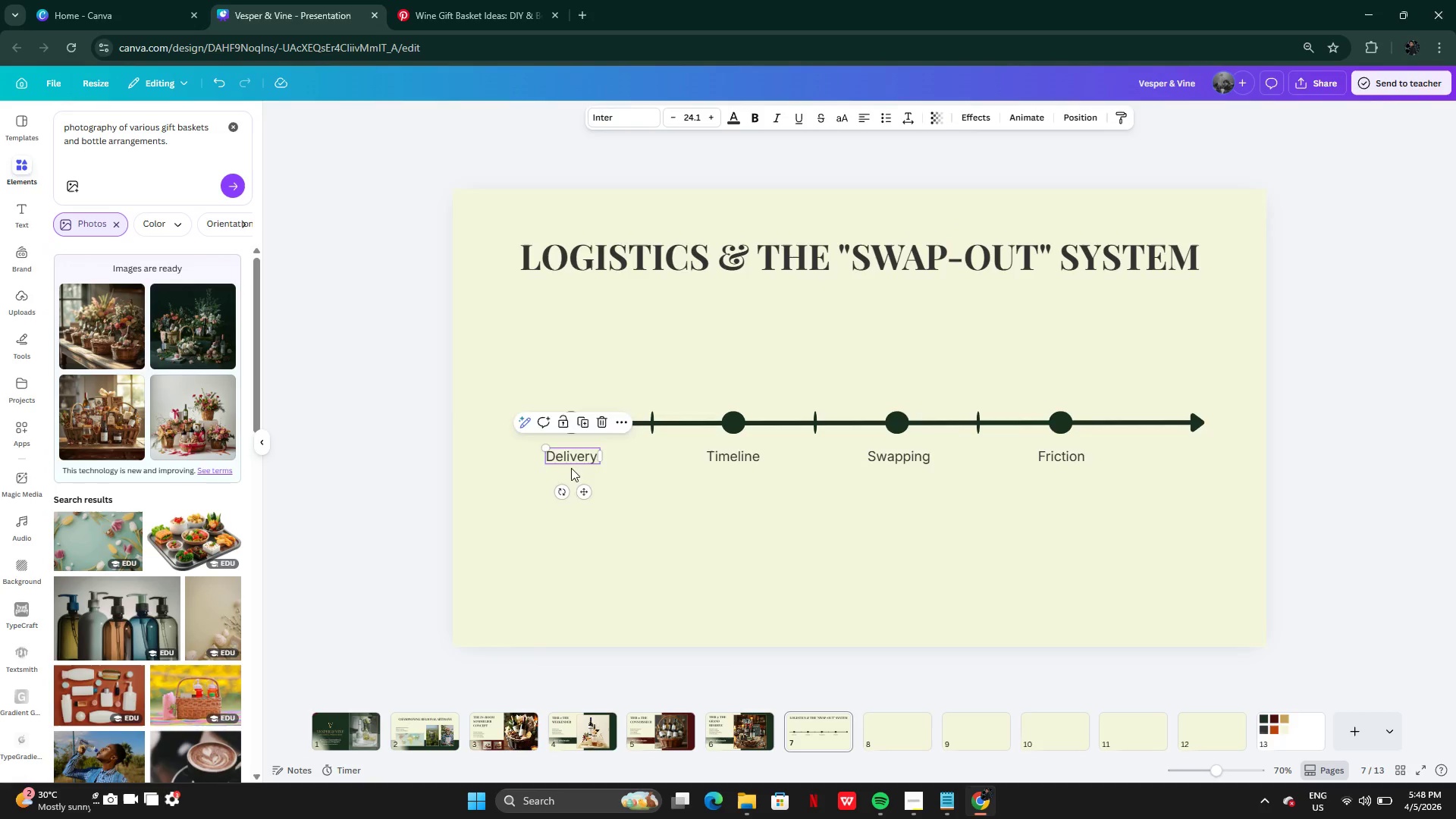 
left_click_drag(start_coordinate=[569, 457], to_coordinate=[572, 493])
 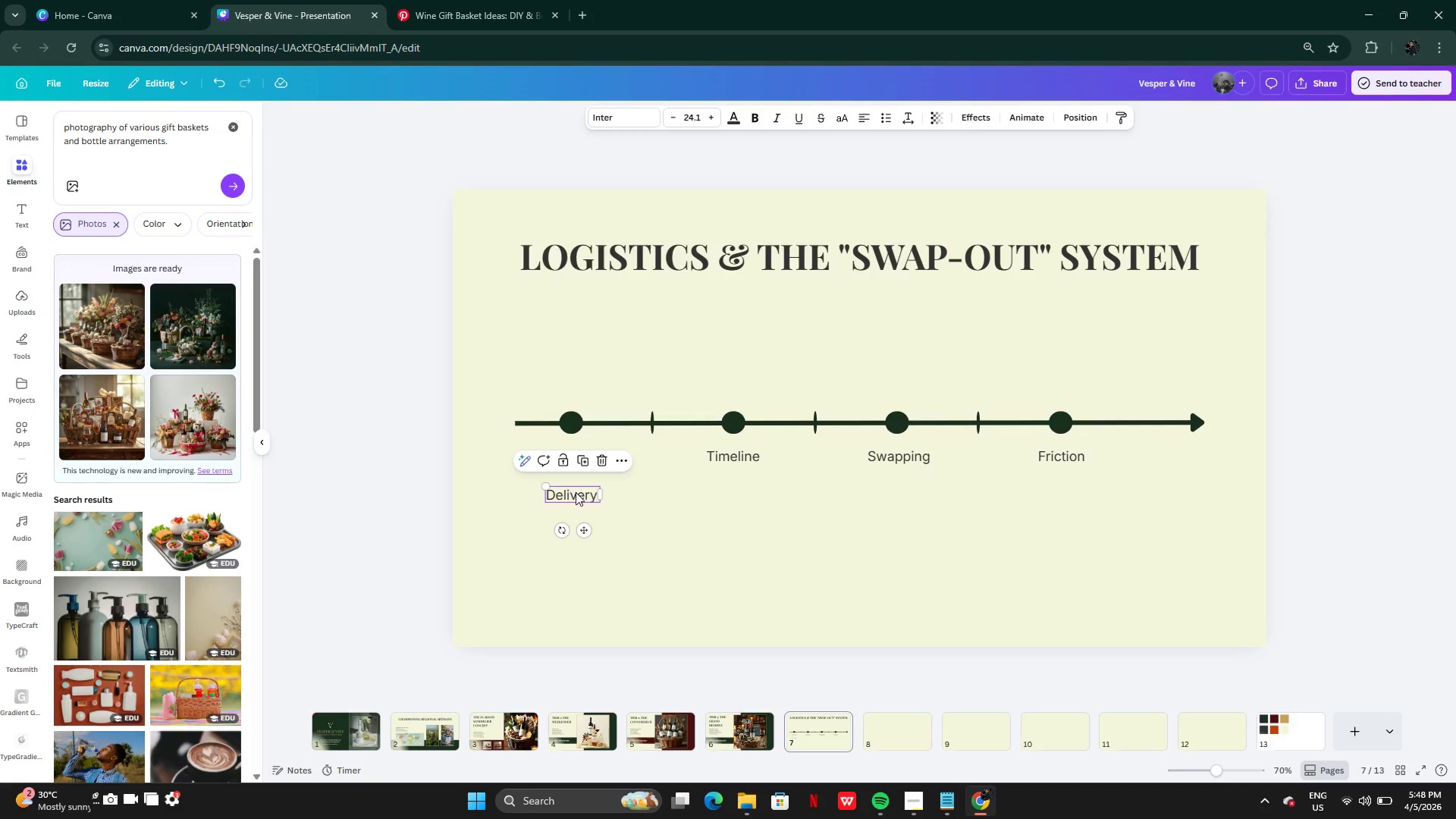 
left_click_drag(start_coordinate=[576, 492], to_coordinate=[783, 534])
 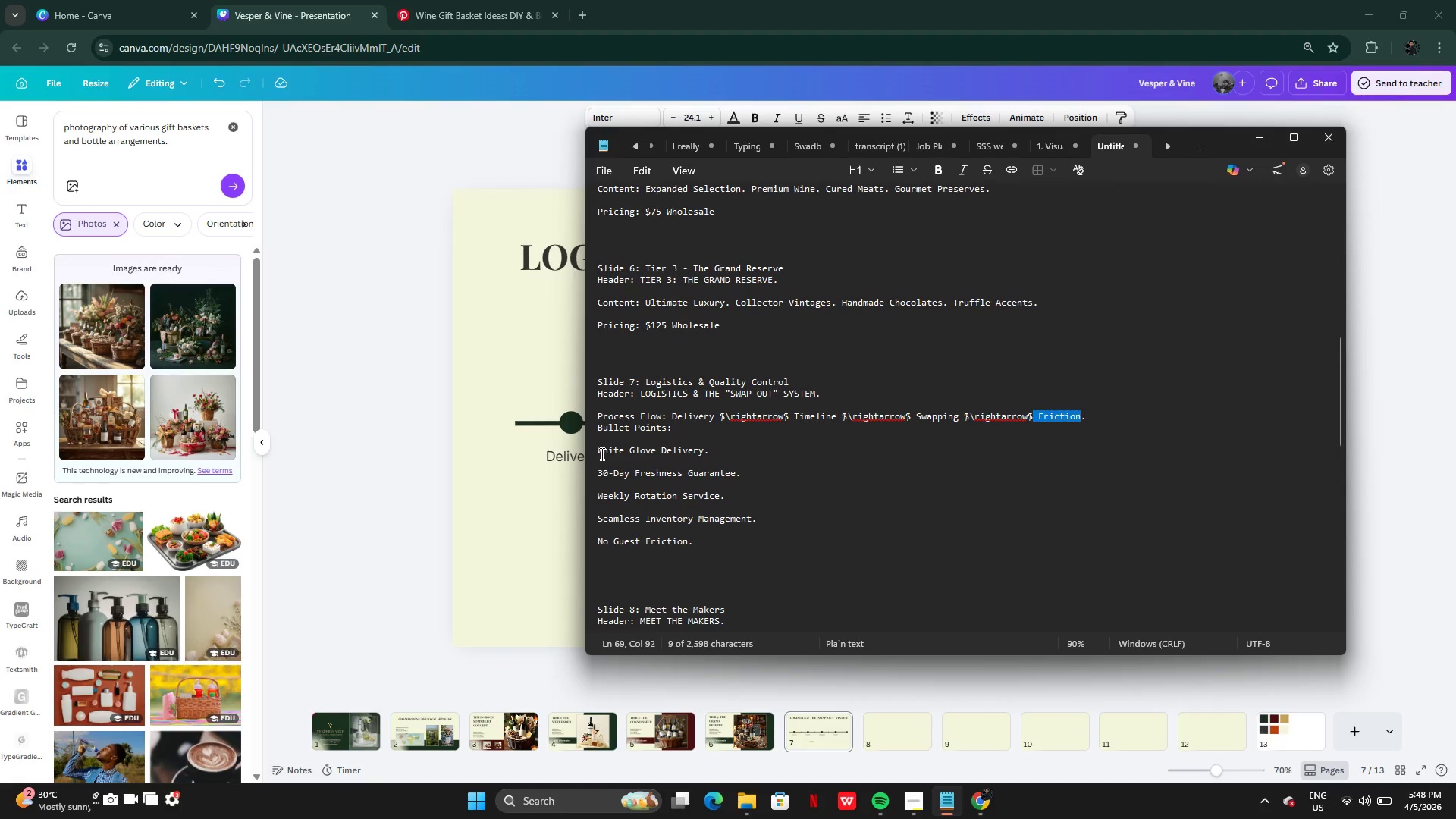 
left_click_drag(start_coordinate=[597, 454], to_coordinate=[753, 544])
 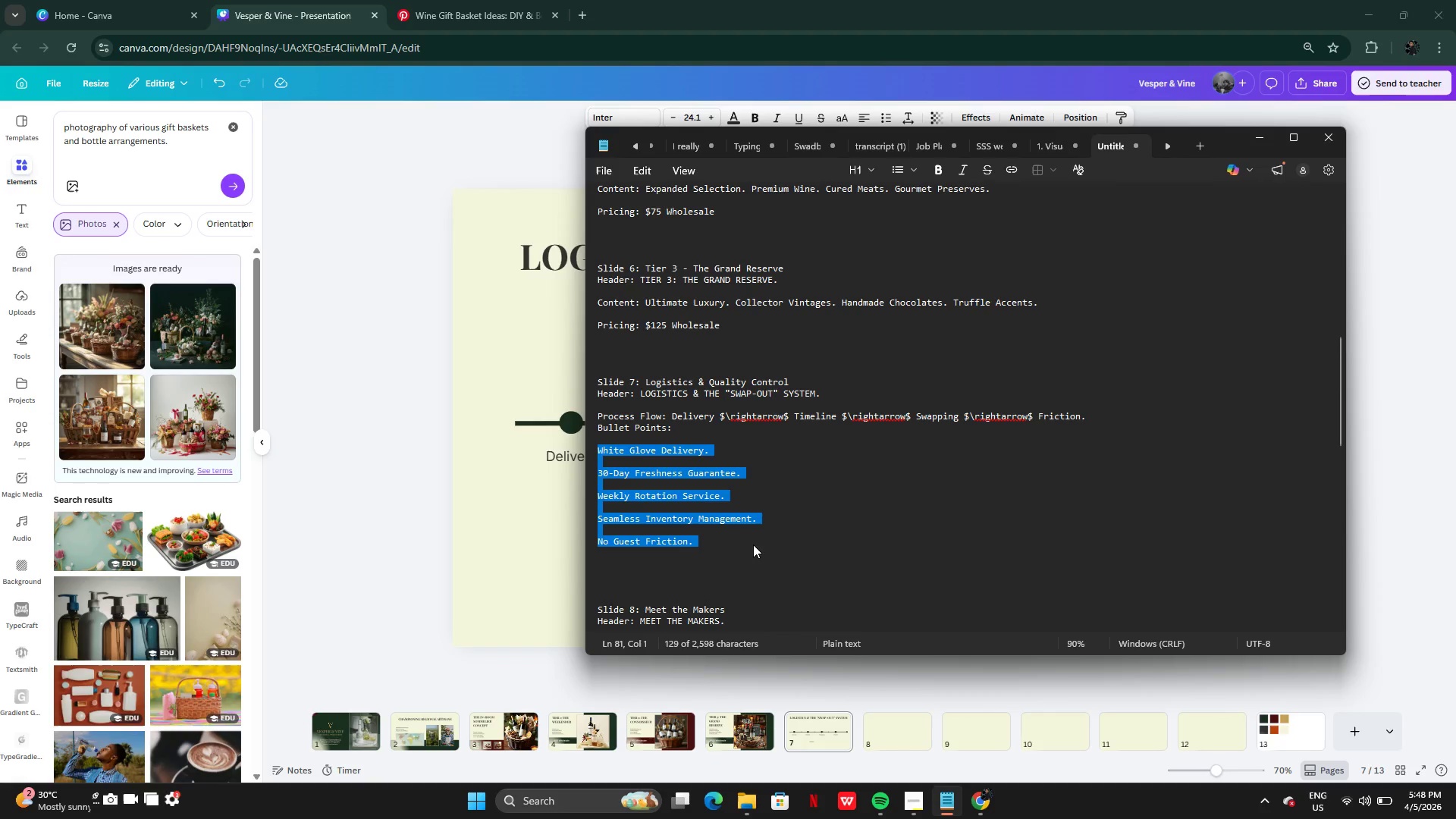 
key(Control+C)
 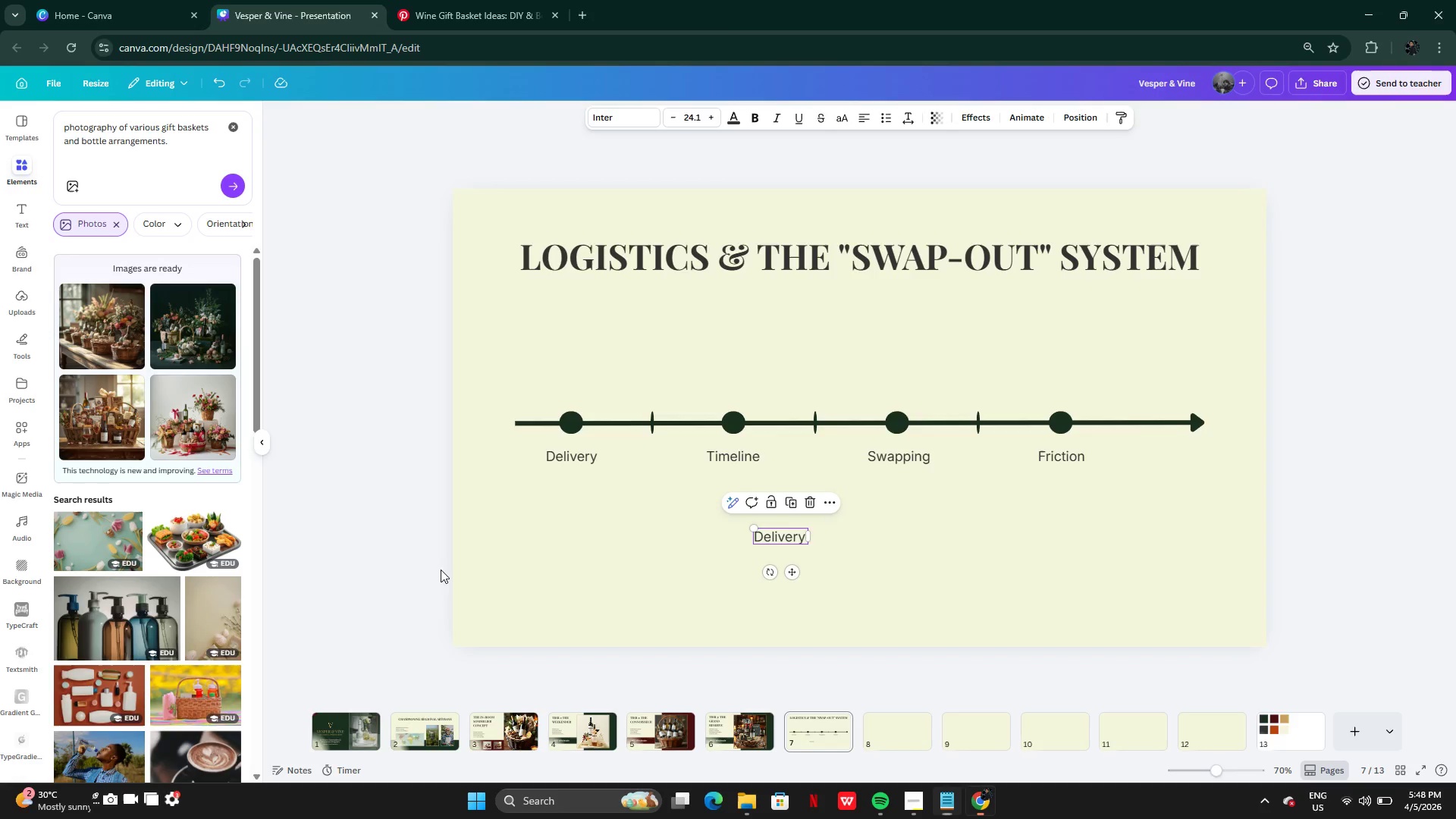 
left_click([441, 570])
 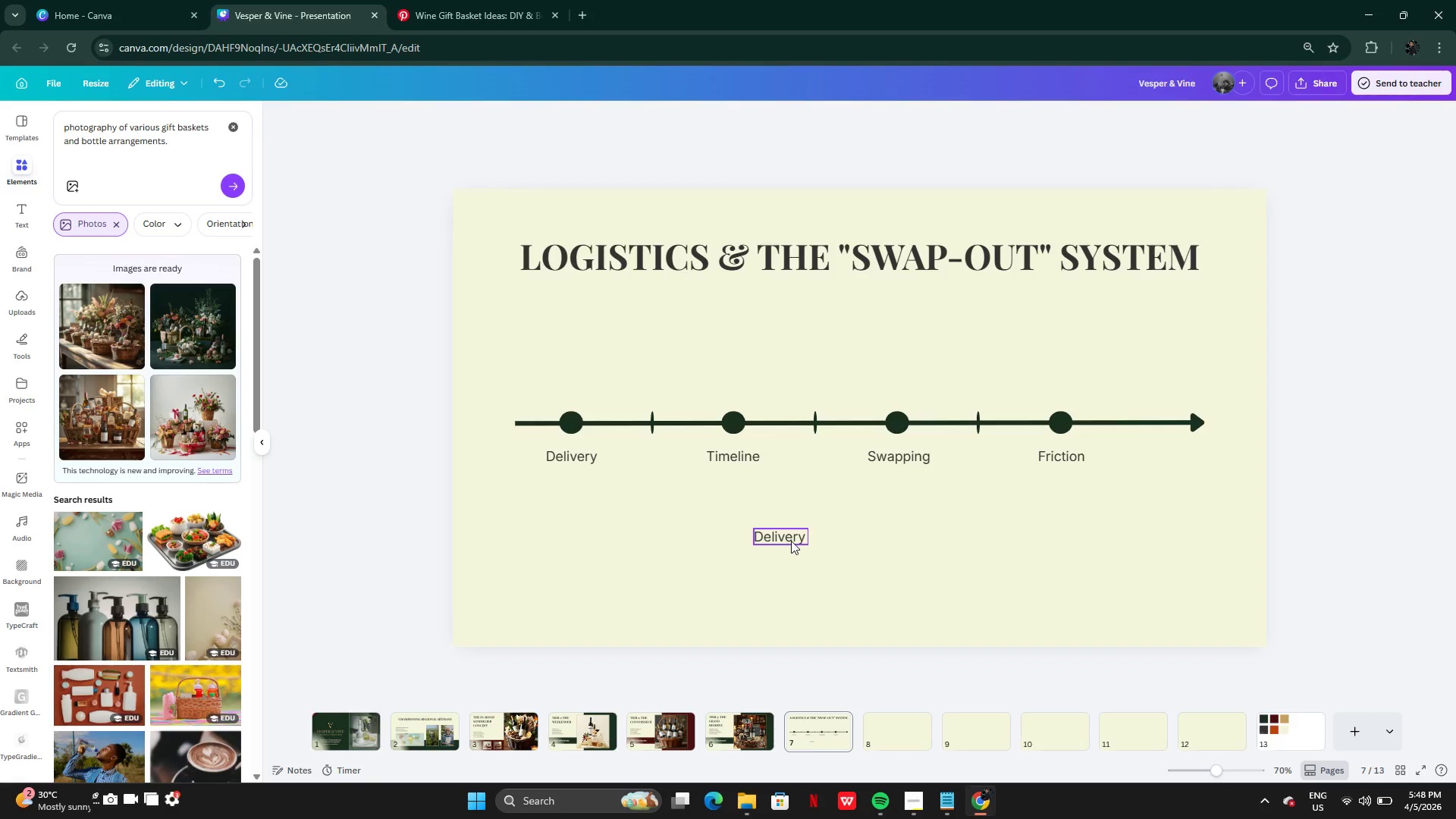 
double_click([791, 541])
 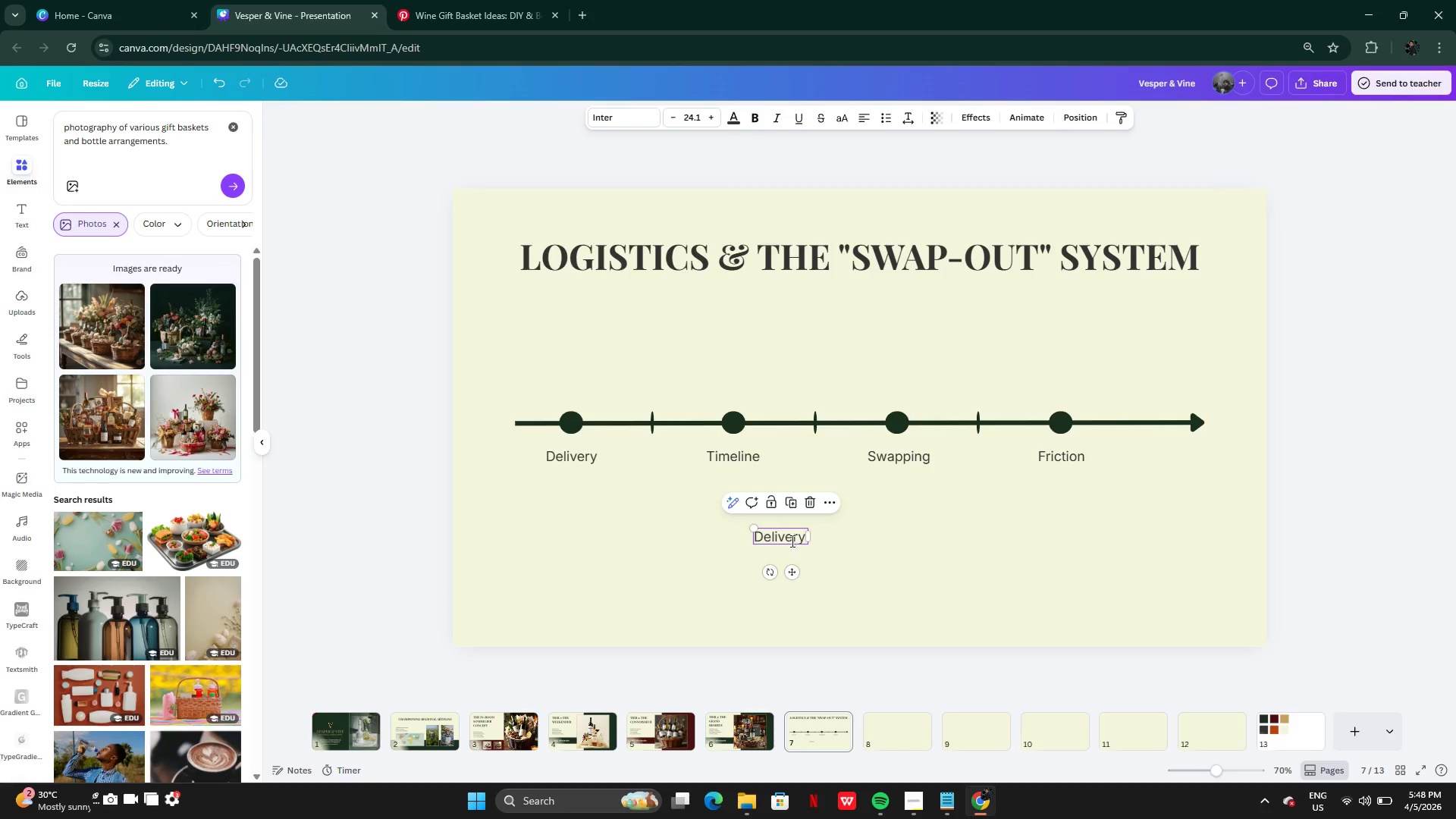 
key(Control+V)
 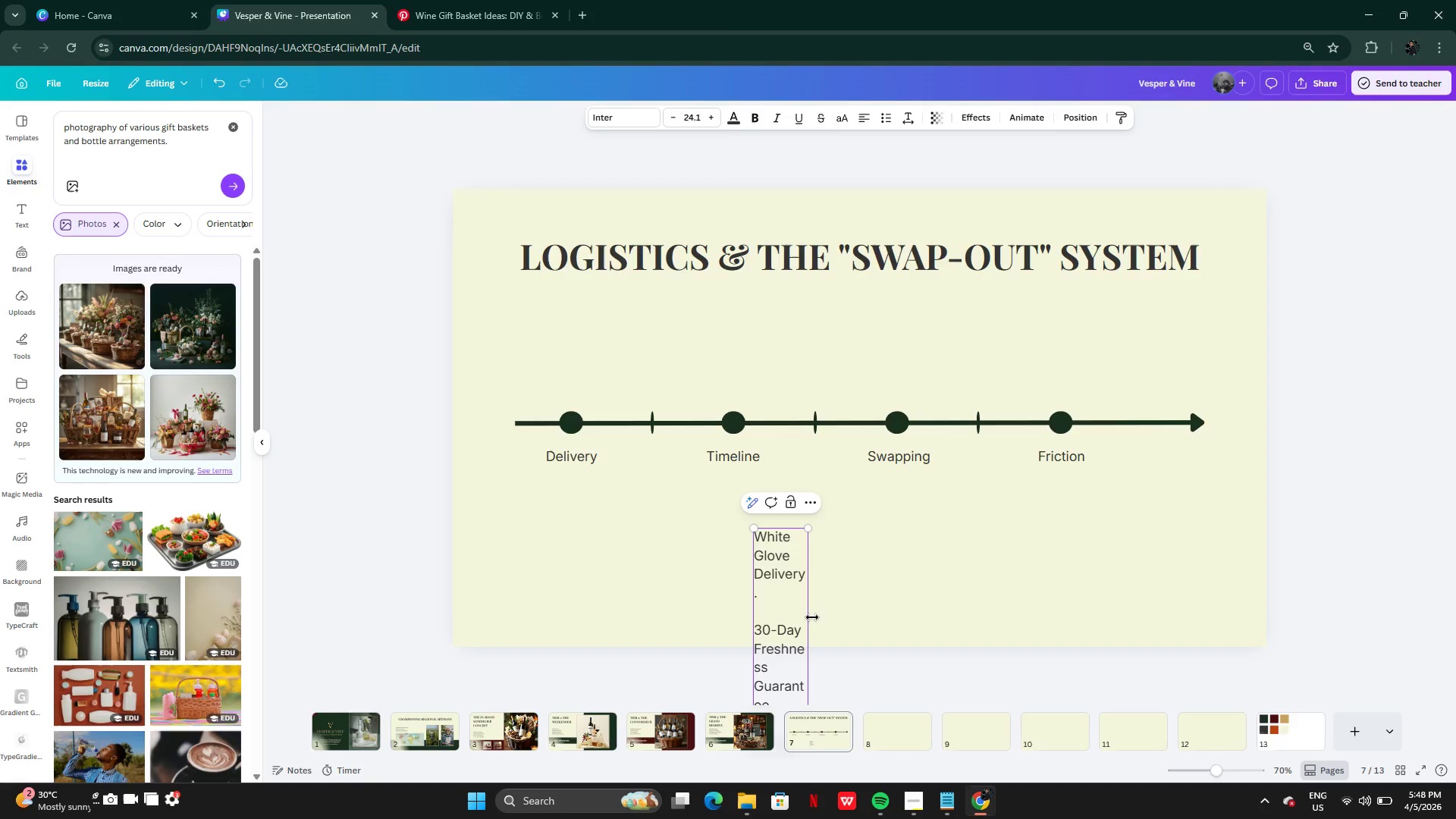 
left_click_drag(start_coordinate=[812, 617], to_coordinate=[1240, 598])
 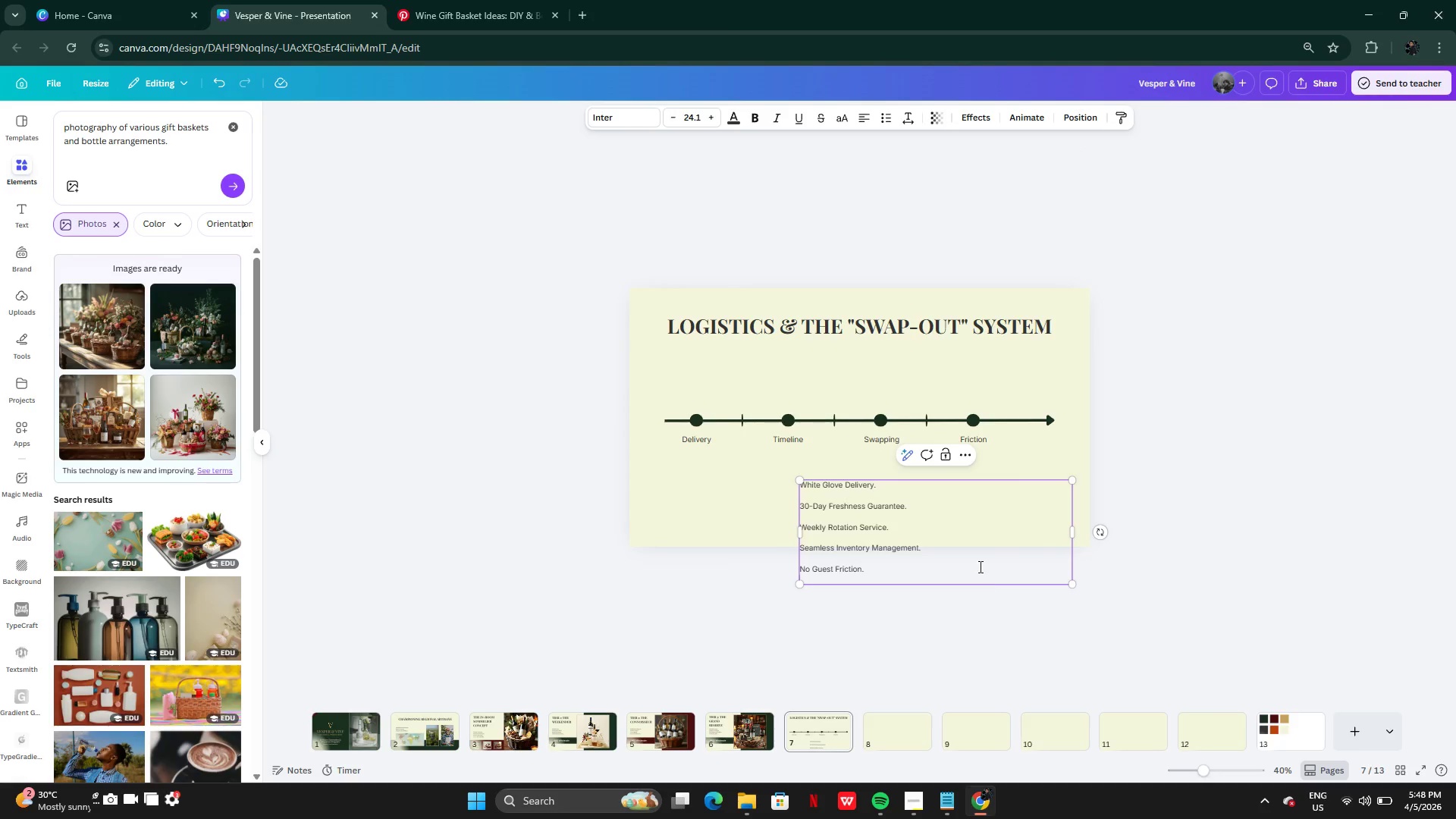 
left_click([994, 622])
 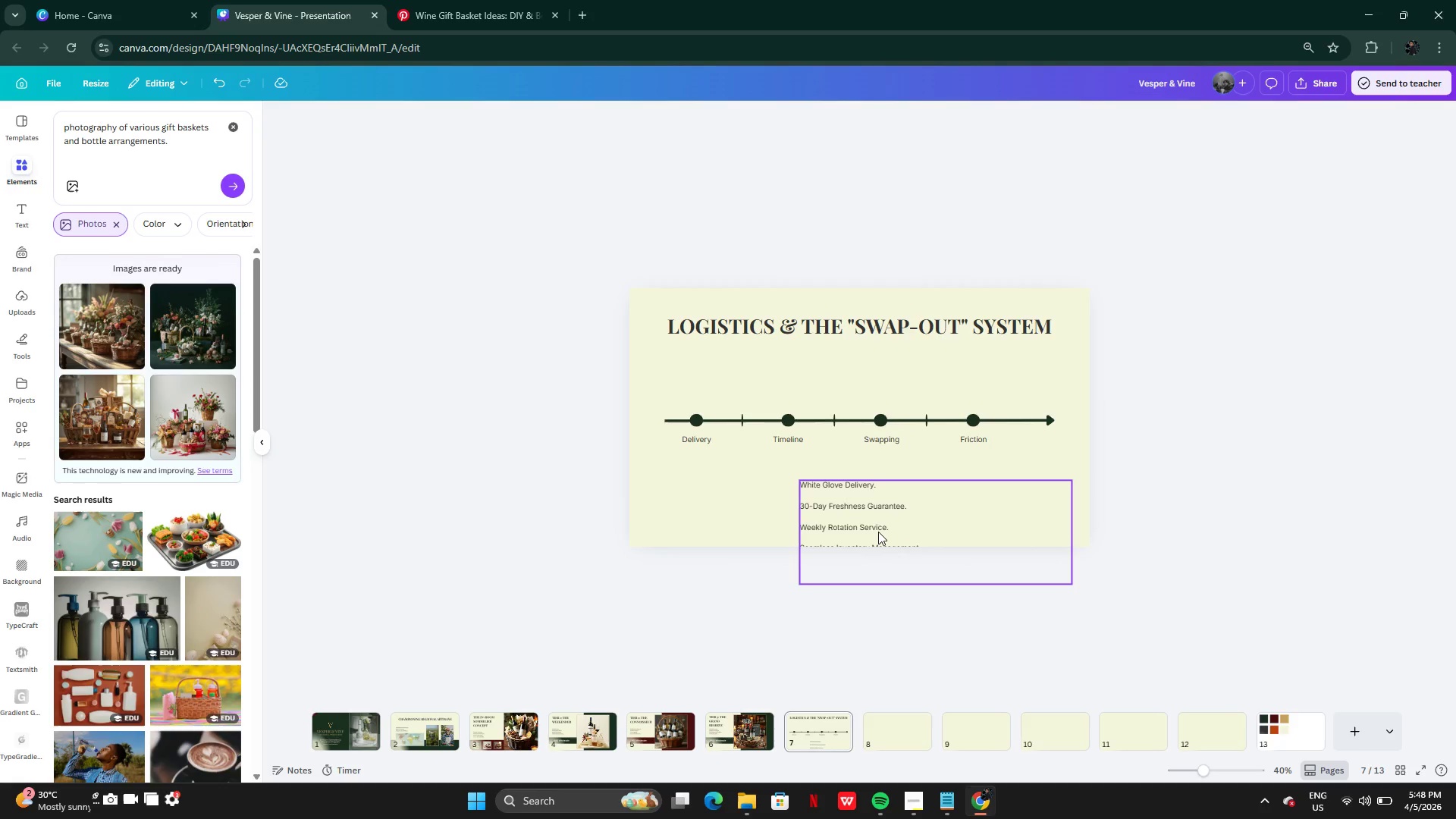 
left_click_drag(start_coordinate=[878, 532], to_coordinate=[802, 497])
 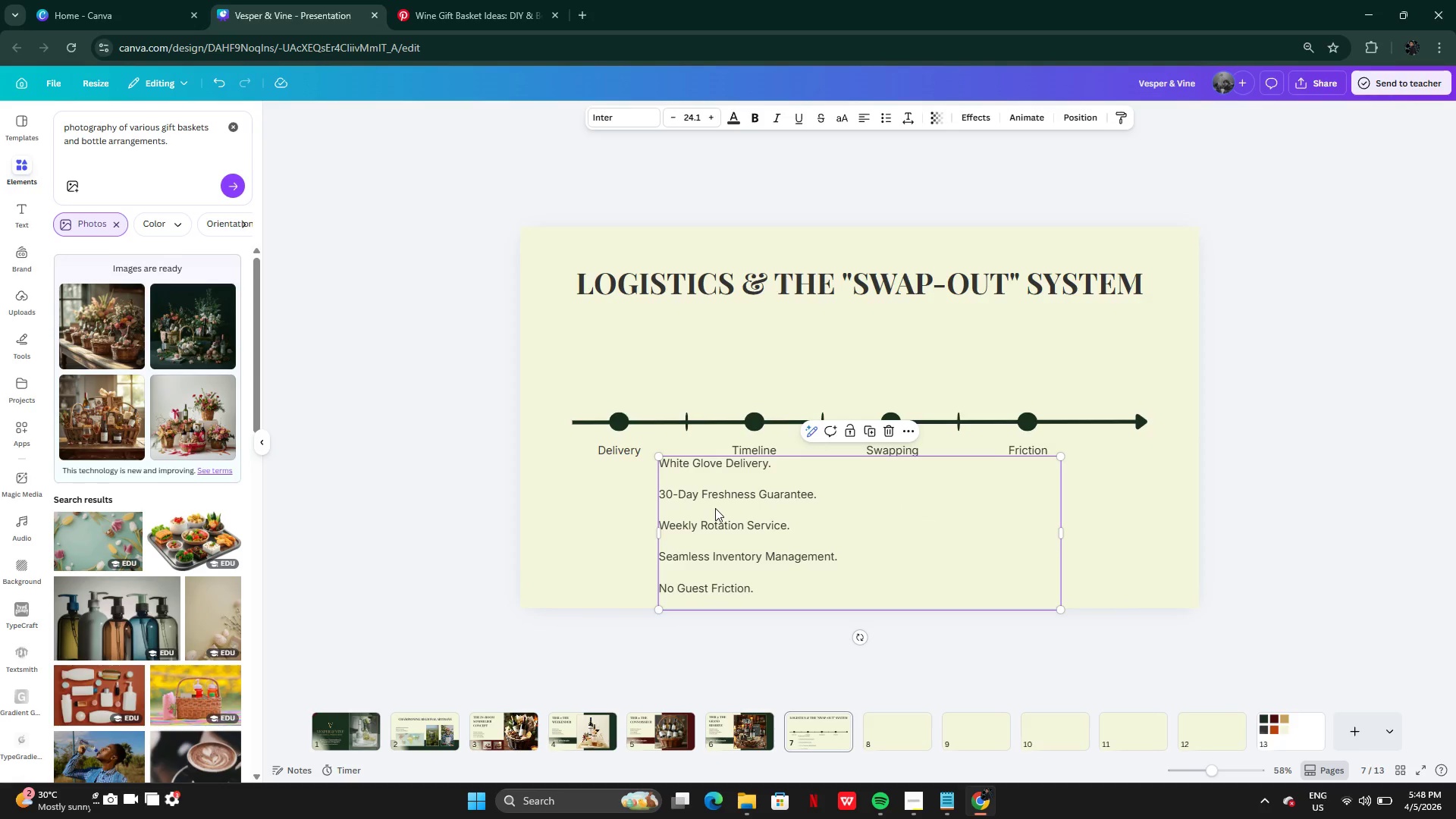 
left_click([715, 506])
 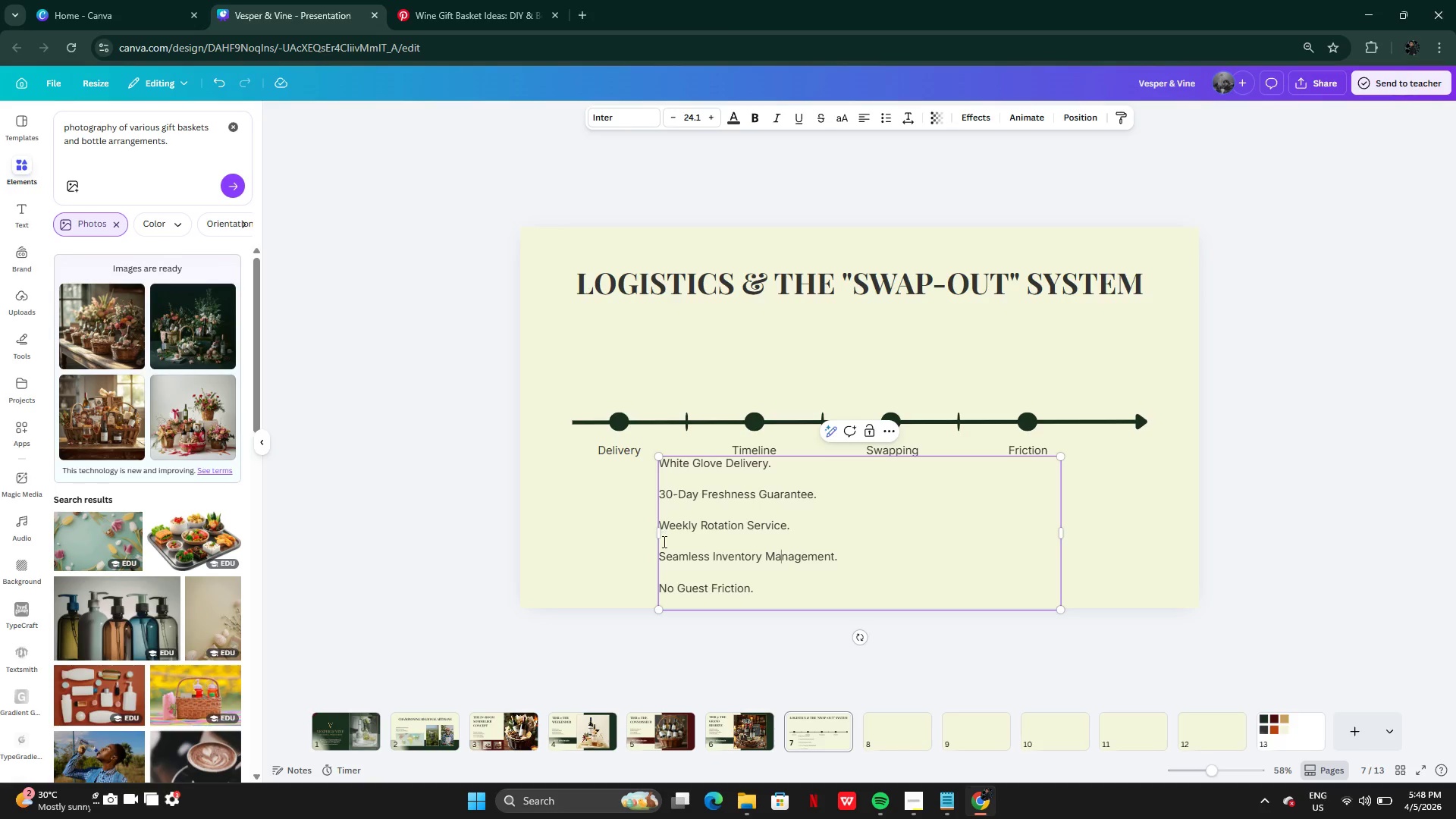 
left_click([659, 555])
 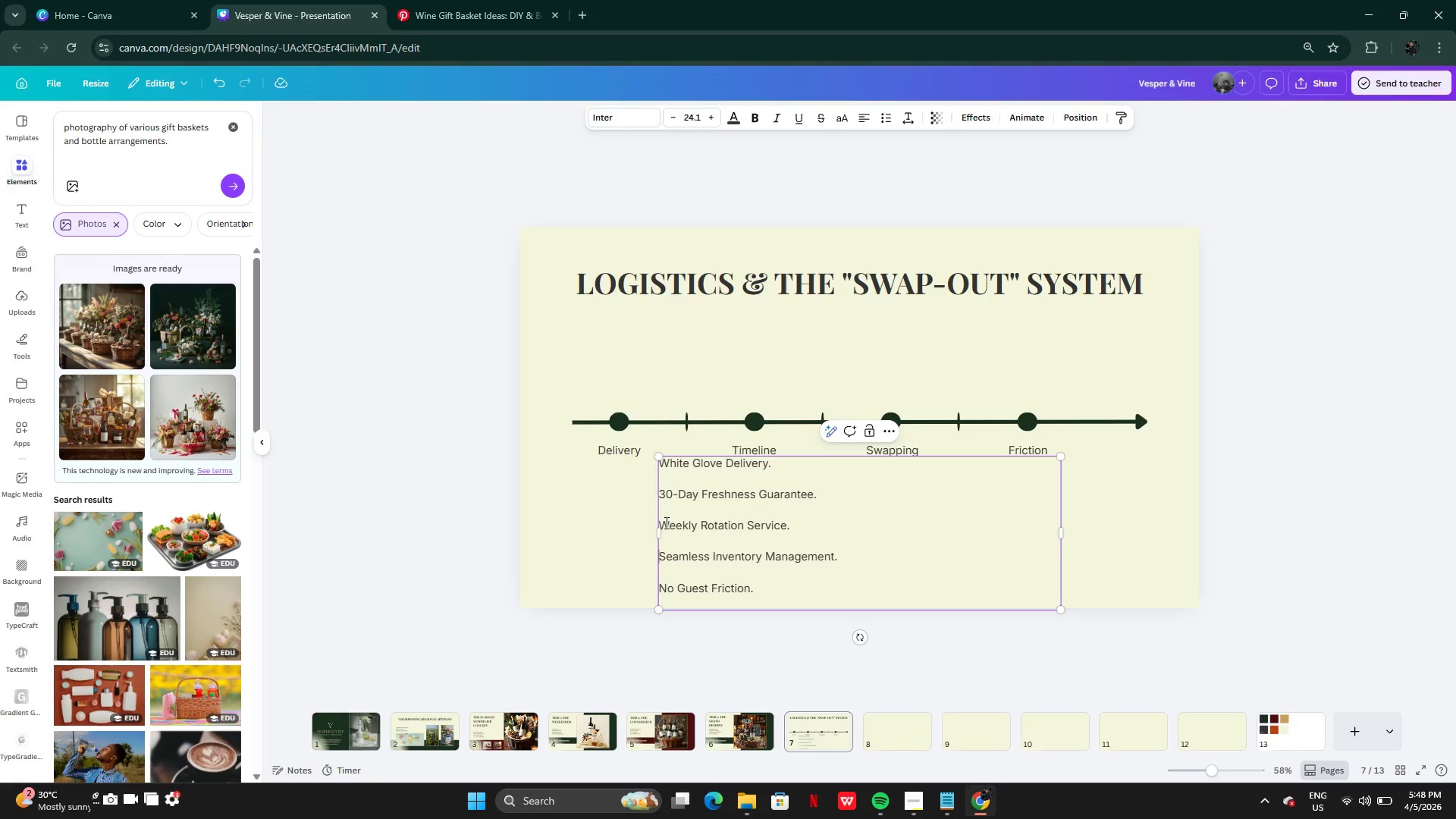 
left_click([661, 551])
 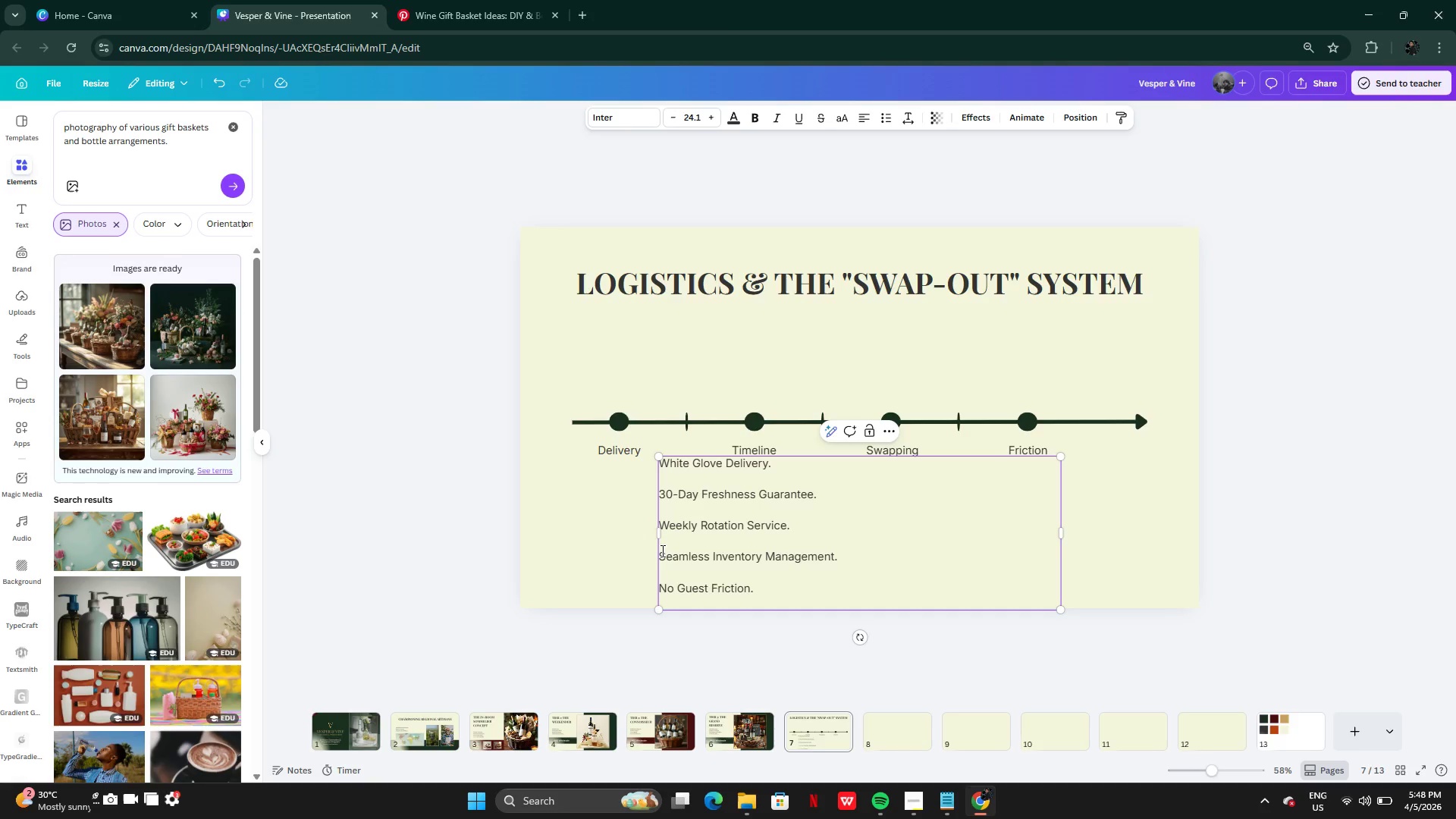 
key(Enter)
 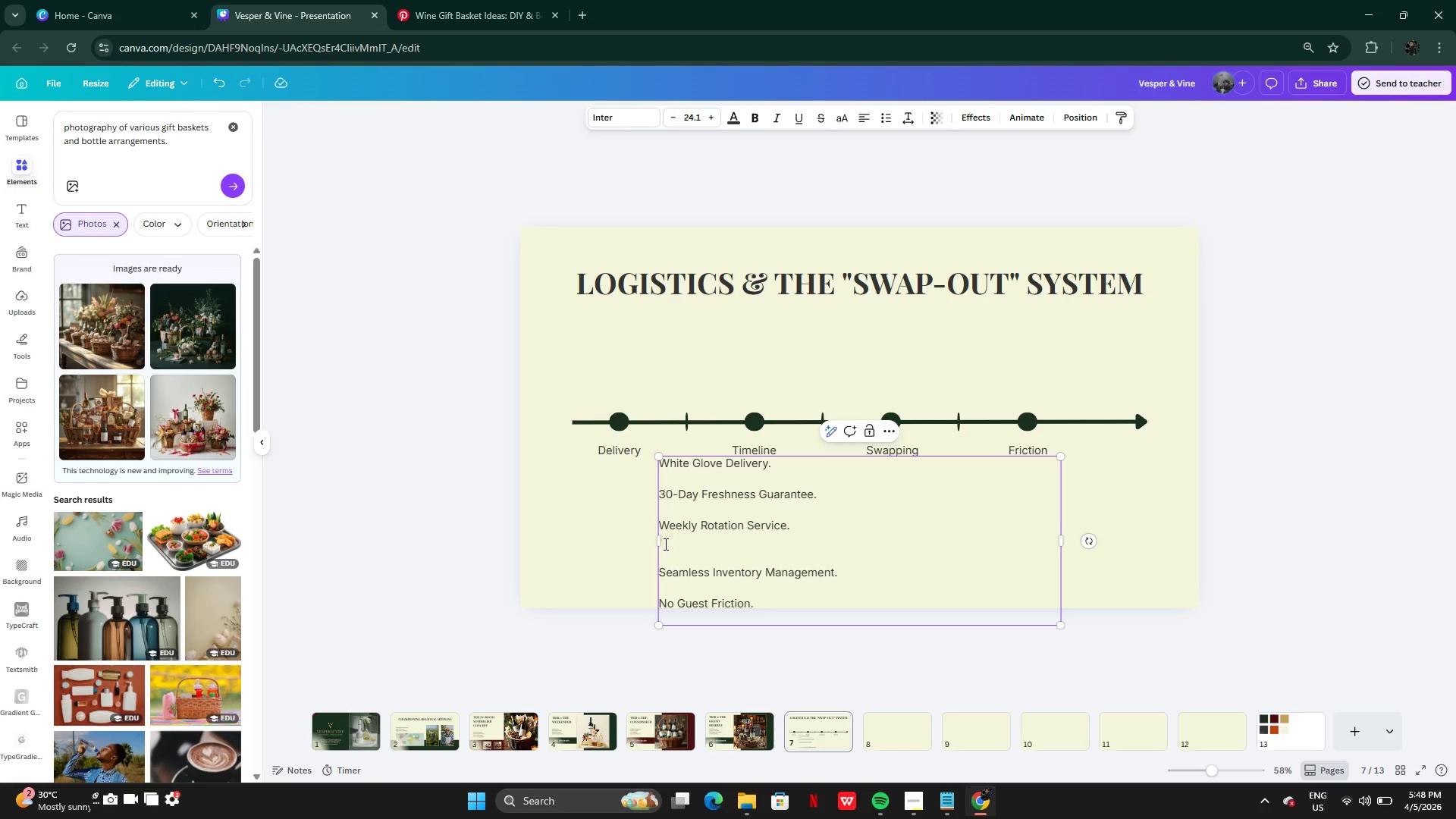 
key(Backspace)
 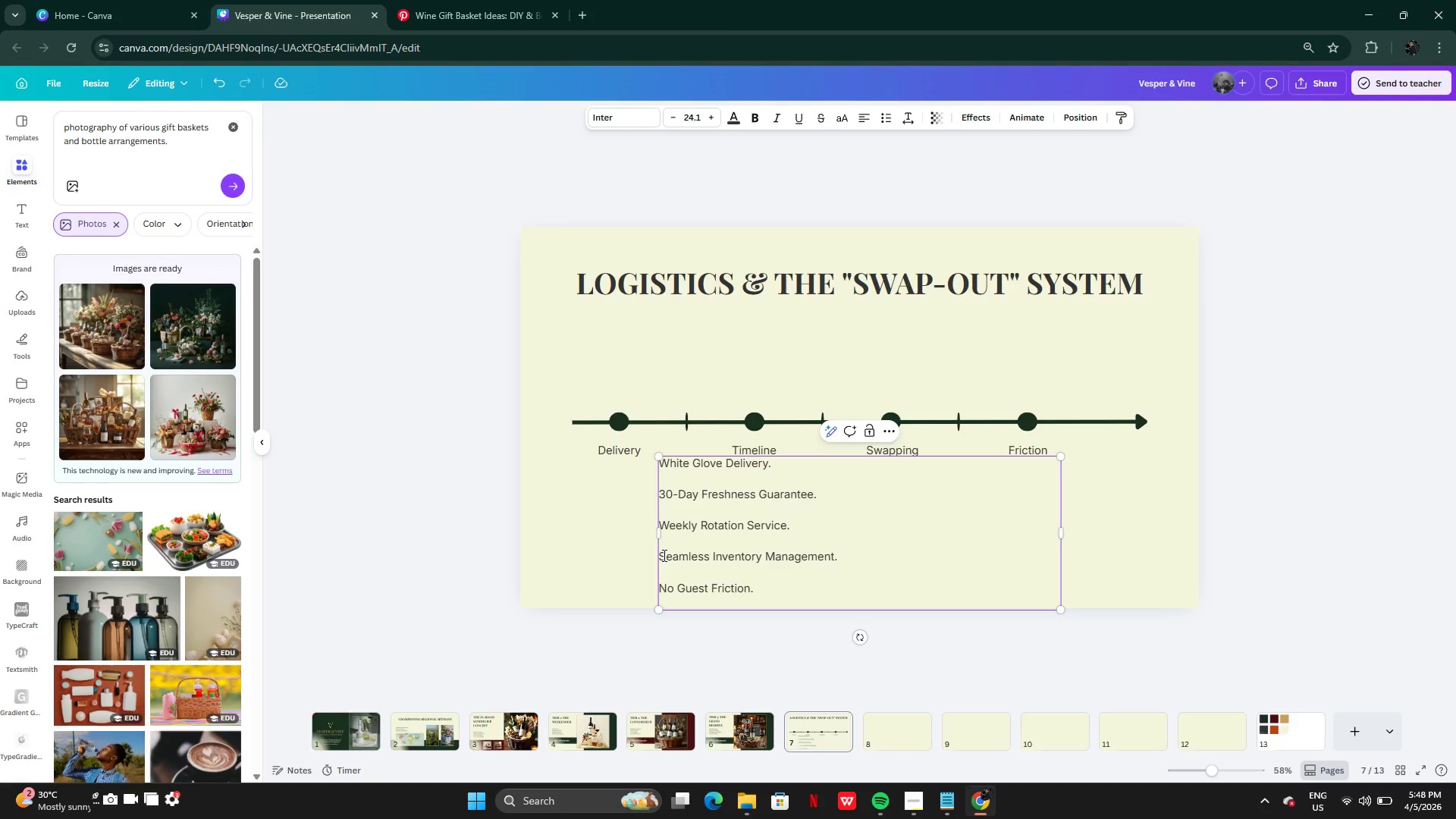 
left_click_drag(start_coordinate=[662, 556], to_coordinate=[767, 595])
 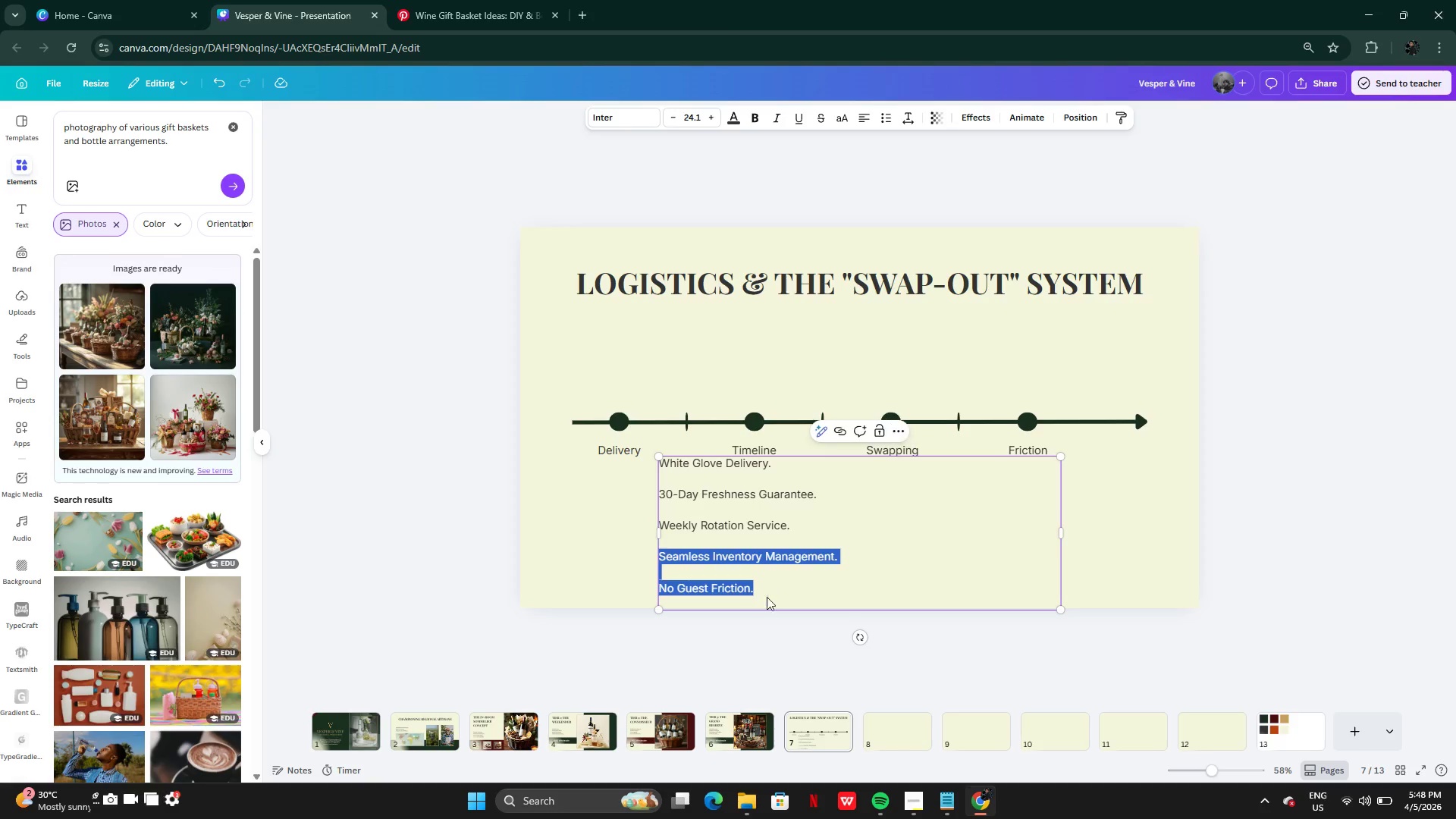 
key(Backspace)
 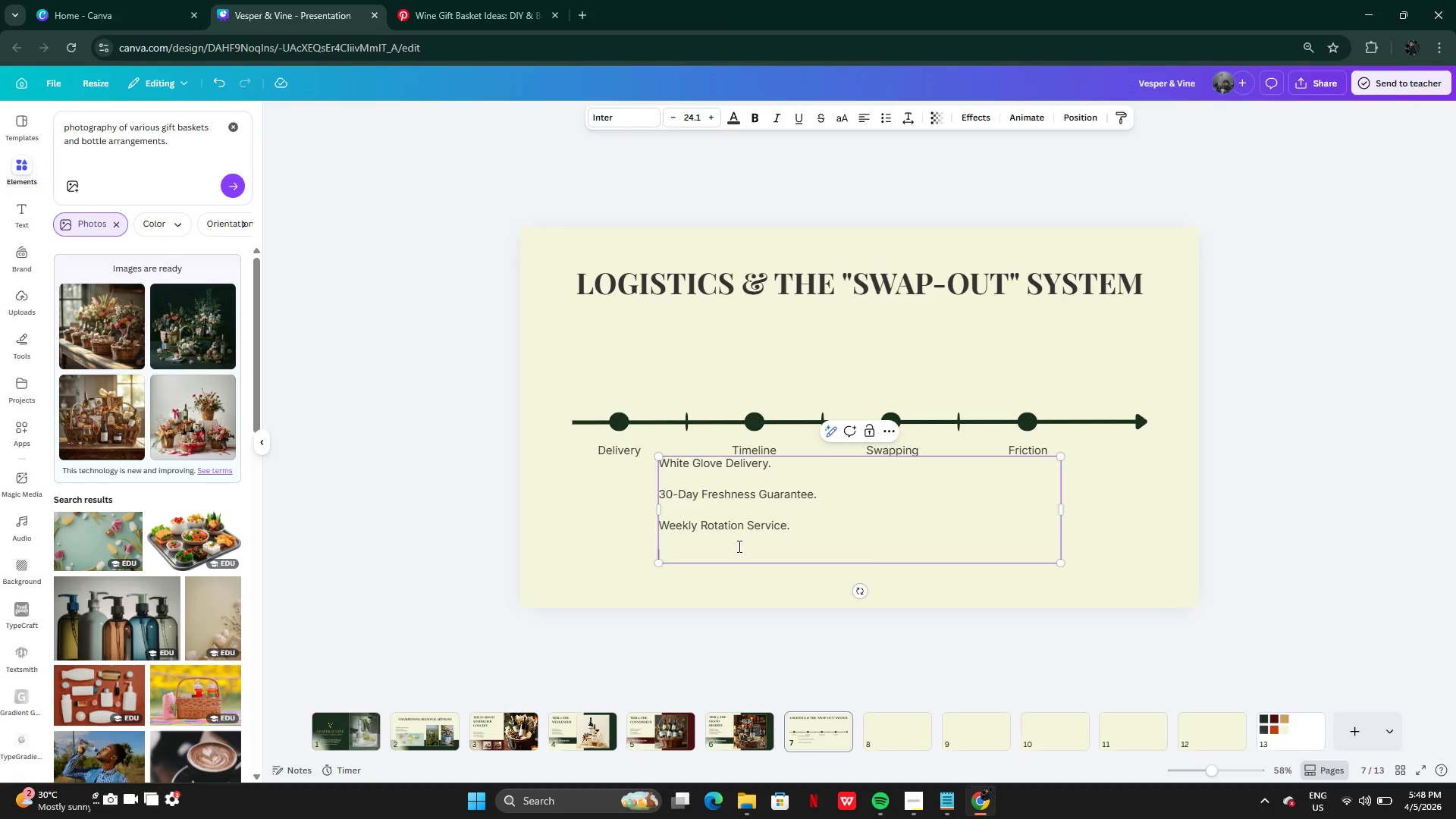 
key(Control+Z)
 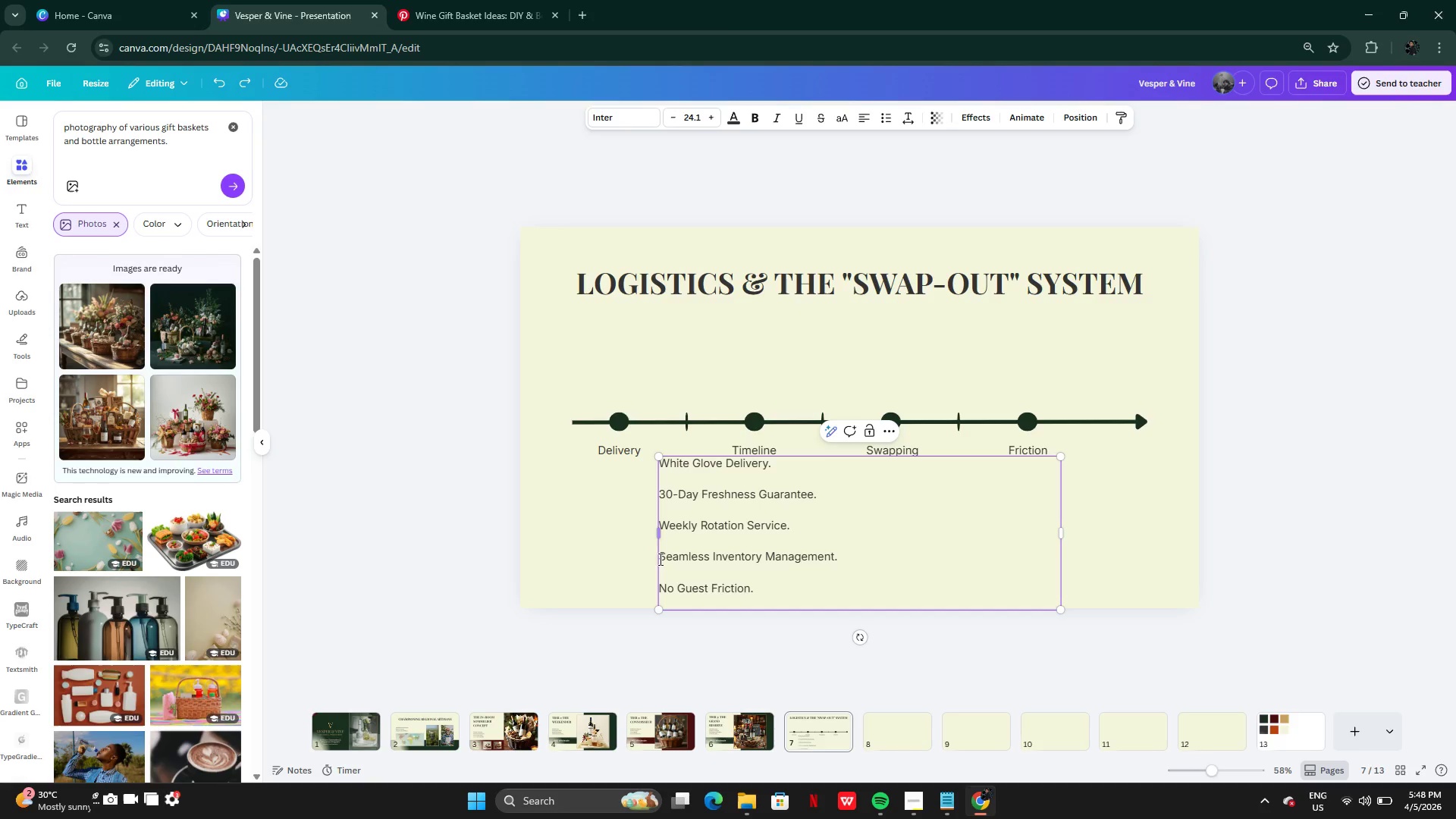 
left_click_drag(start_coordinate=[660, 560], to_coordinate=[760, 585])
 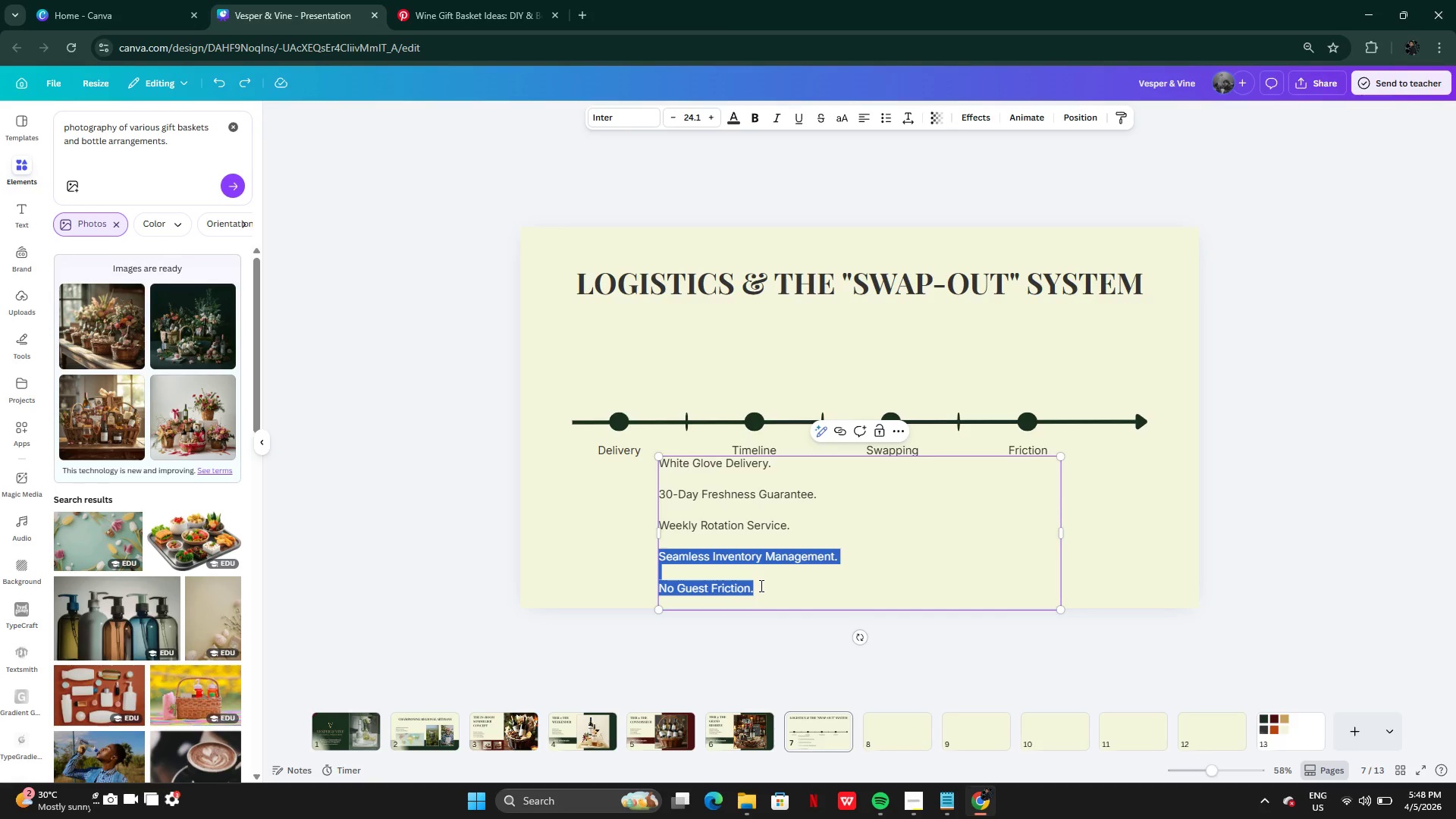 
key(Control+C)
 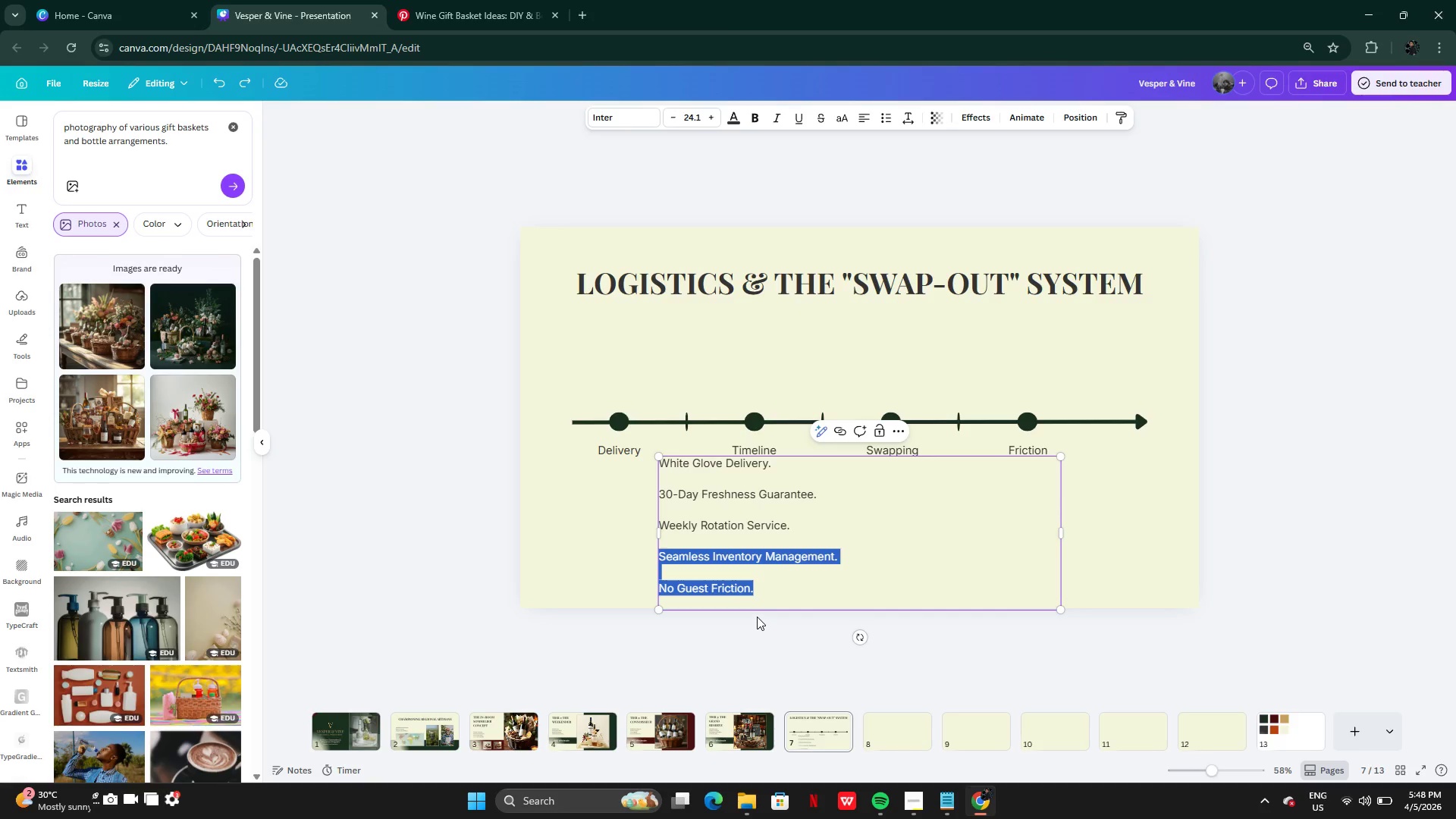 
key(Backspace)
 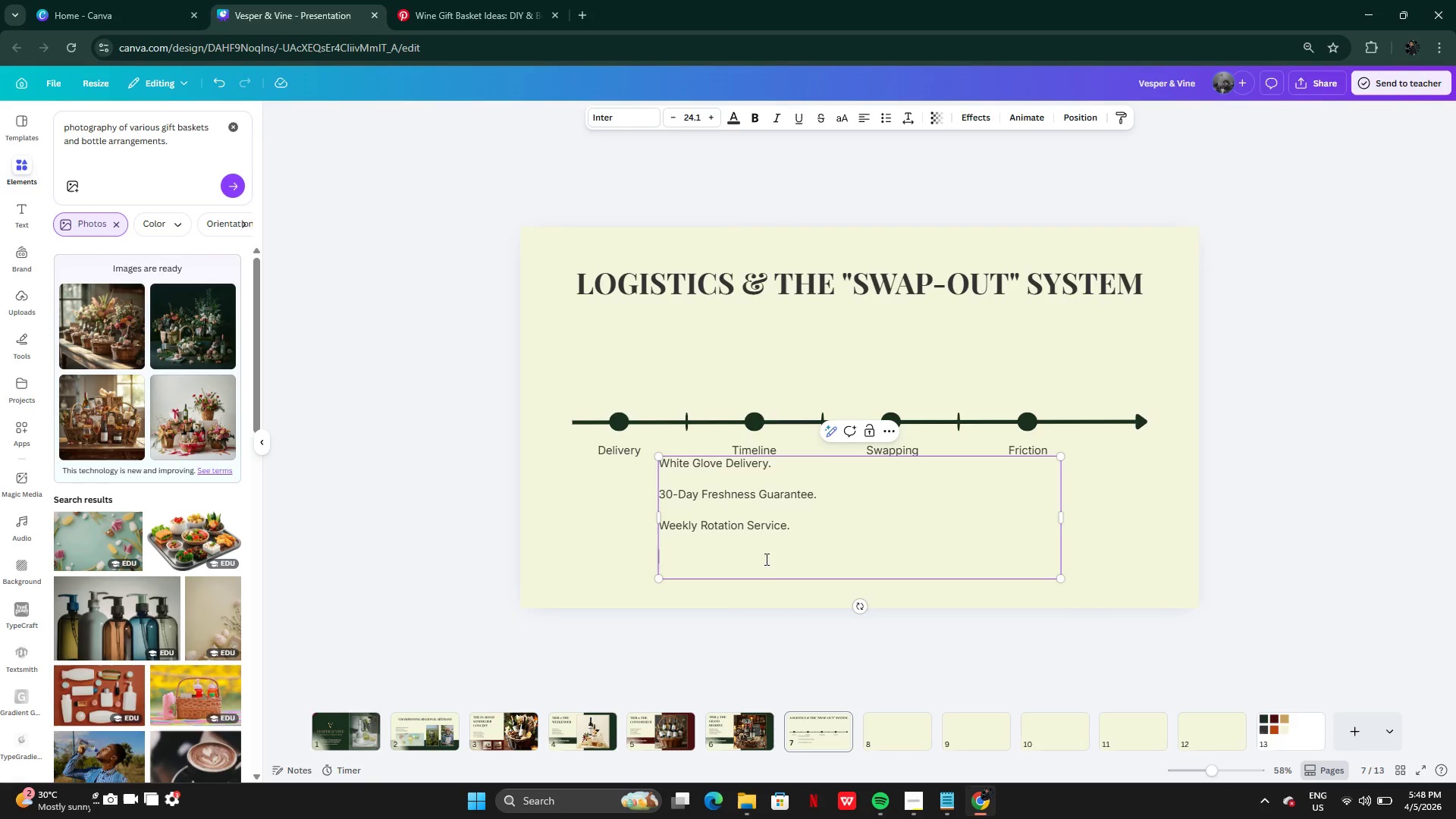 
left_click([736, 560])
 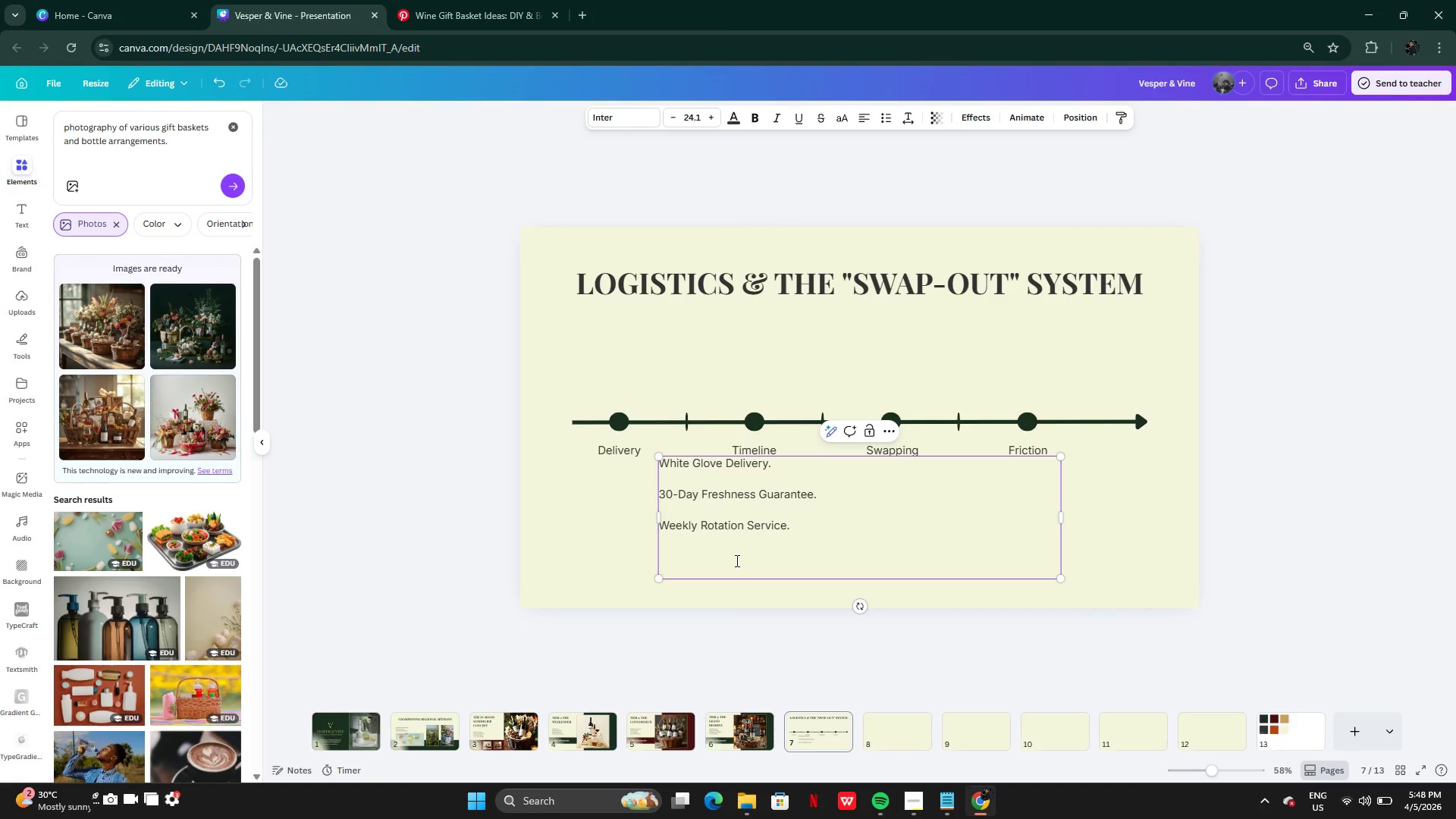 
key(Backspace)
 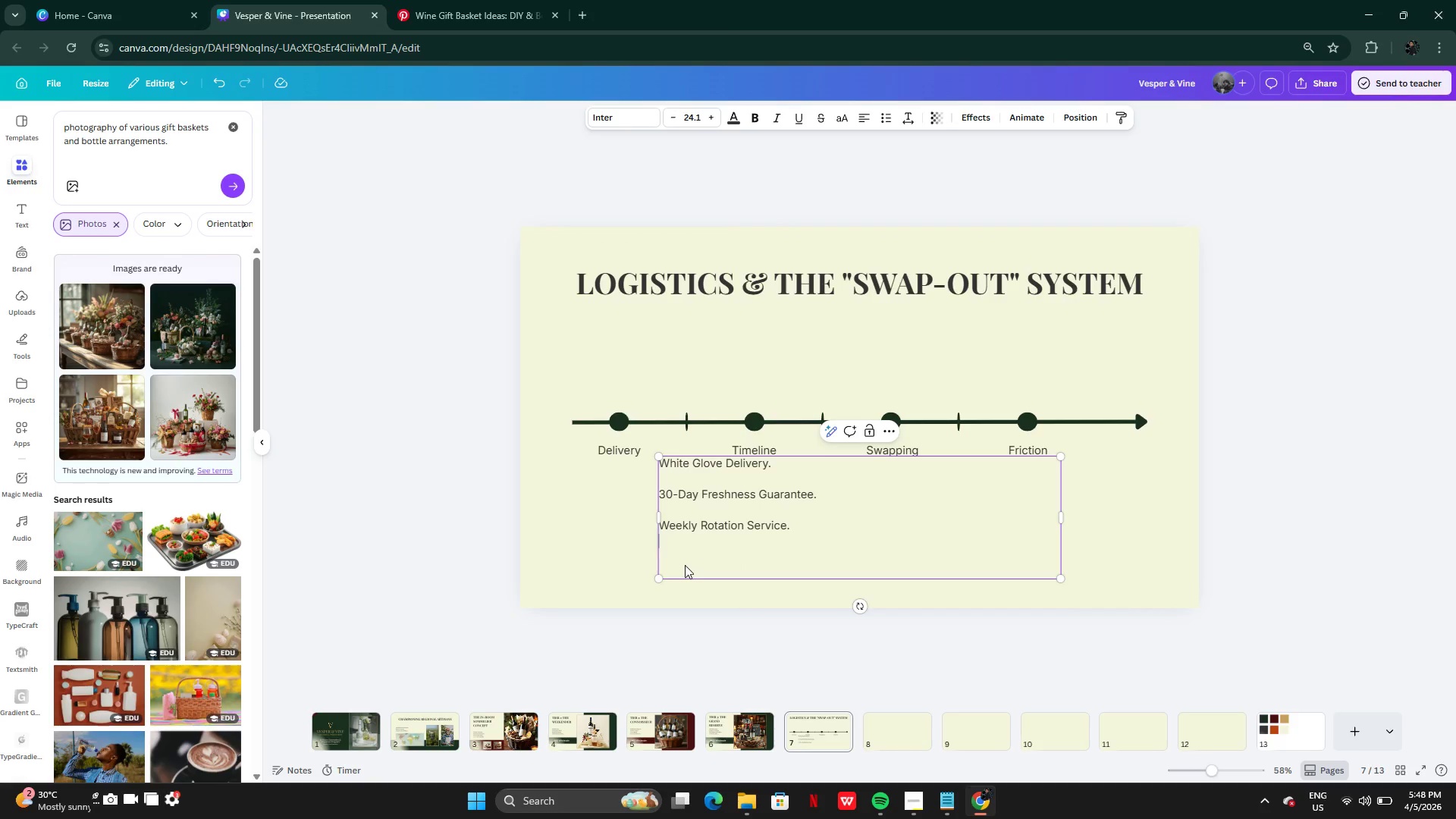 
left_click([685, 565])
 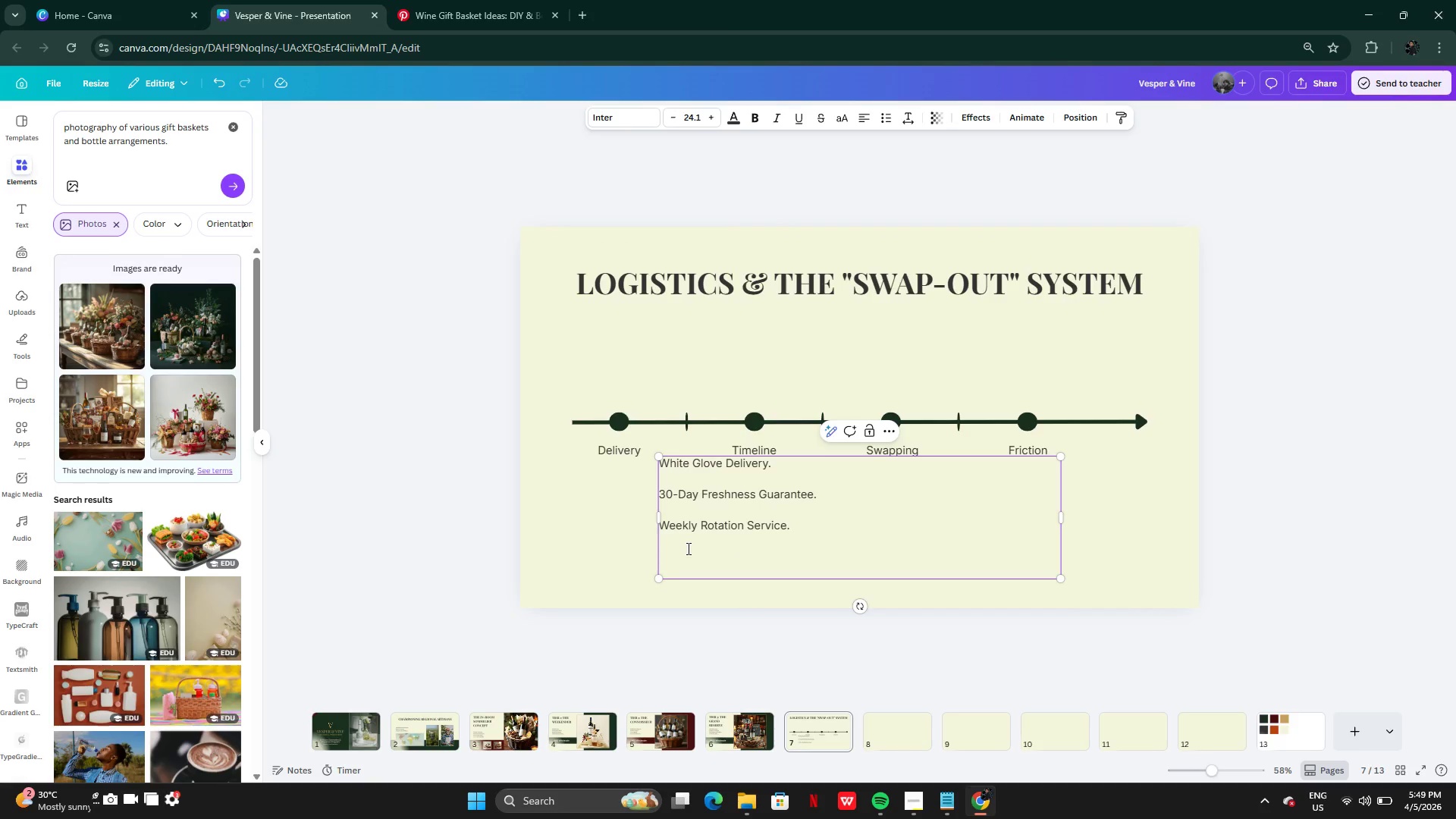 
key(Backspace)
 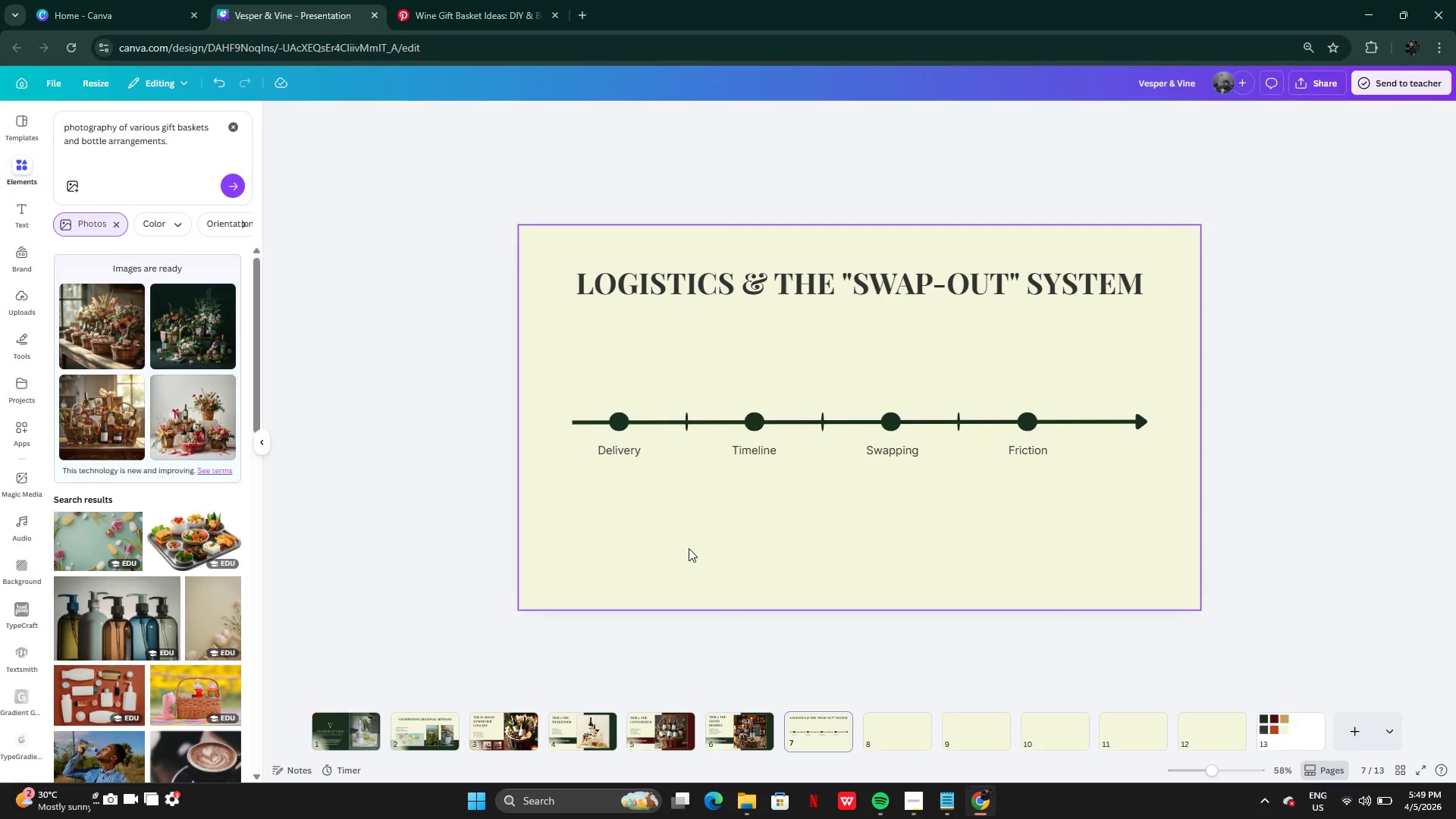 
key(Control+Z)
 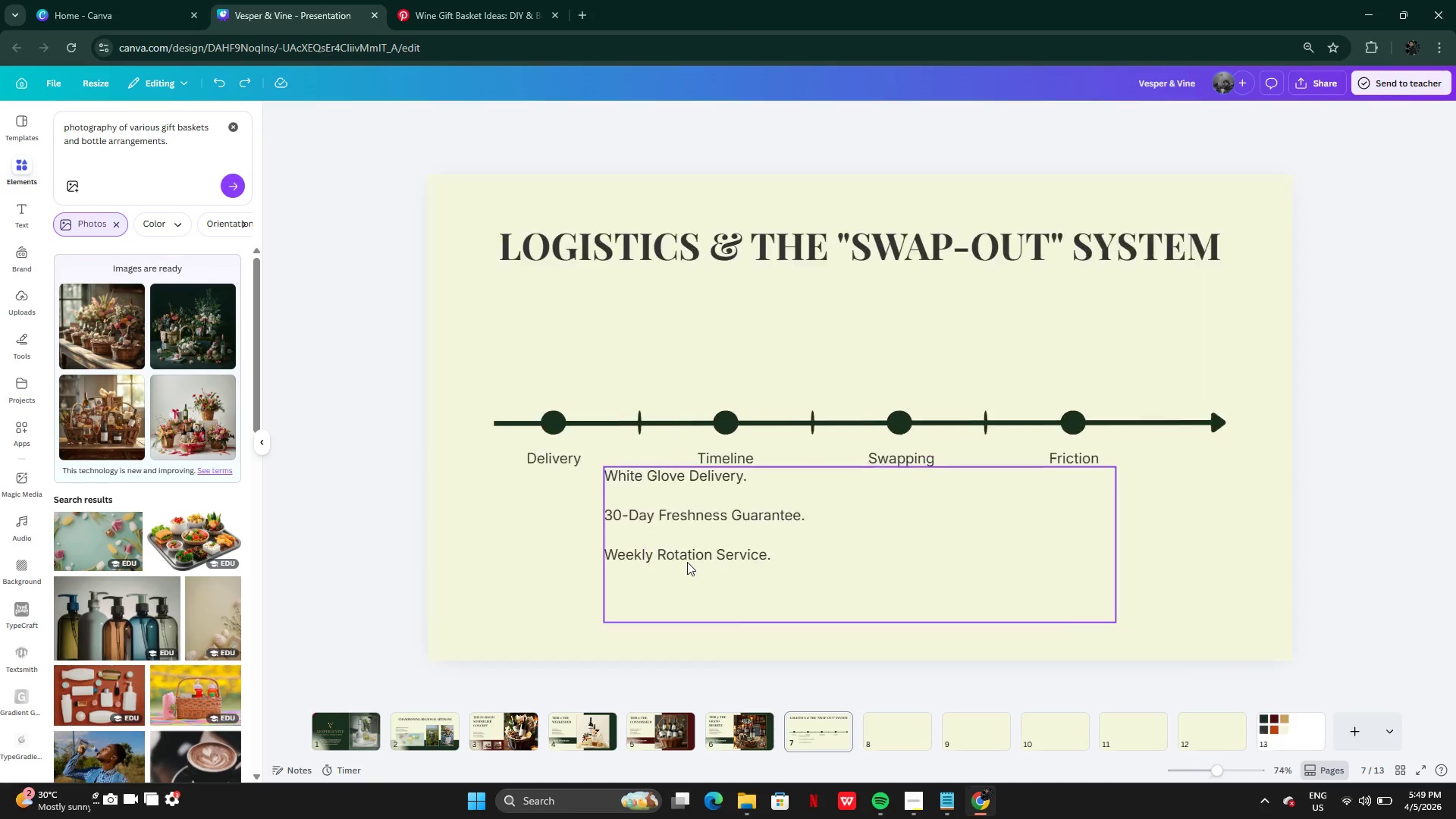 
left_click([655, 573])
 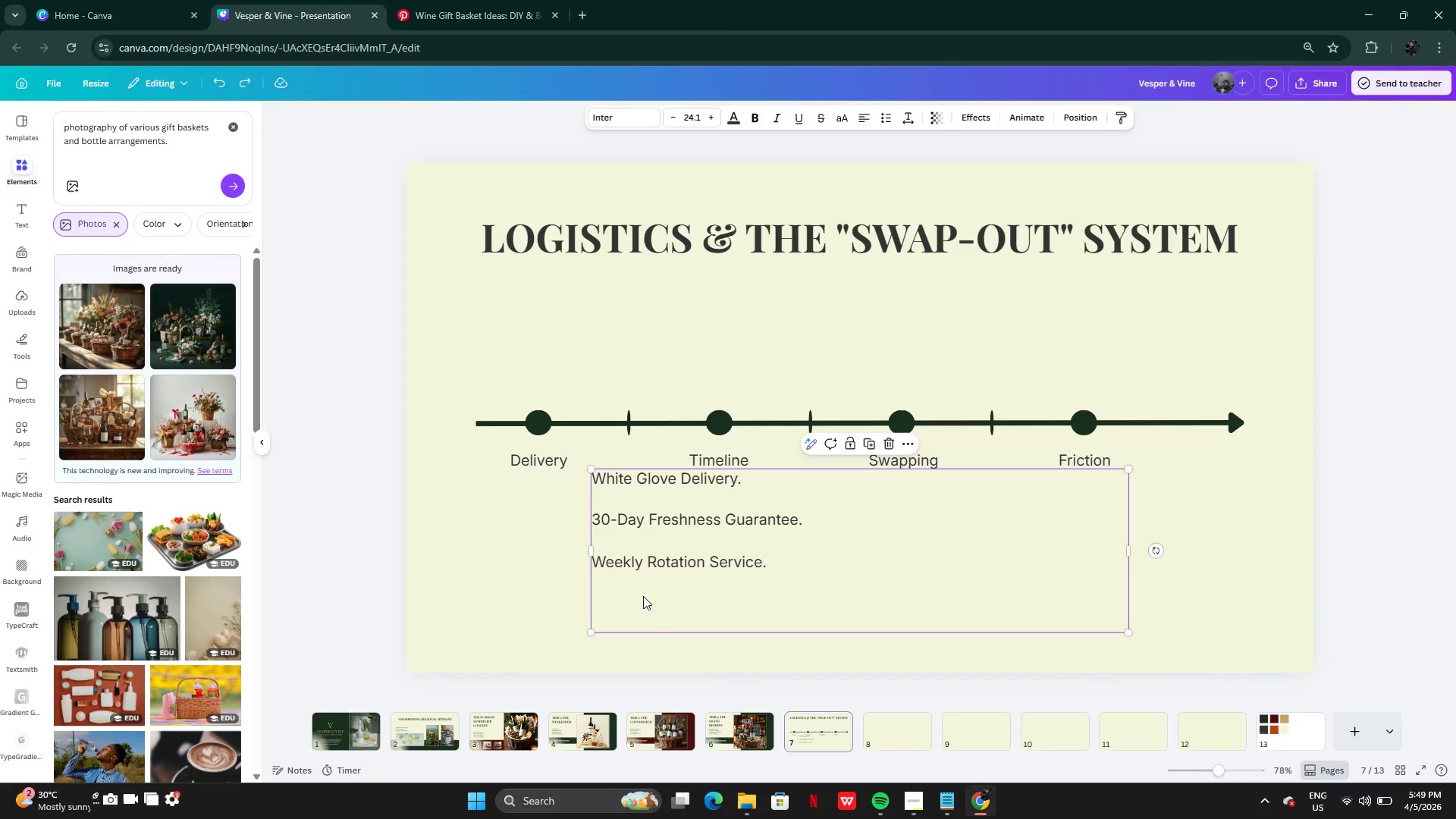 
left_click([642, 598])
 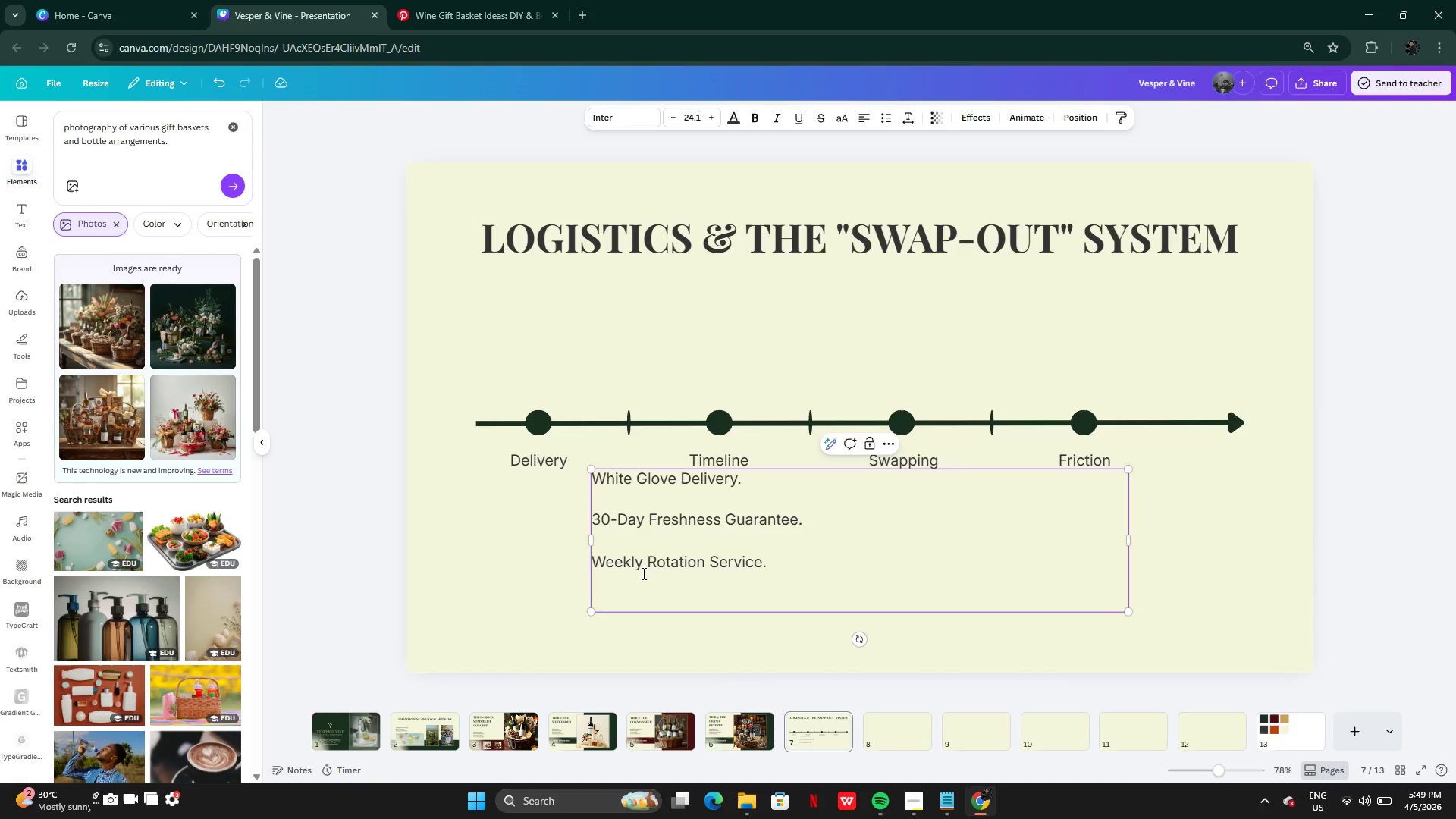 
key(Backspace)
 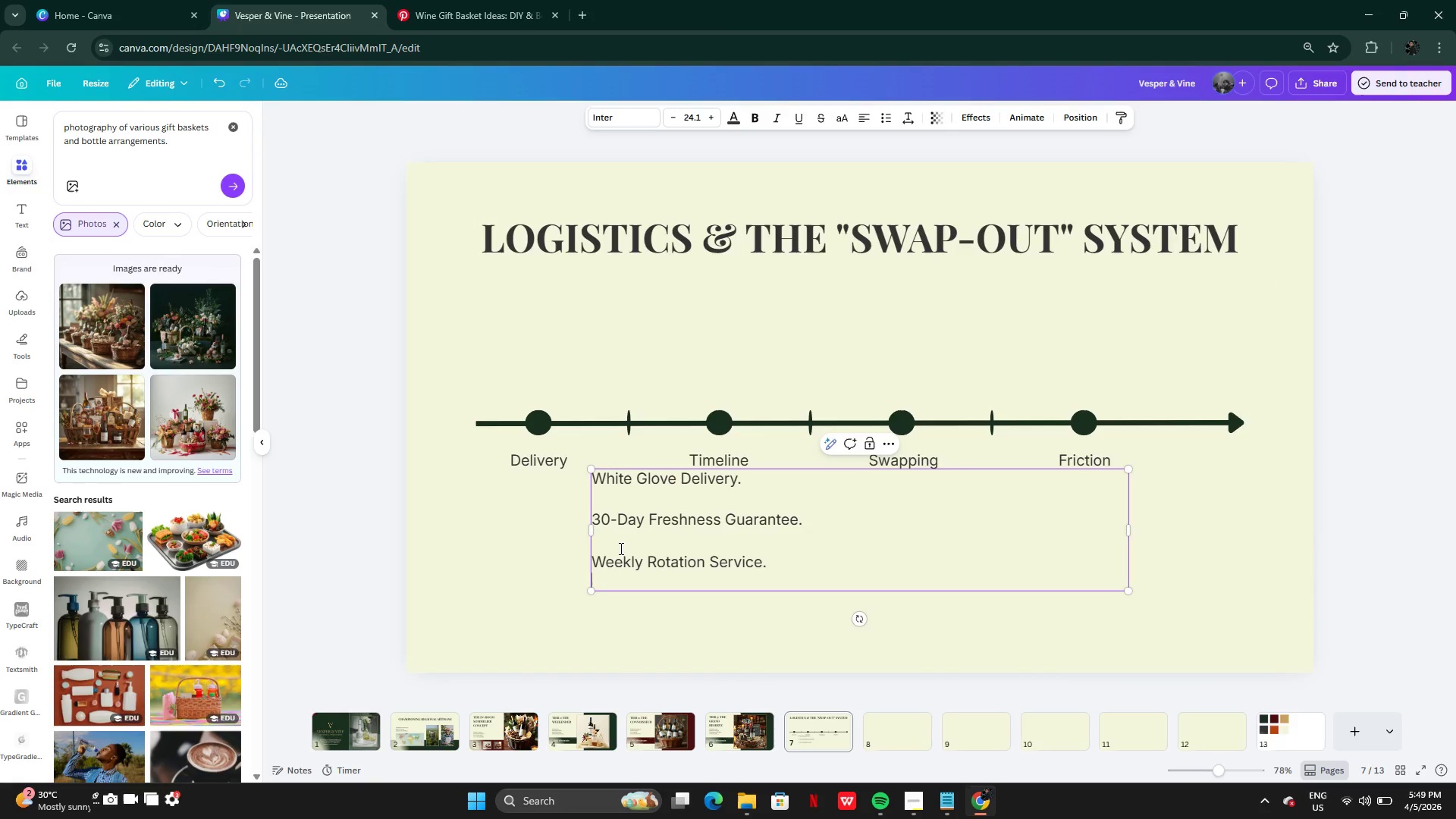 
left_click([619, 548])
 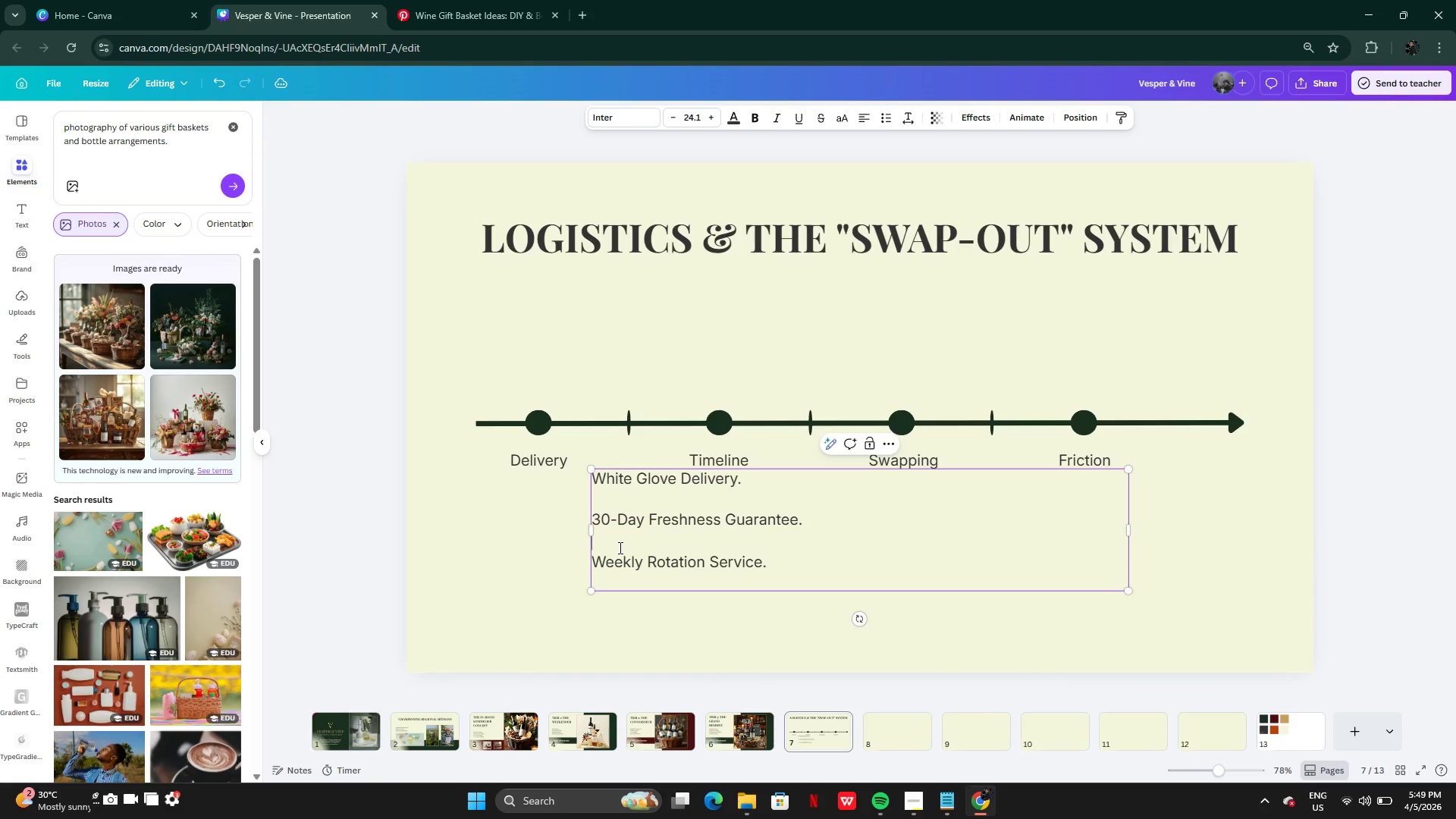 
key(Backspace)
 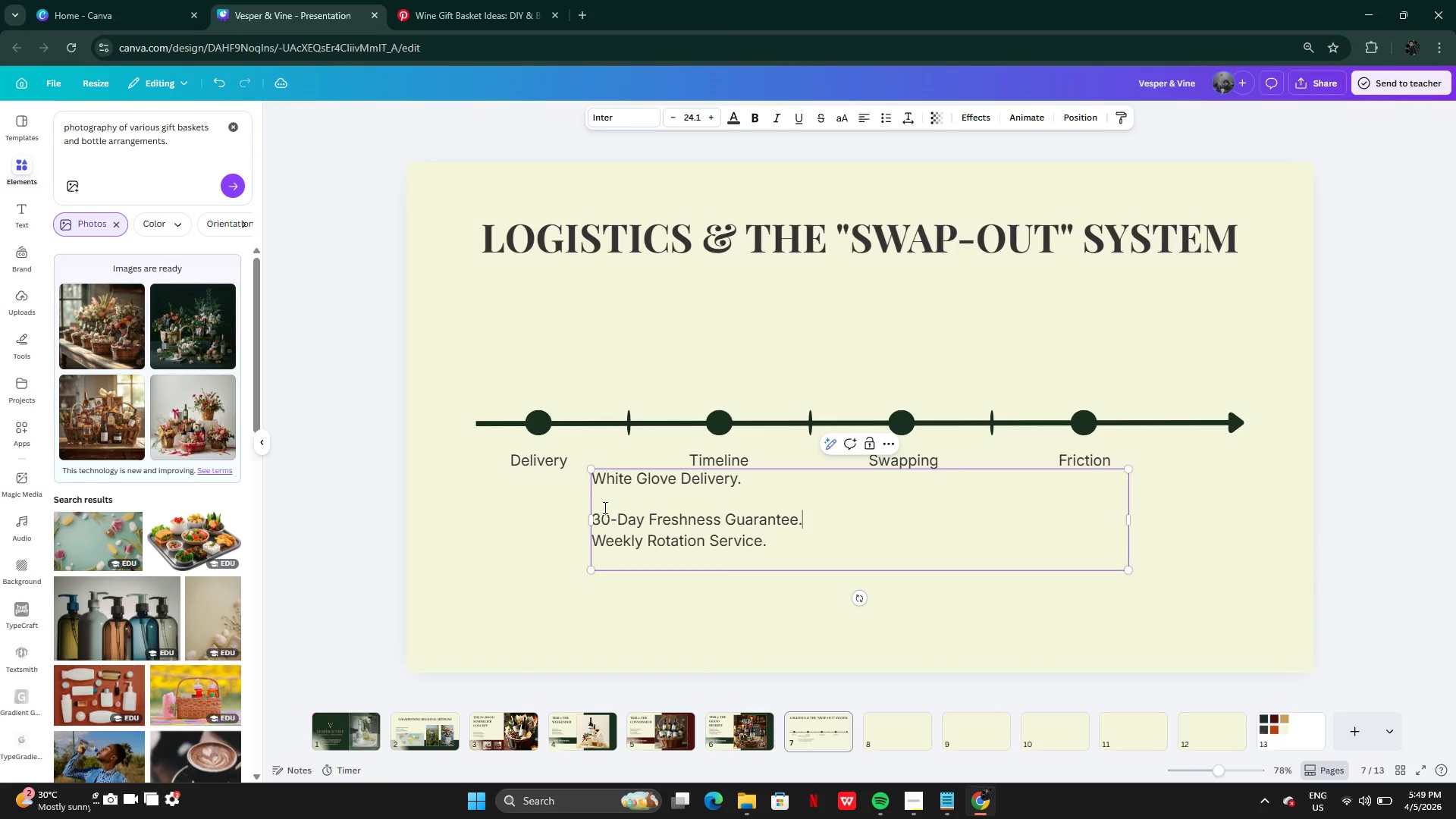 
left_click([604, 502])
 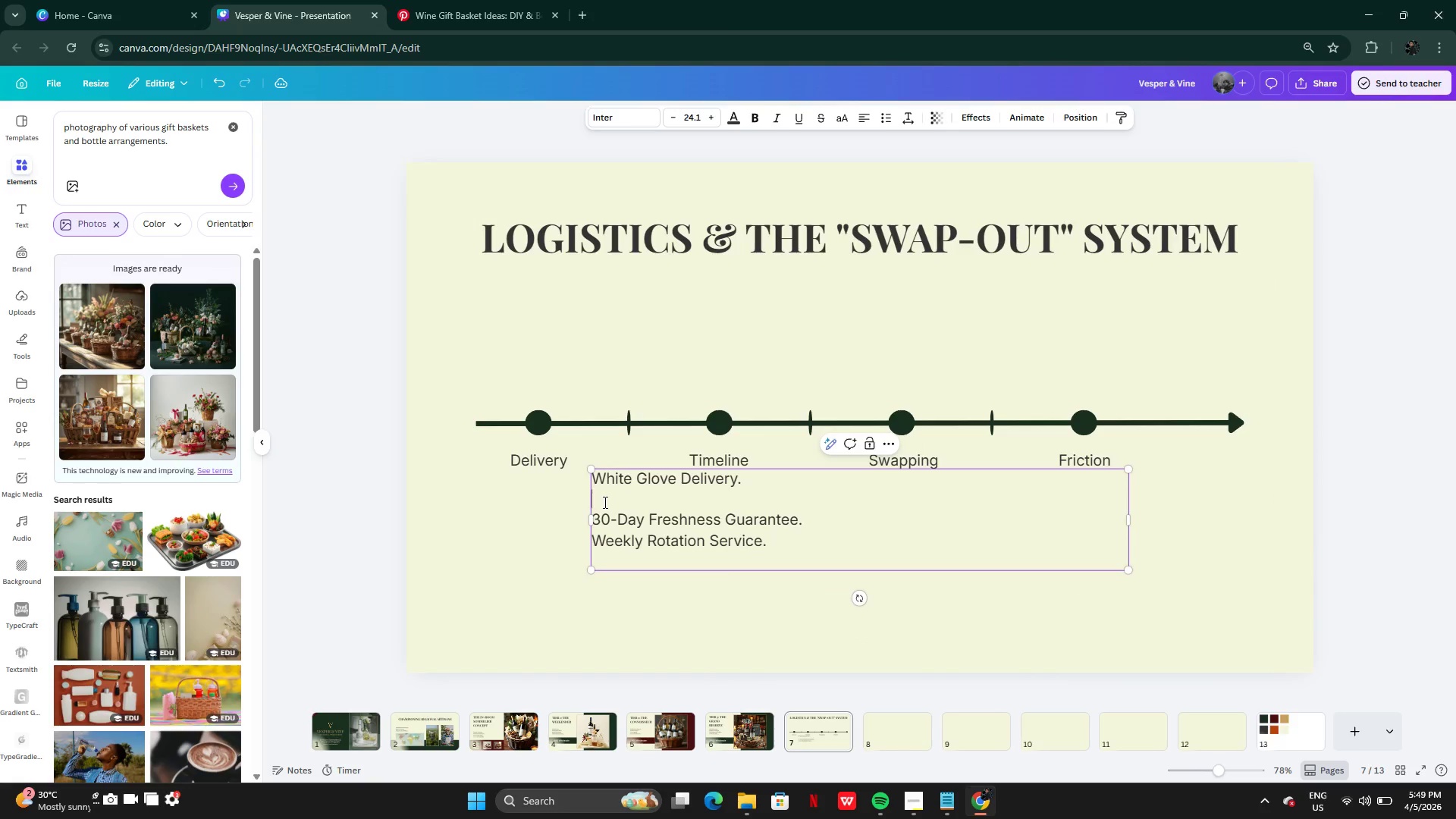 
key(Backspace)
 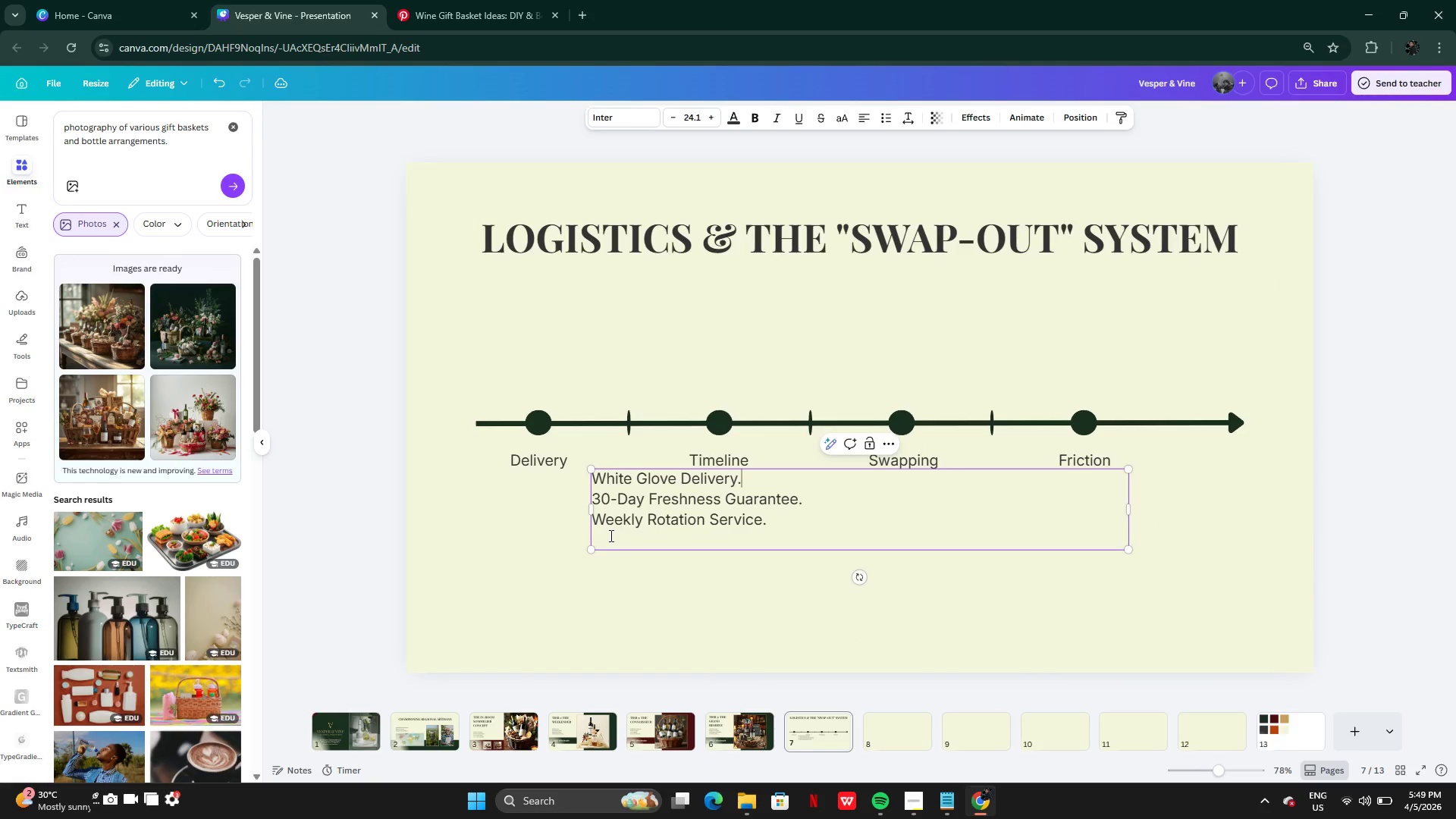 
left_click([610, 535])
 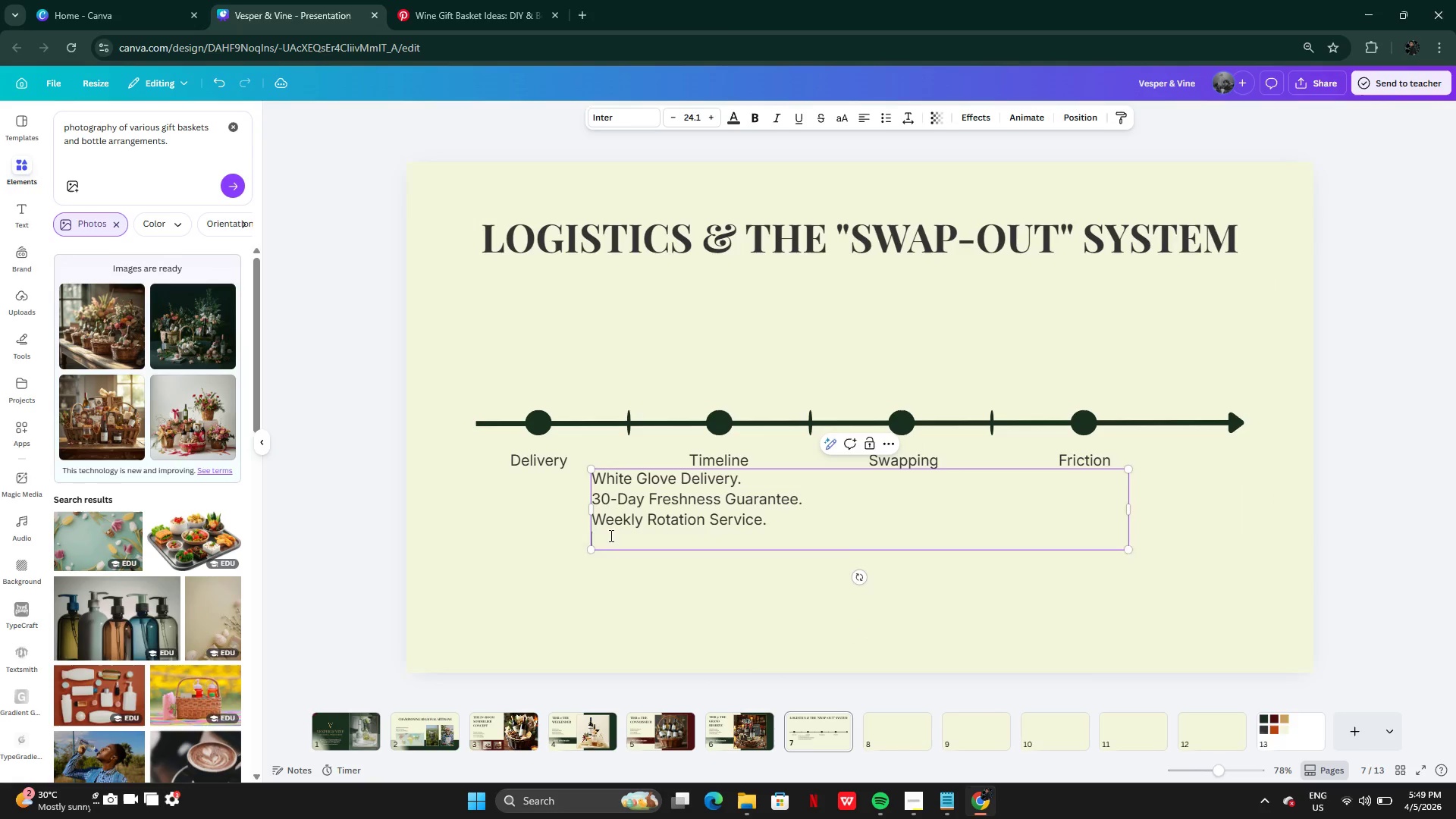 
key(Backspace)
 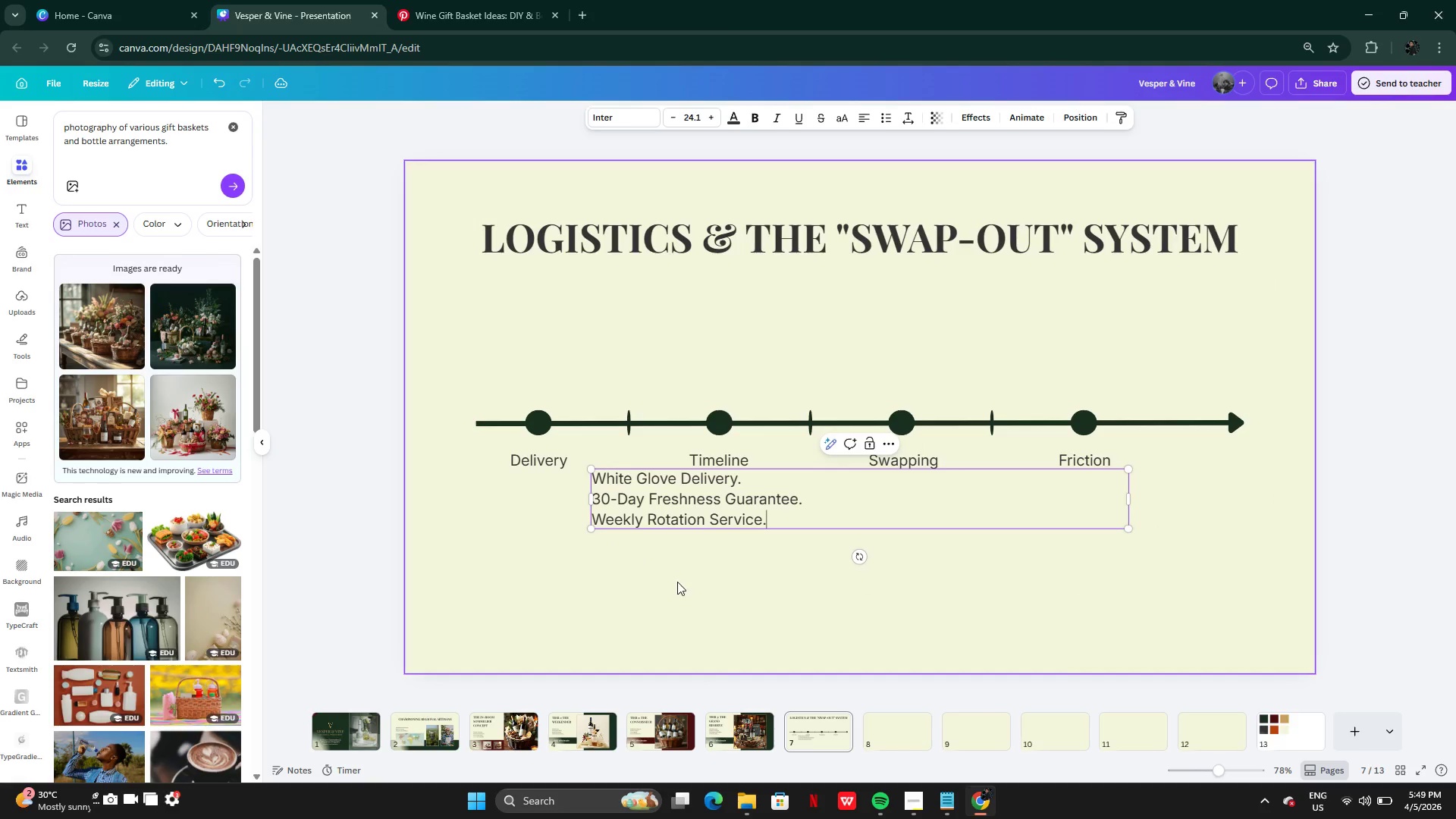 
left_click([677, 582])
 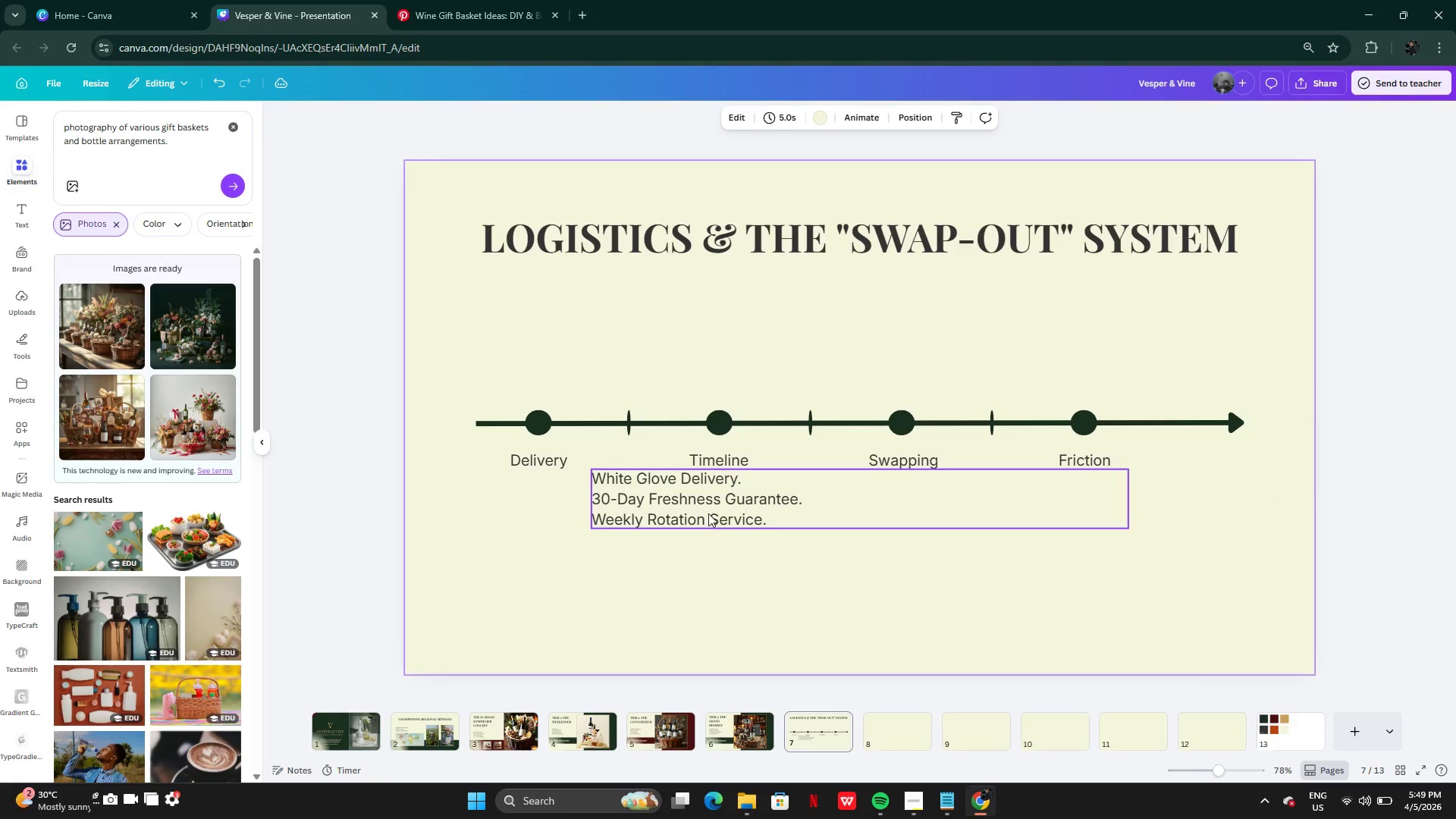 
left_click([708, 513])
 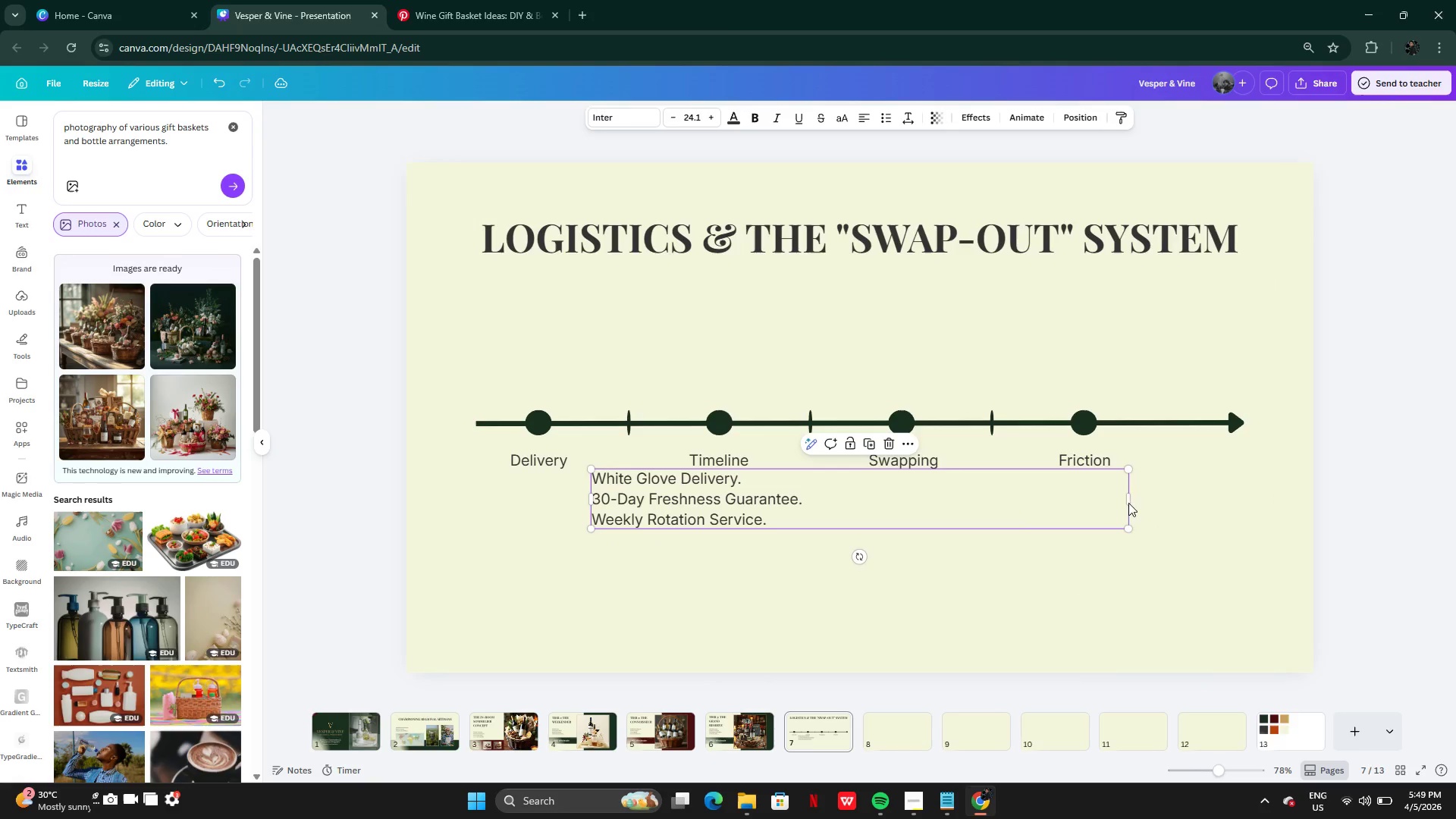 
left_click_drag(start_coordinate=[1130, 504], to_coordinate=[812, 503])
 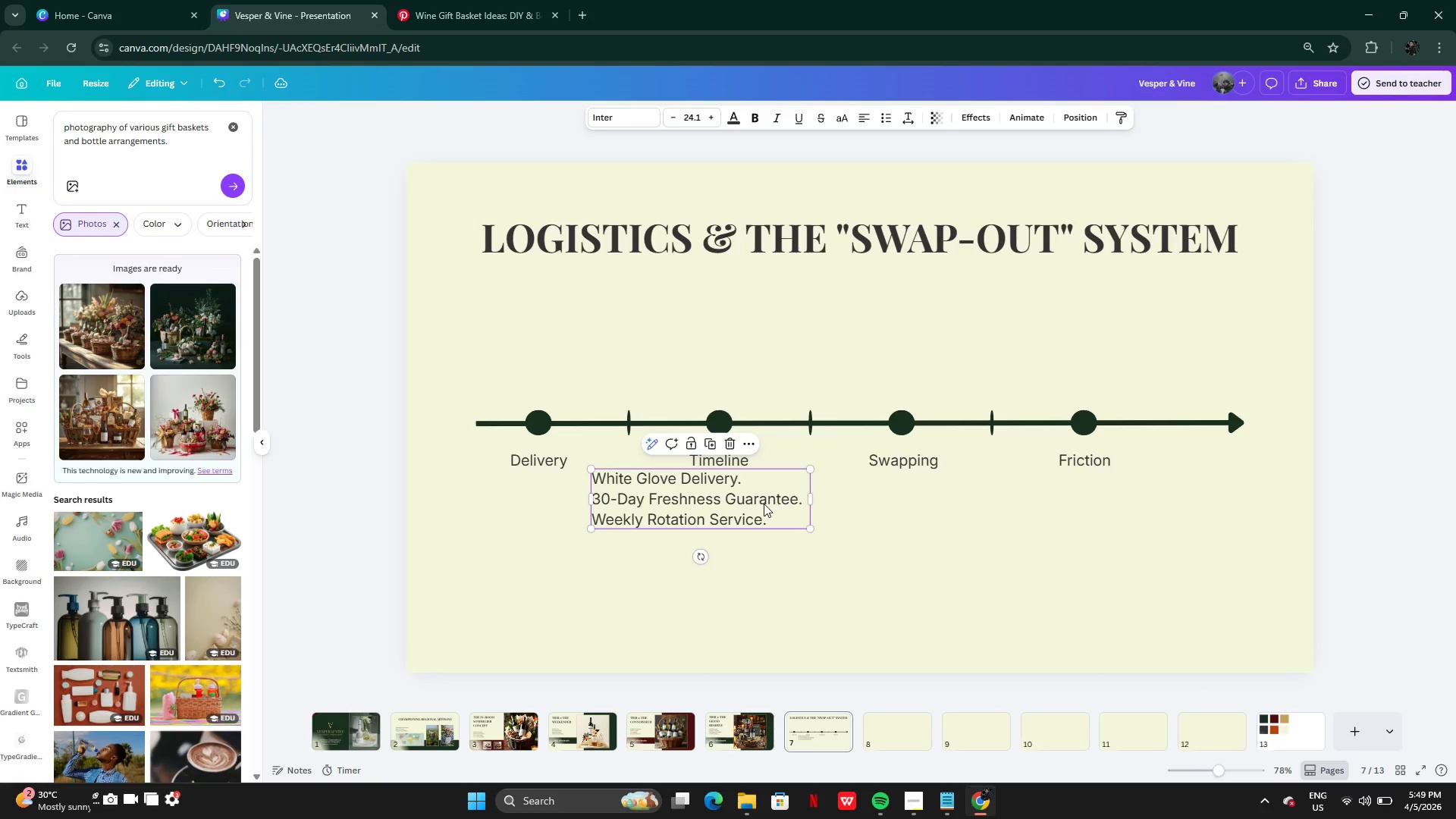 
left_click_drag(start_coordinate=[764, 504], to_coordinate=[673, 548])
 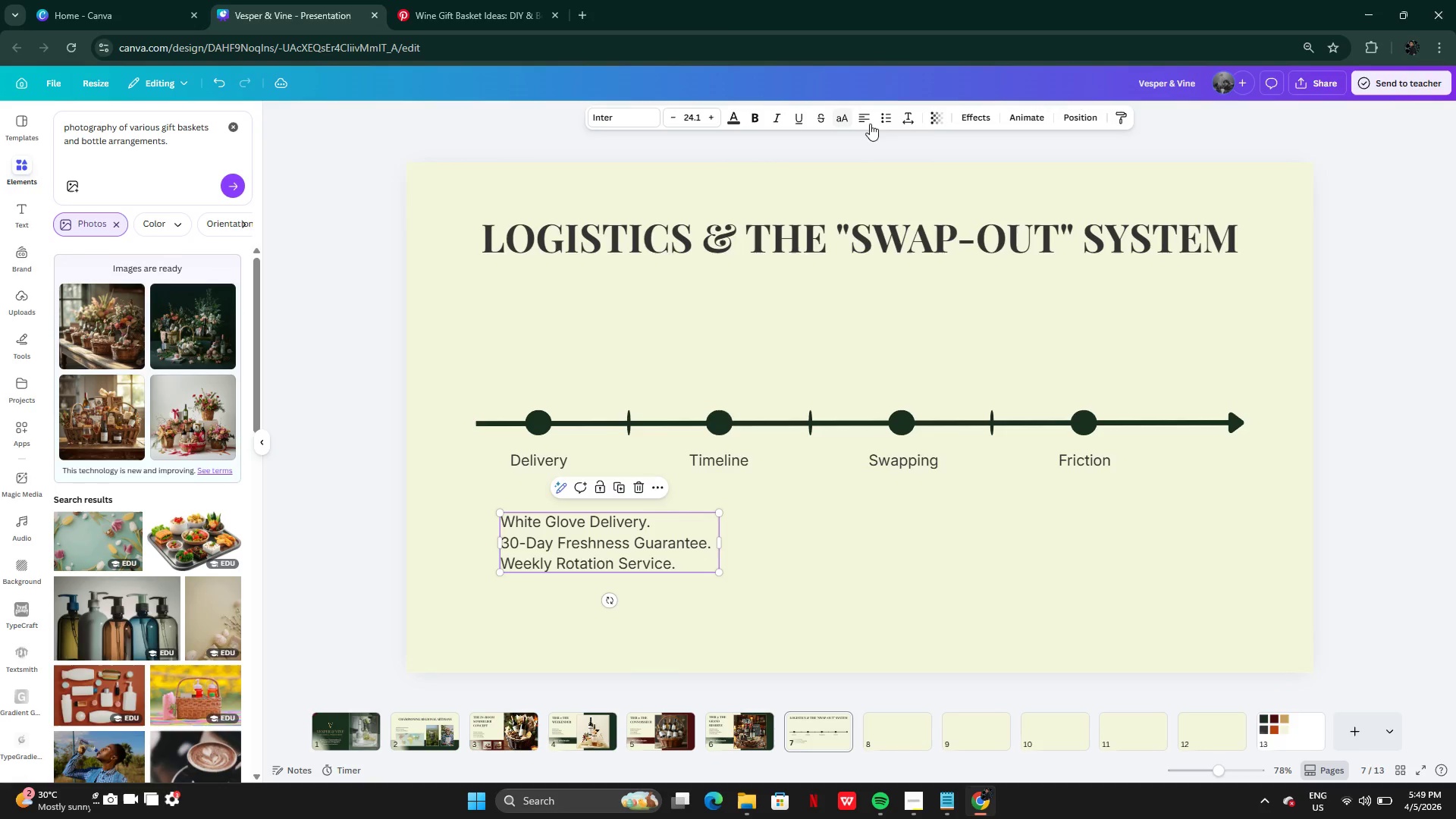 
left_click([894, 122])
 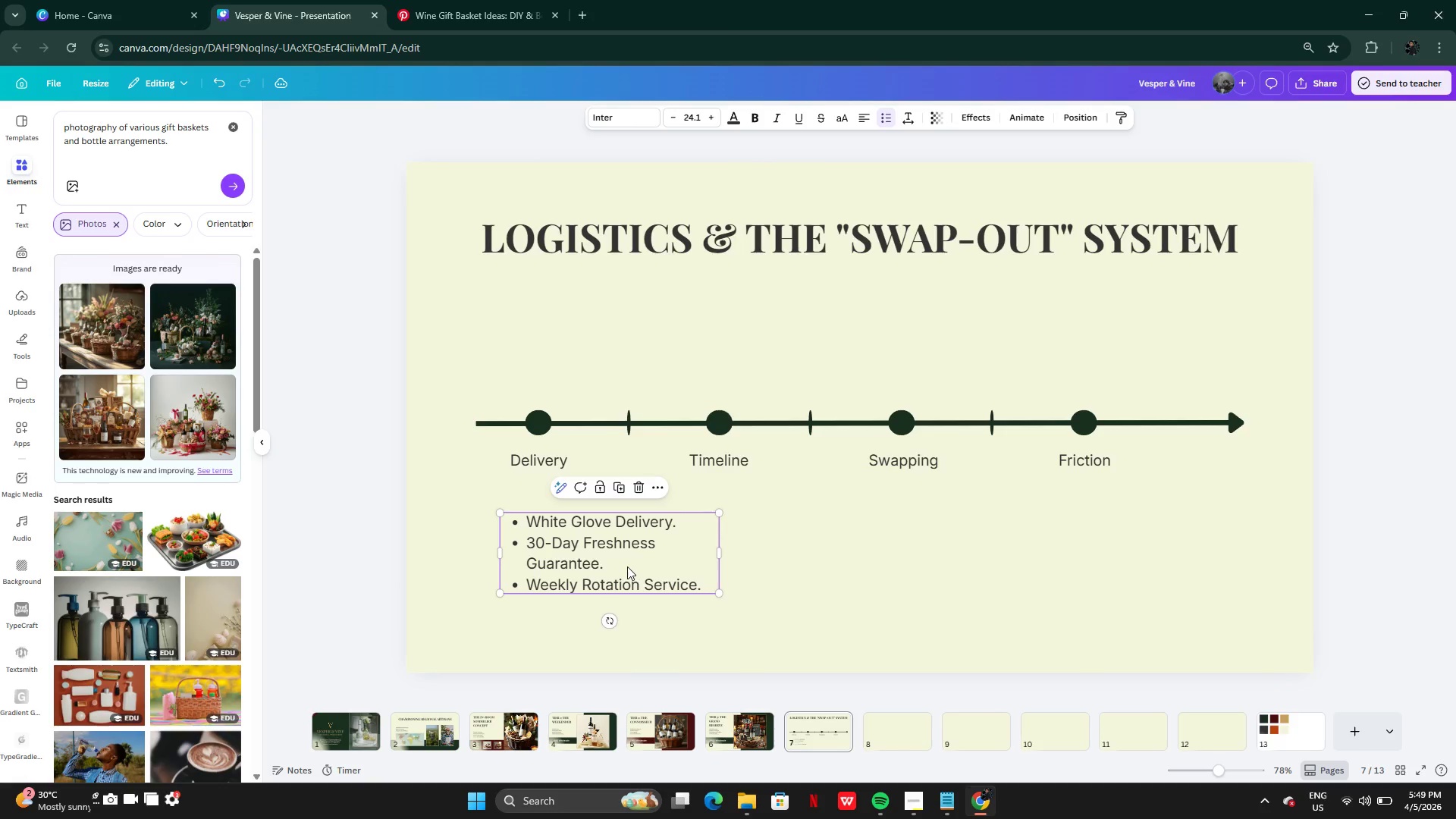 
key(Alt+AltLeft)
 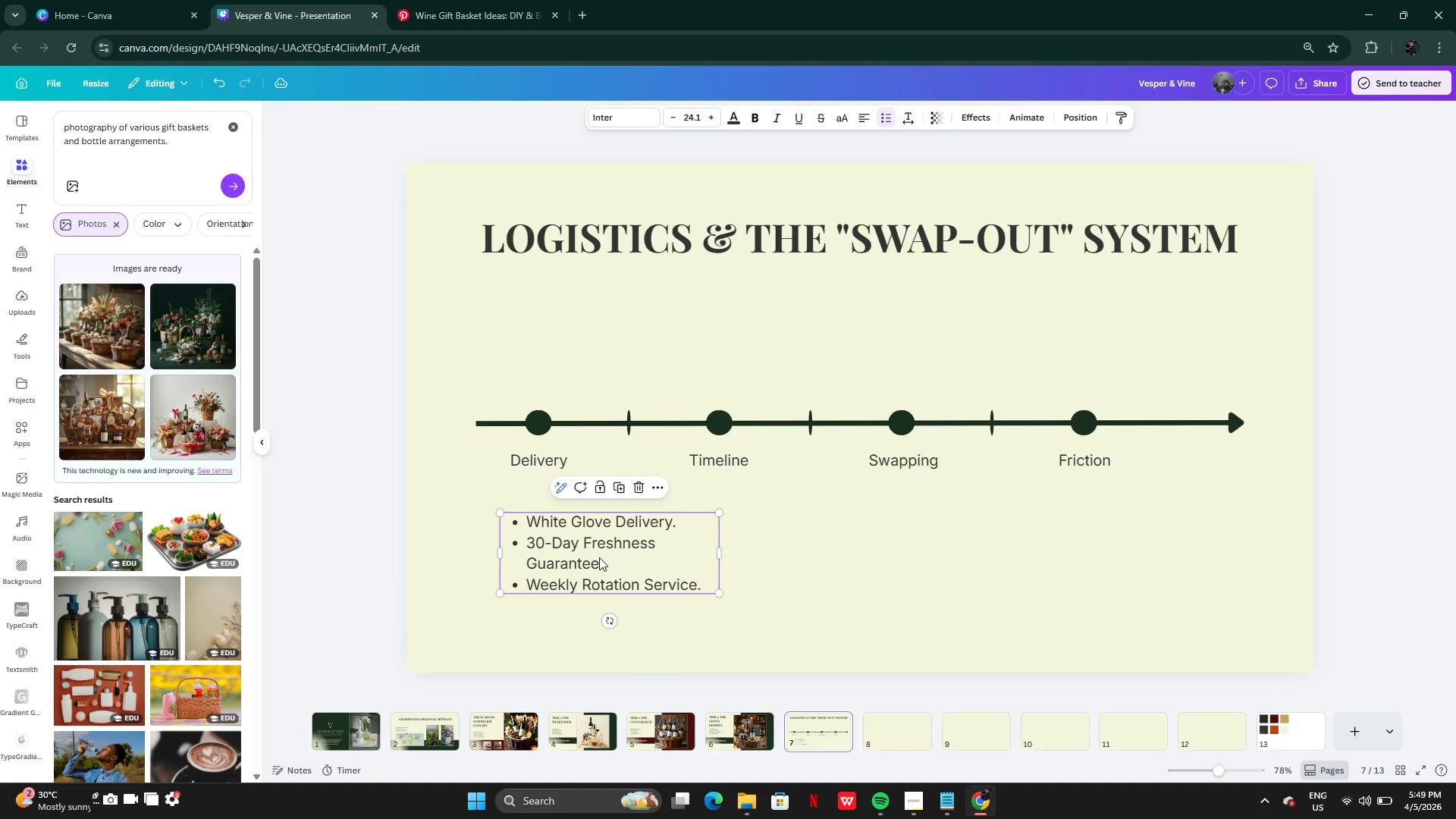 
left_click_drag(start_coordinate=[594, 557], to_coordinate=[664, 561])
 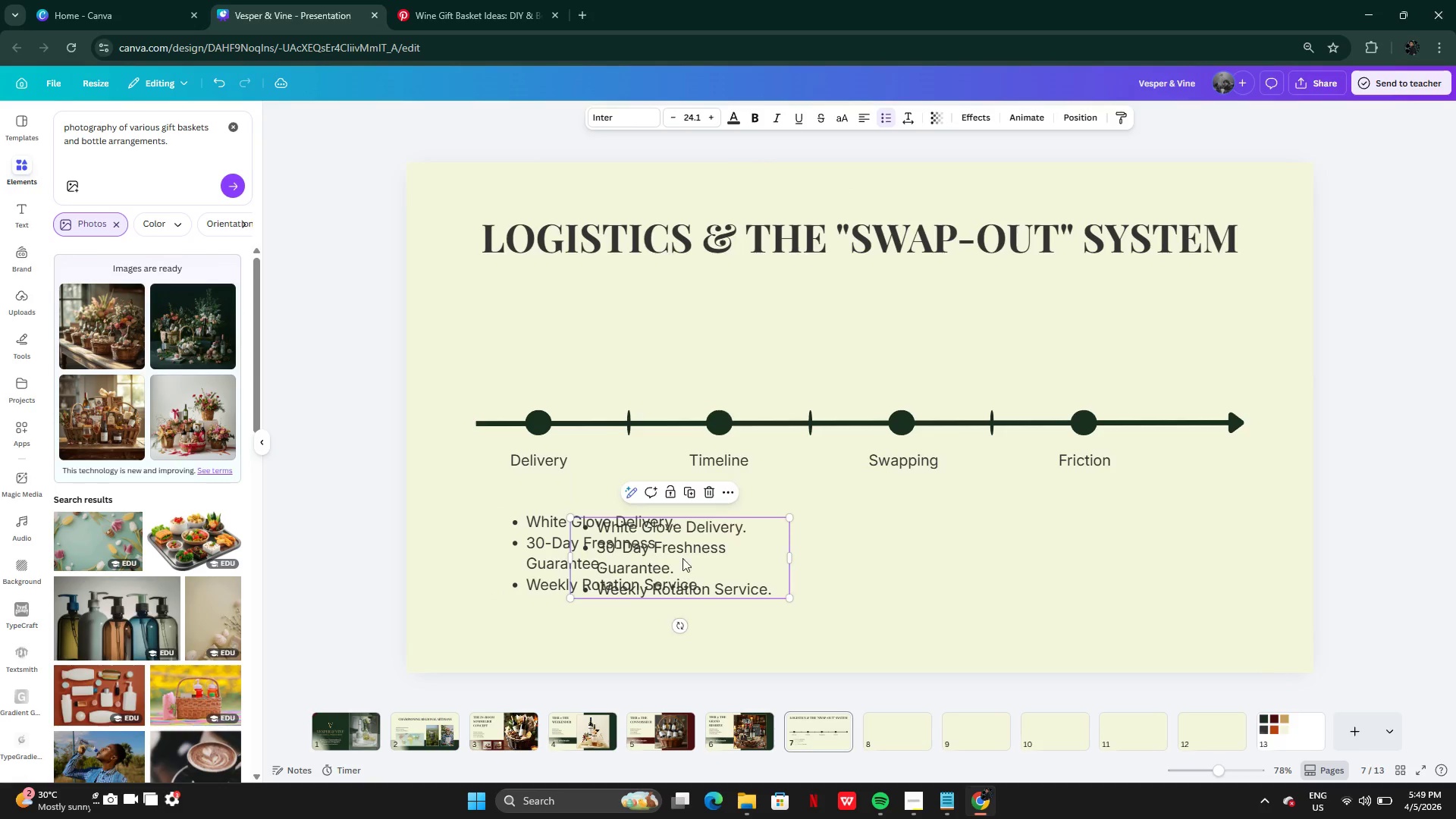 
left_click_drag(start_coordinate=[645, 558], to_coordinate=[845, 555])
 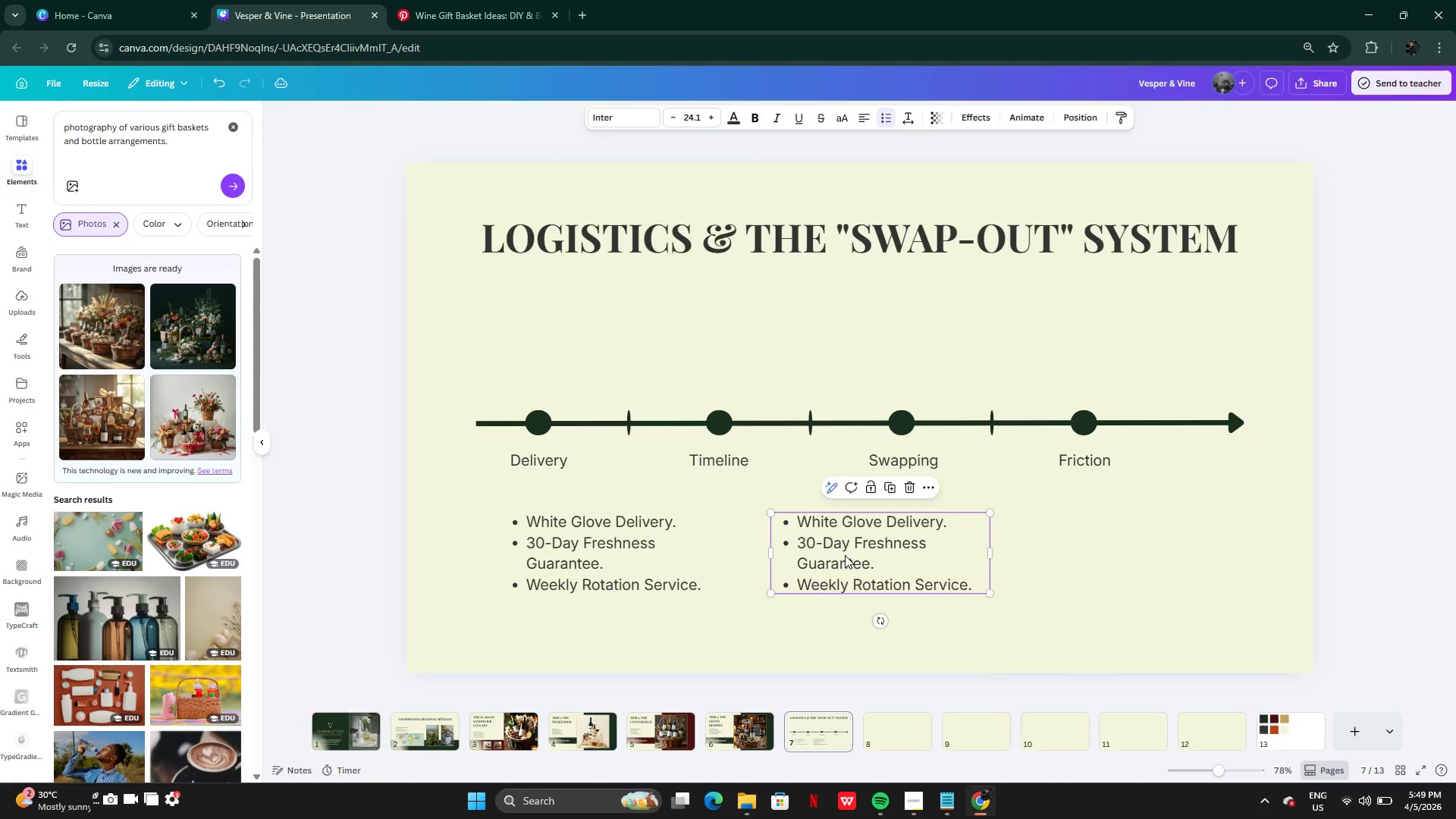 
double_click([845, 555])
 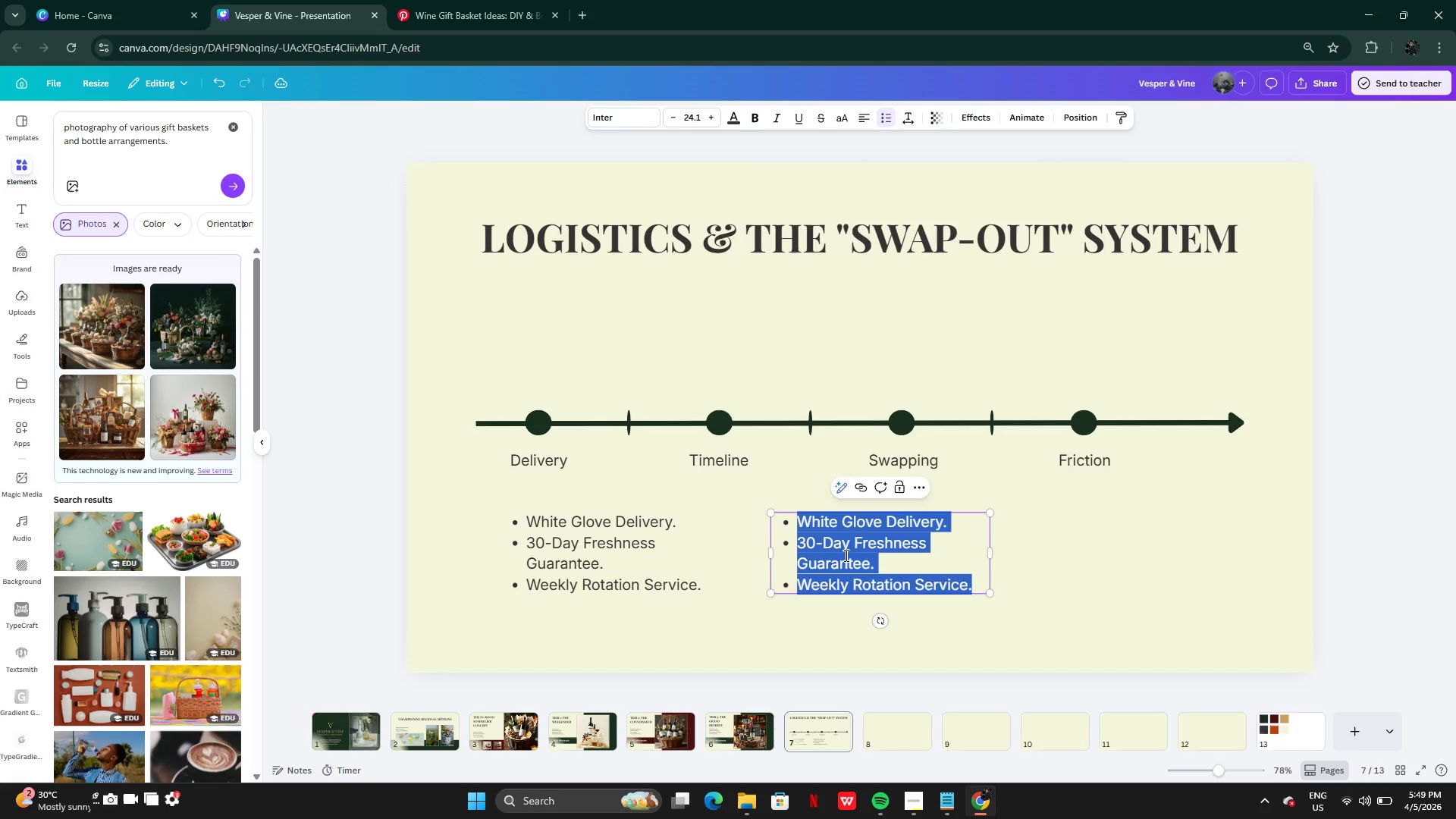 
key(Control+V)
 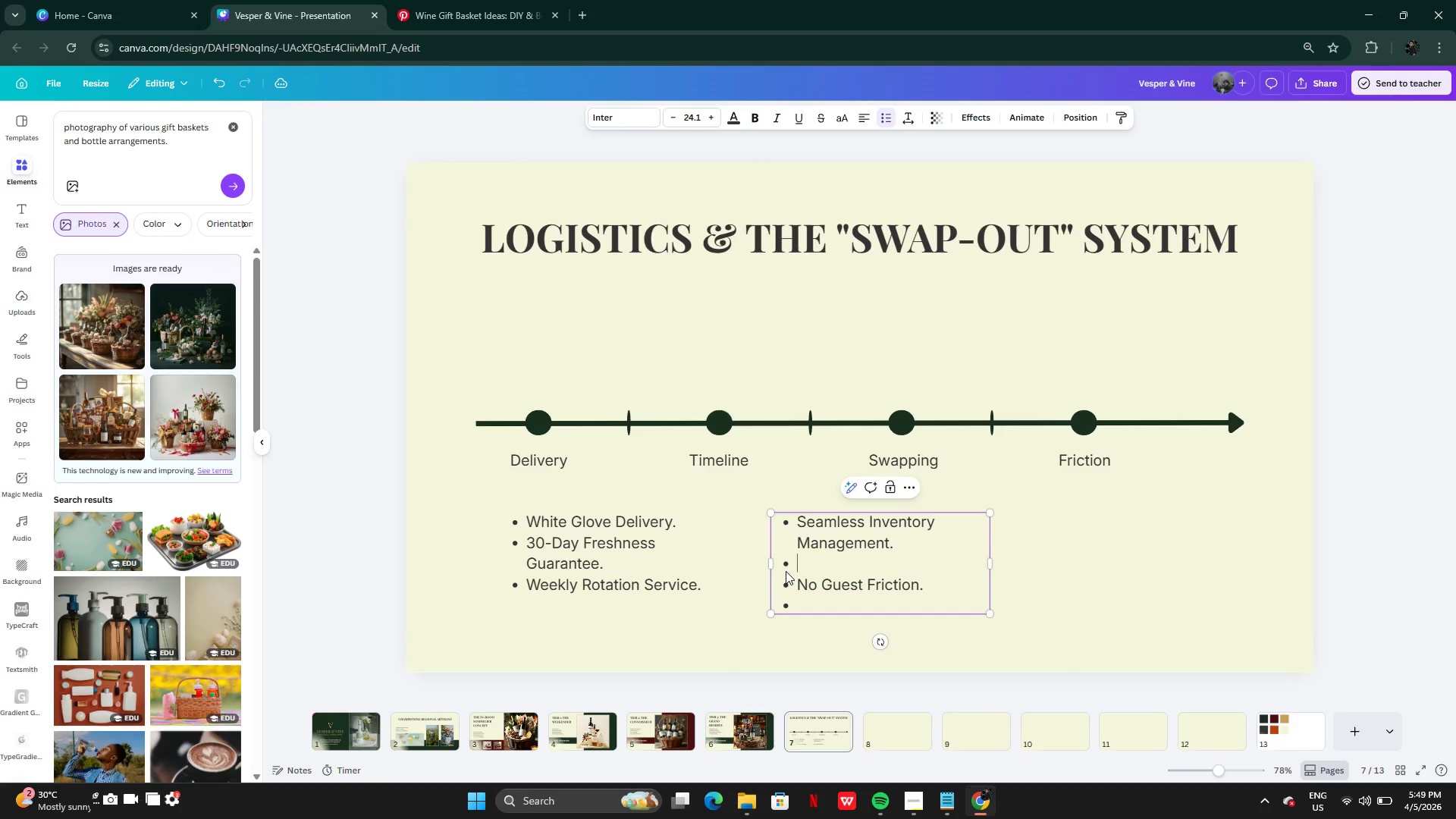 
key(Backspace)
 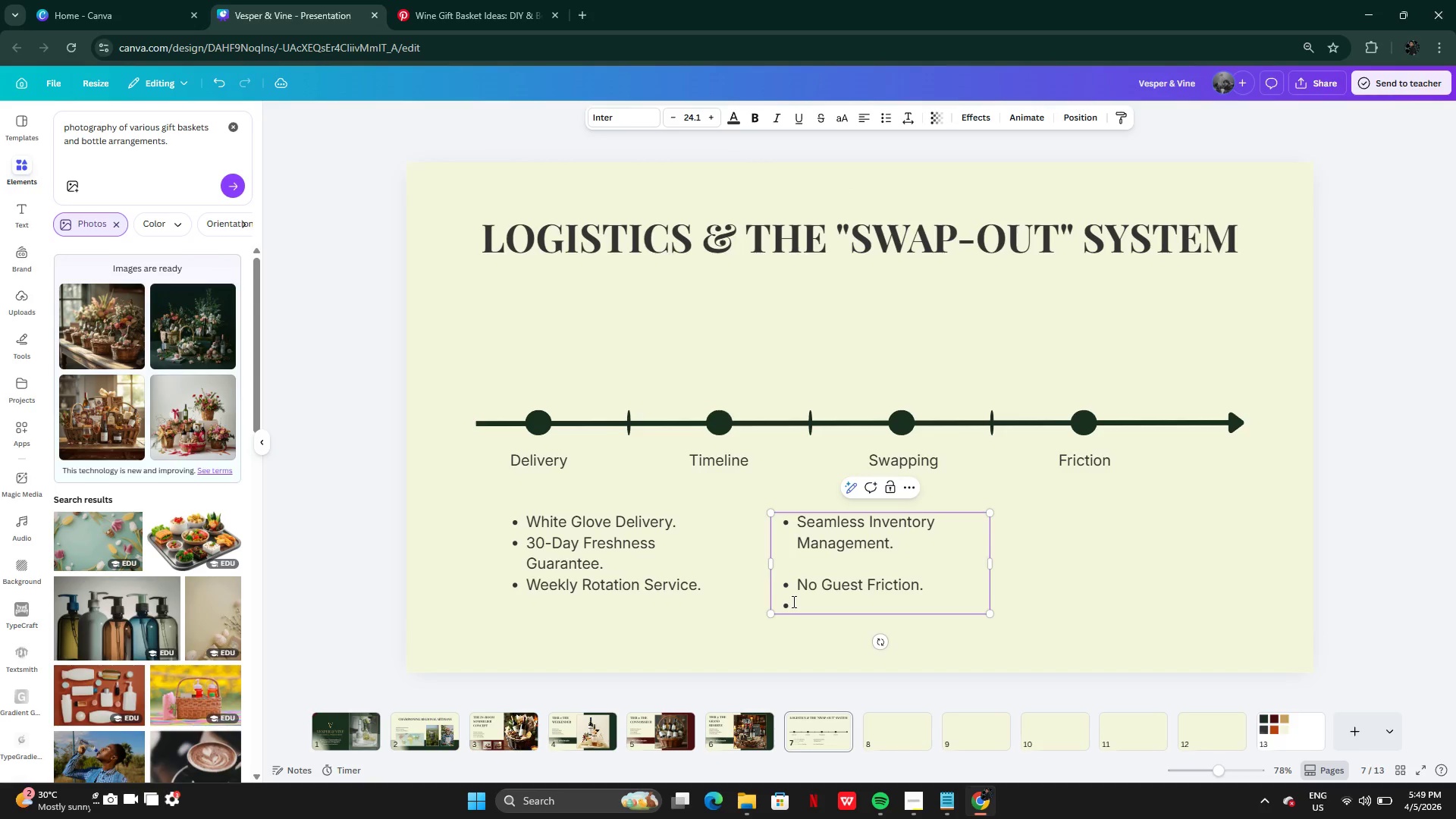 
left_click([792, 601])
 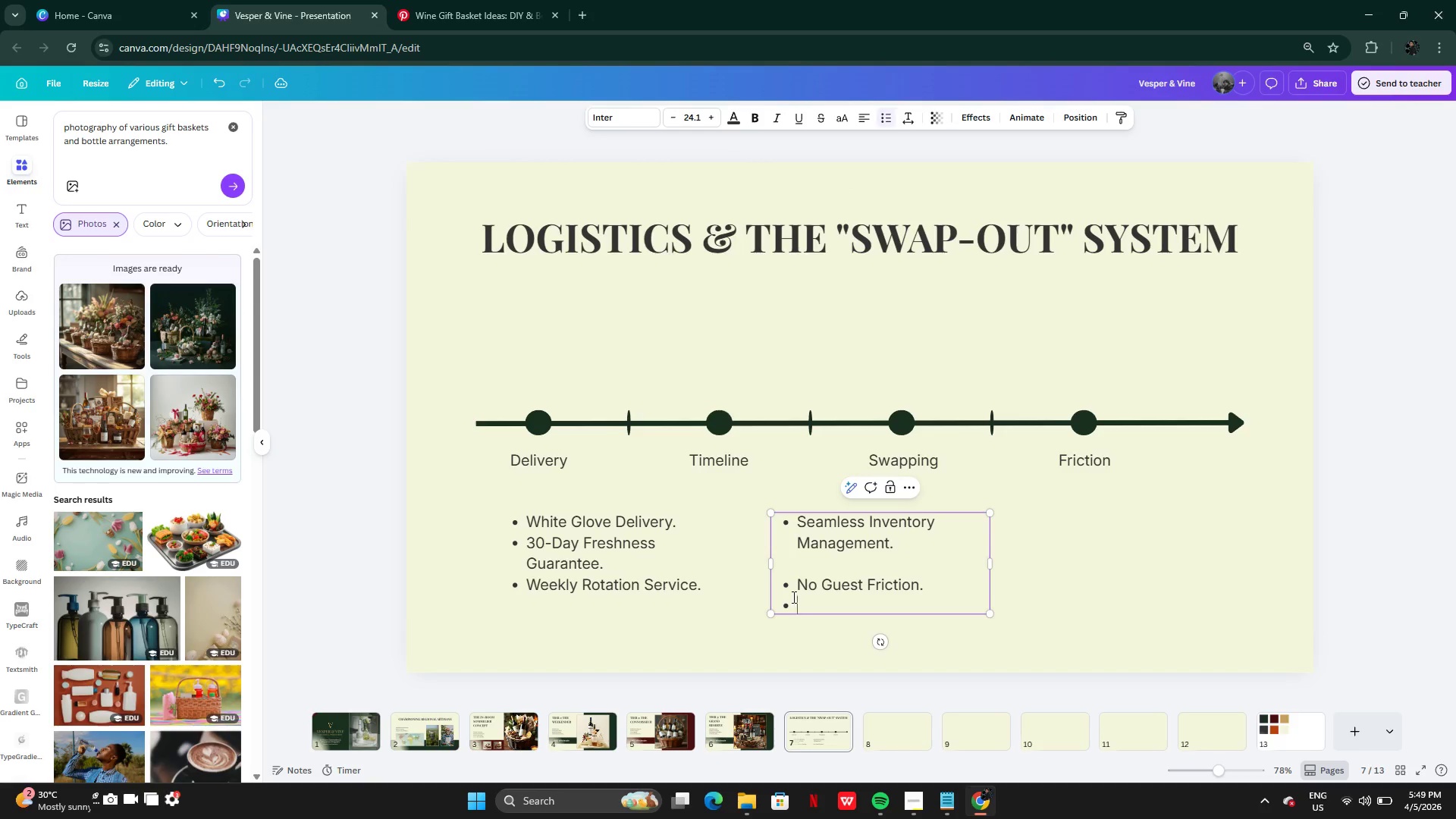 
key(Backspace)
 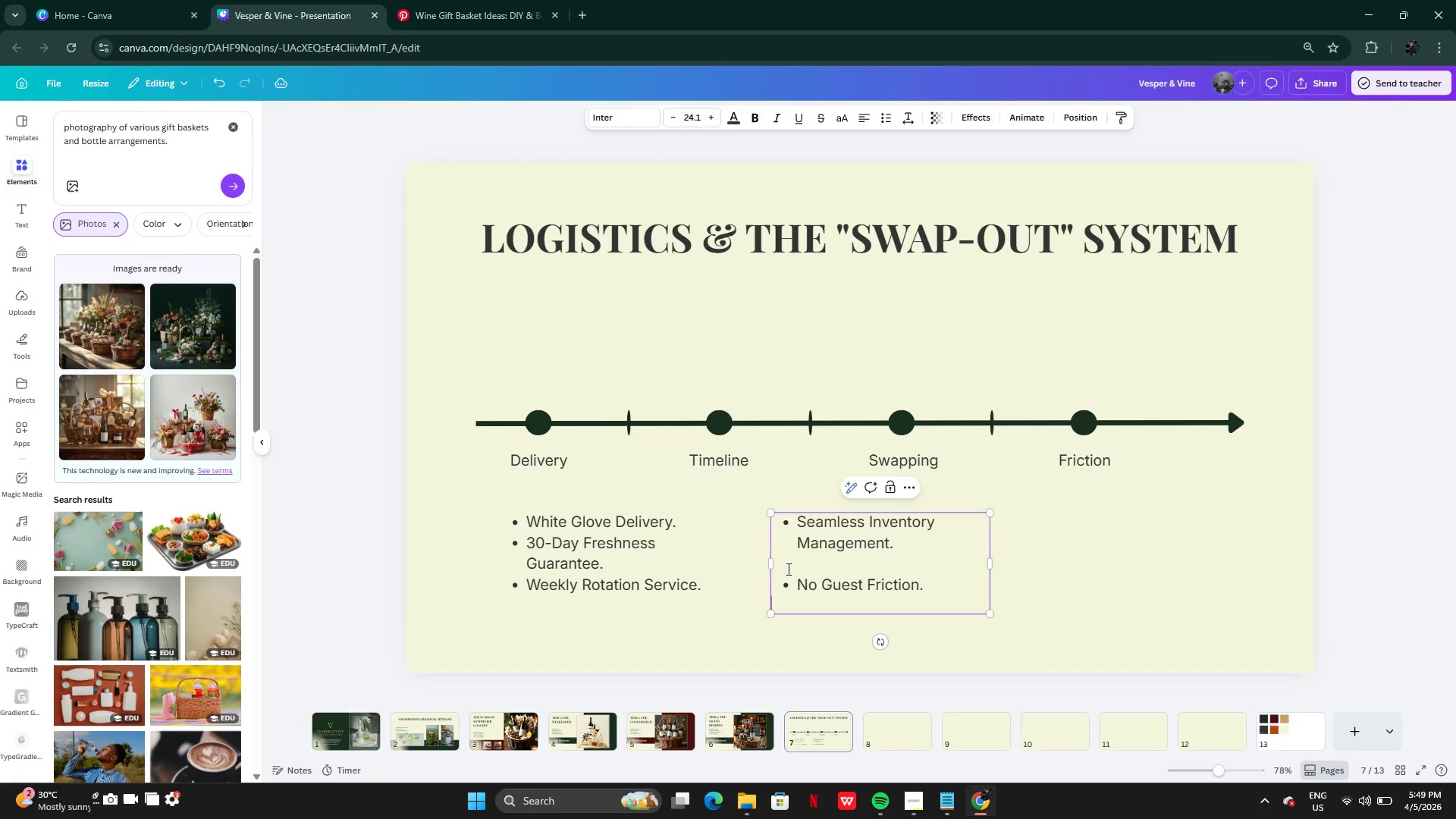 
left_click([787, 569])
 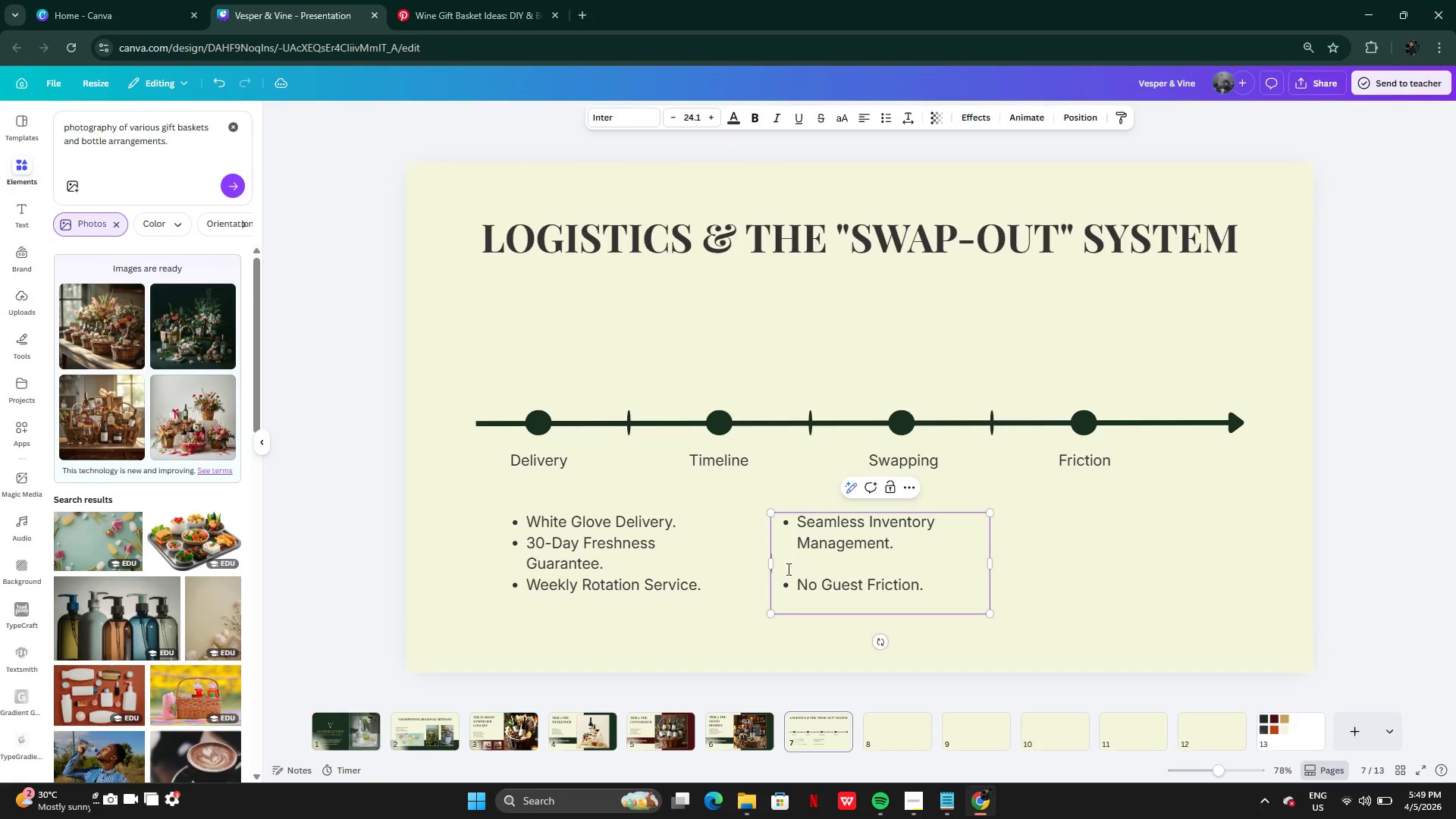 
key(Backspace)
 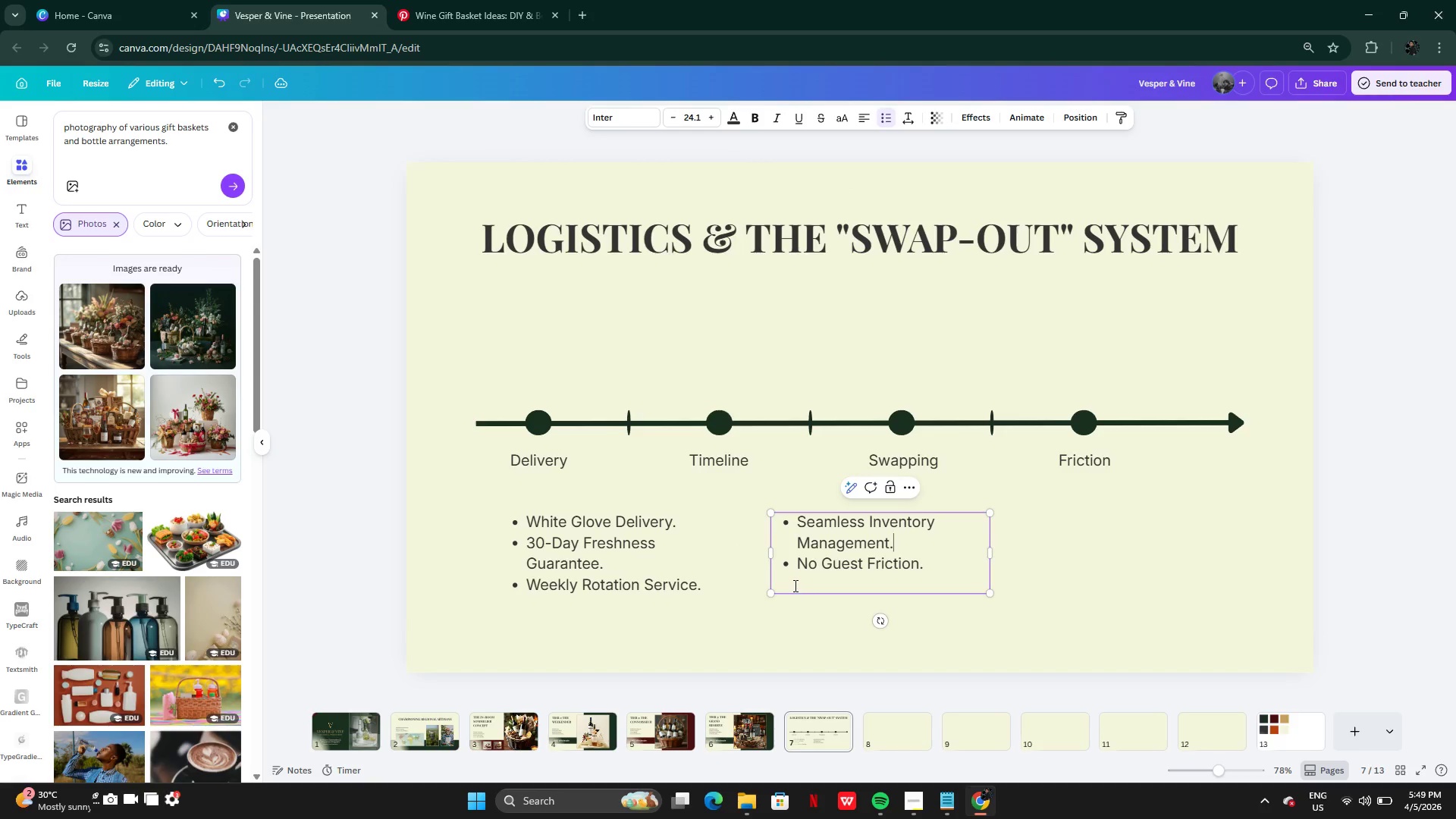 
left_click([794, 585])
 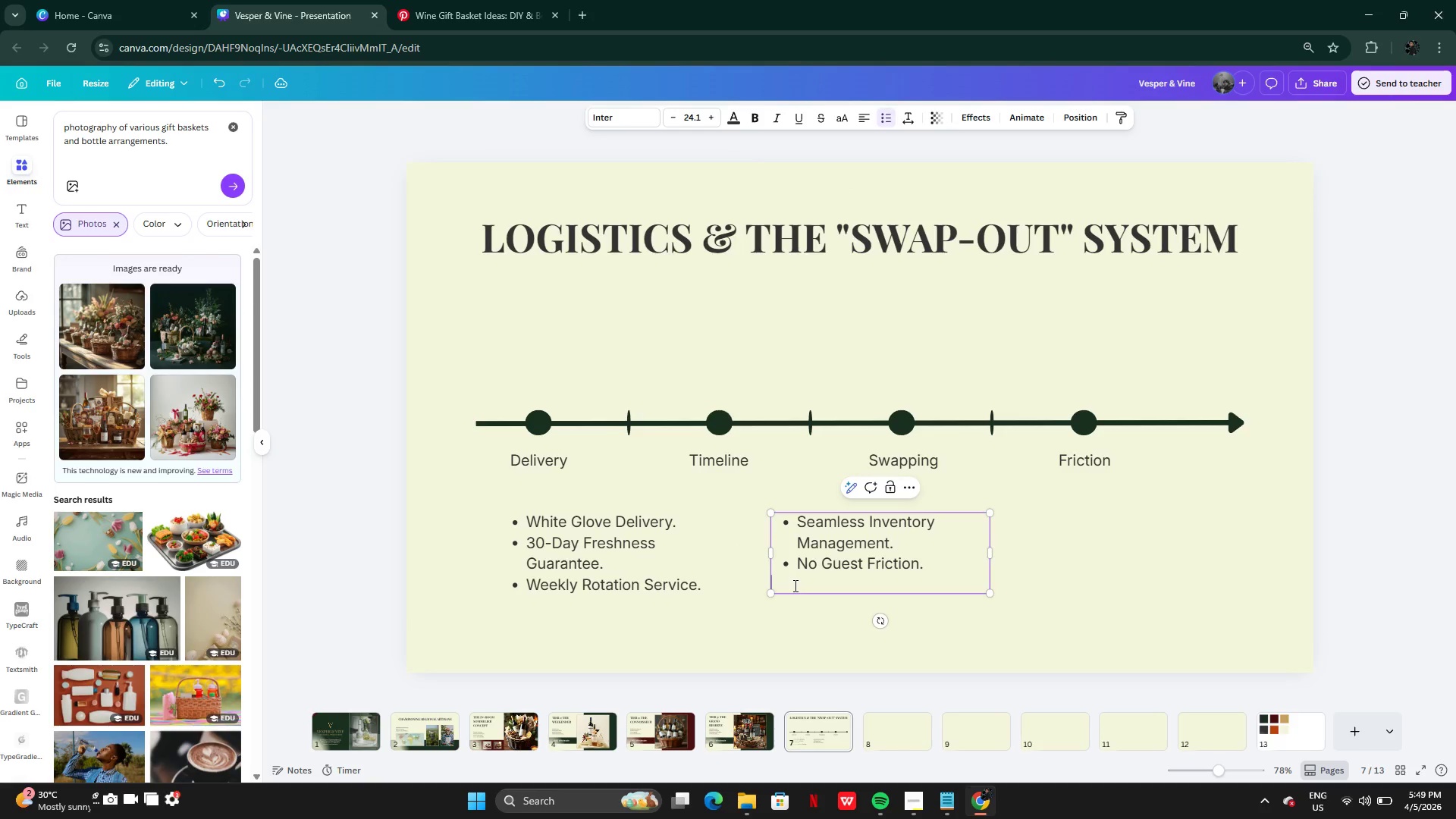 
key(Backspace)
 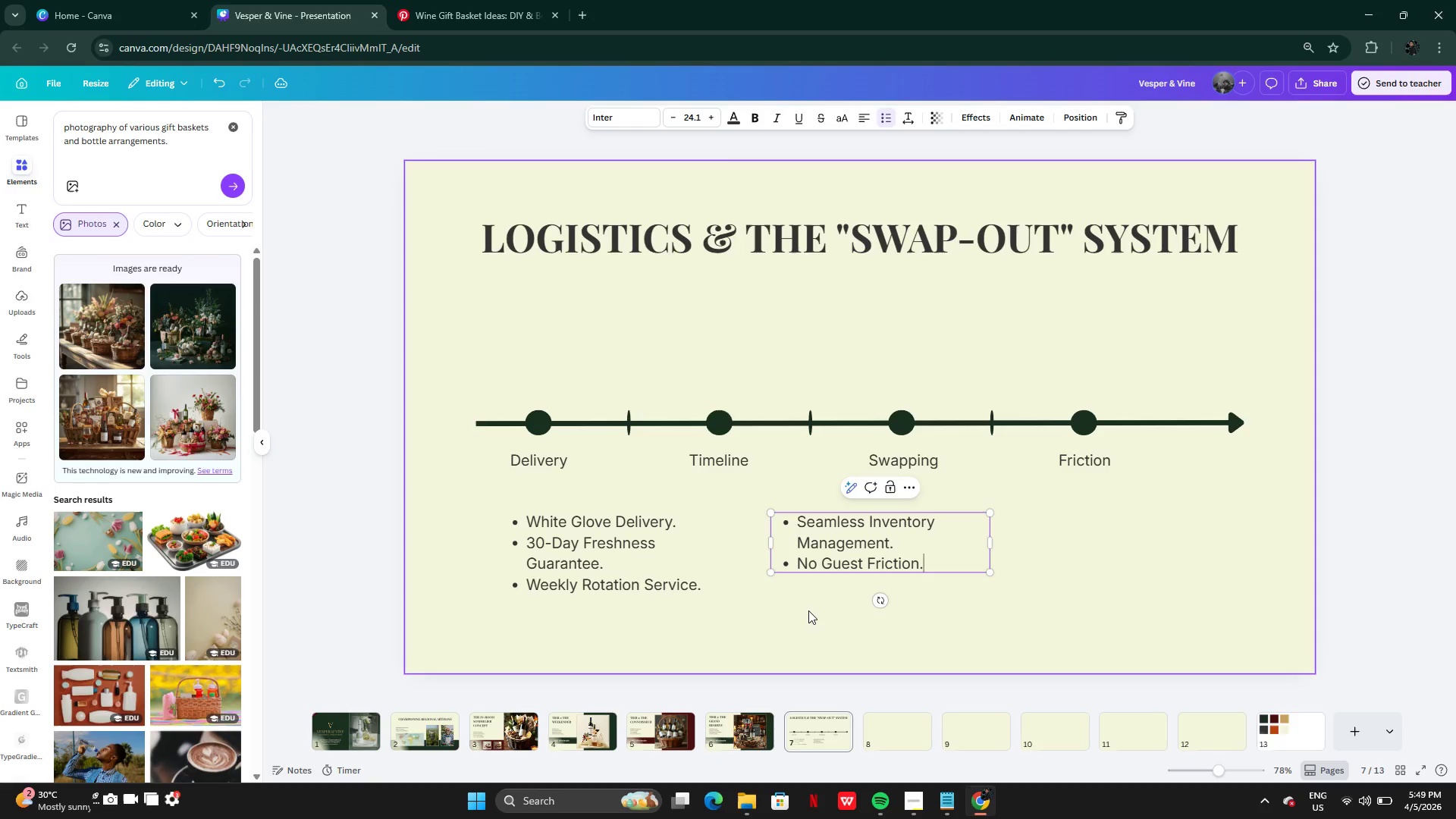 
double_click([808, 610])
 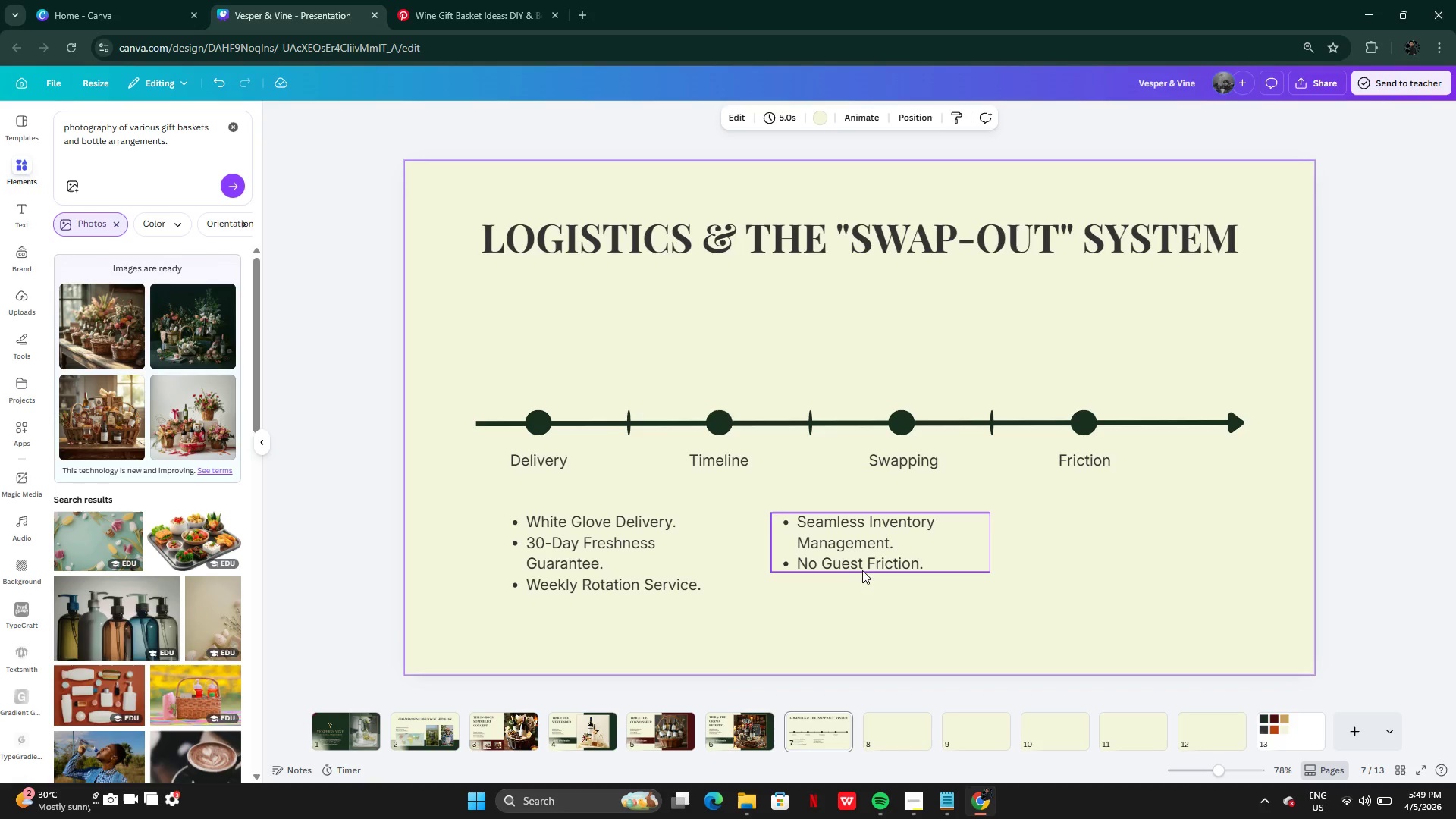 
wait(6.98)
 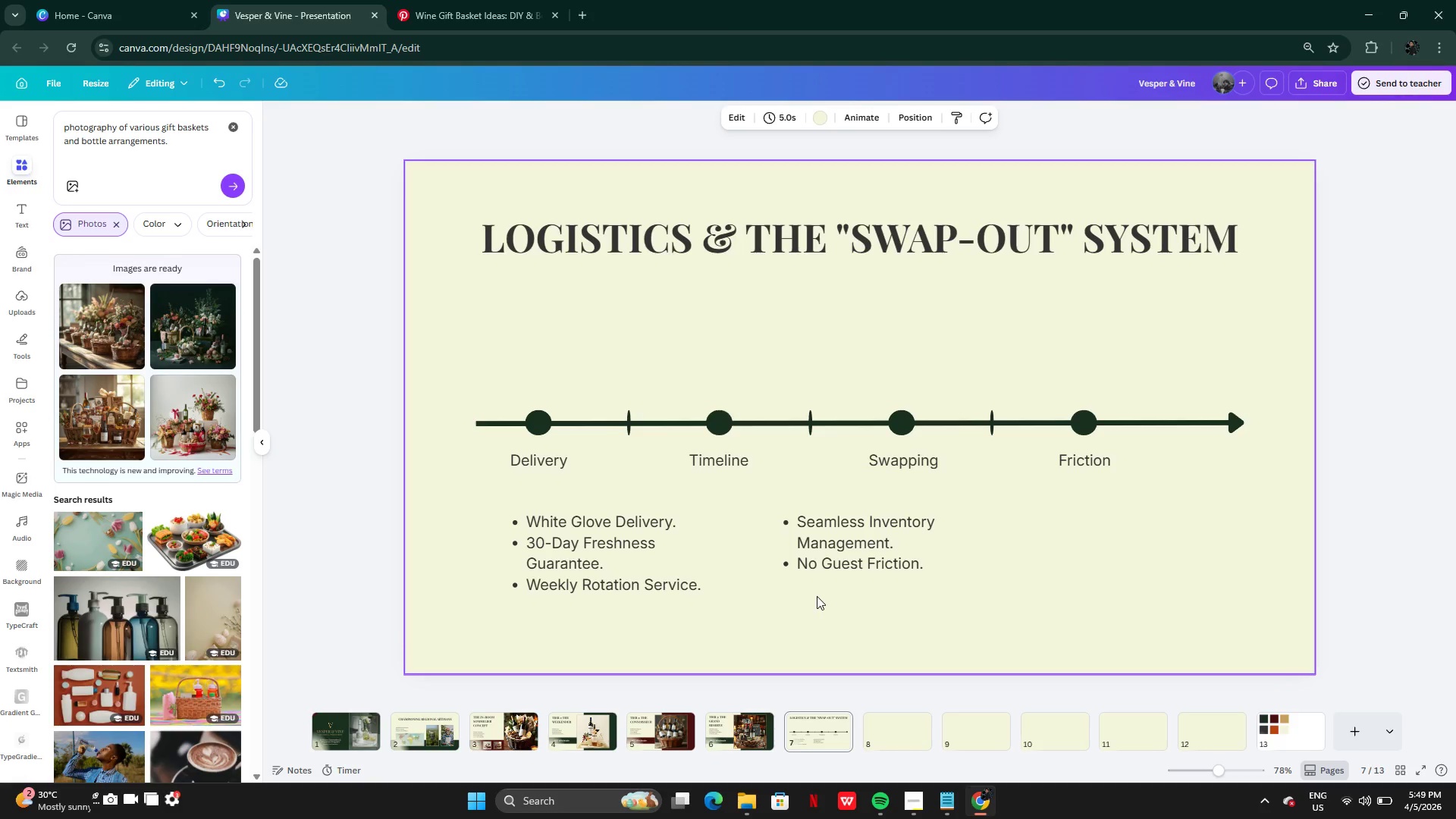 
left_click_drag(start_coordinate=[899, 541], to_coordinate=[915, 568])
 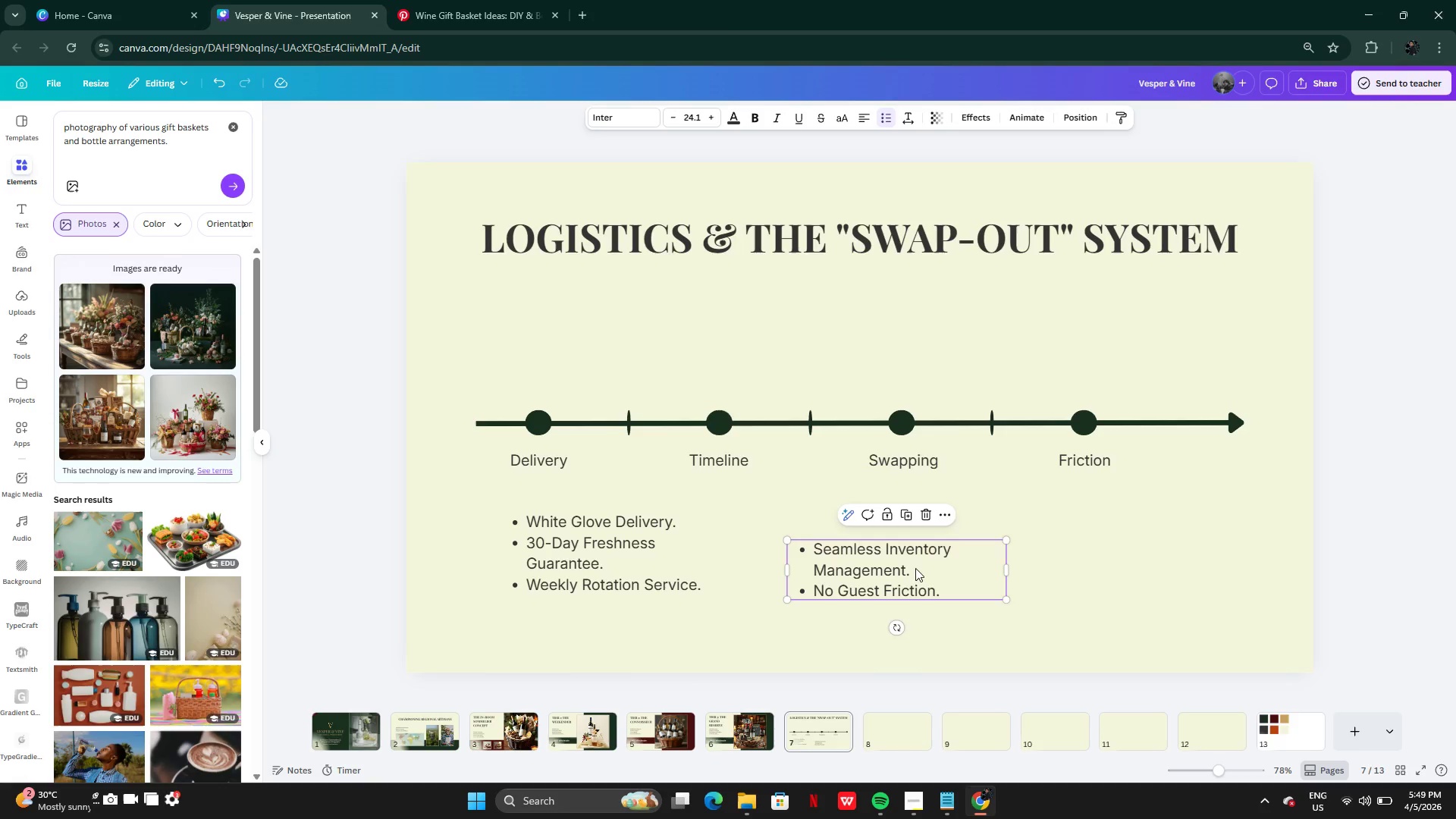 
wait(8.12)
 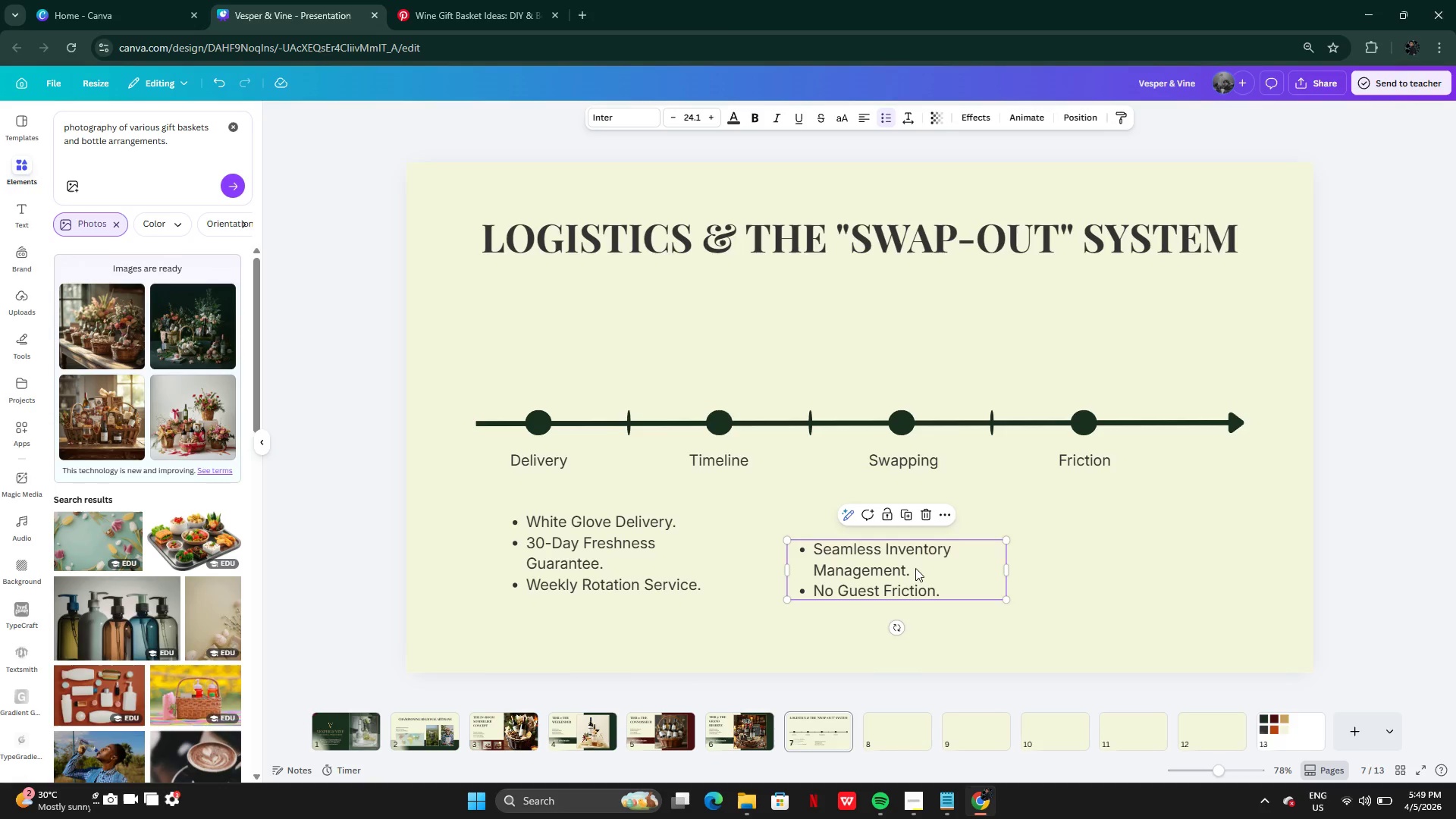 
left_click_drag(start_coordinate=[1009, 566], to_coordinate=[1103, 553])
 